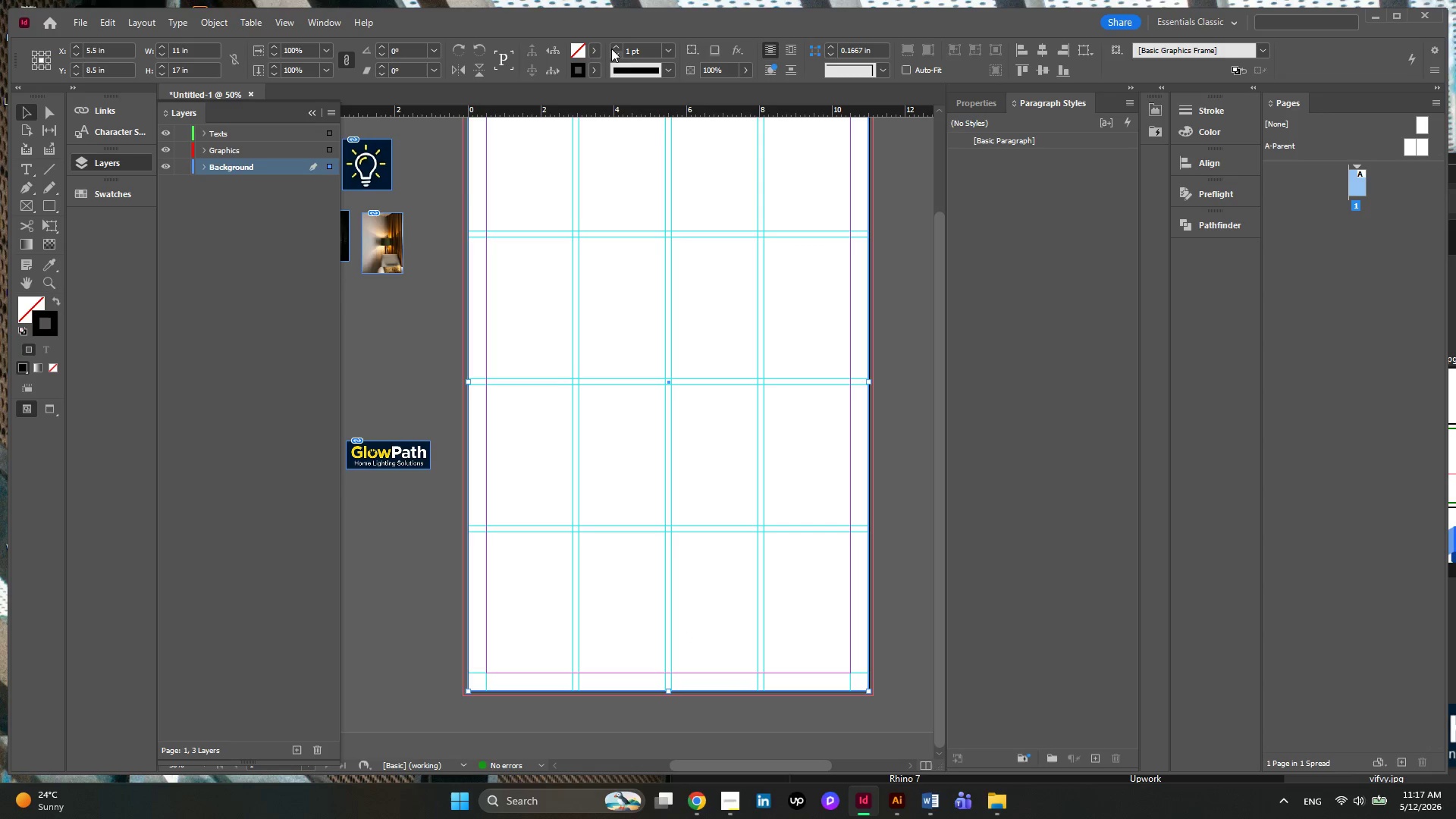 
left_click([598, 71])
 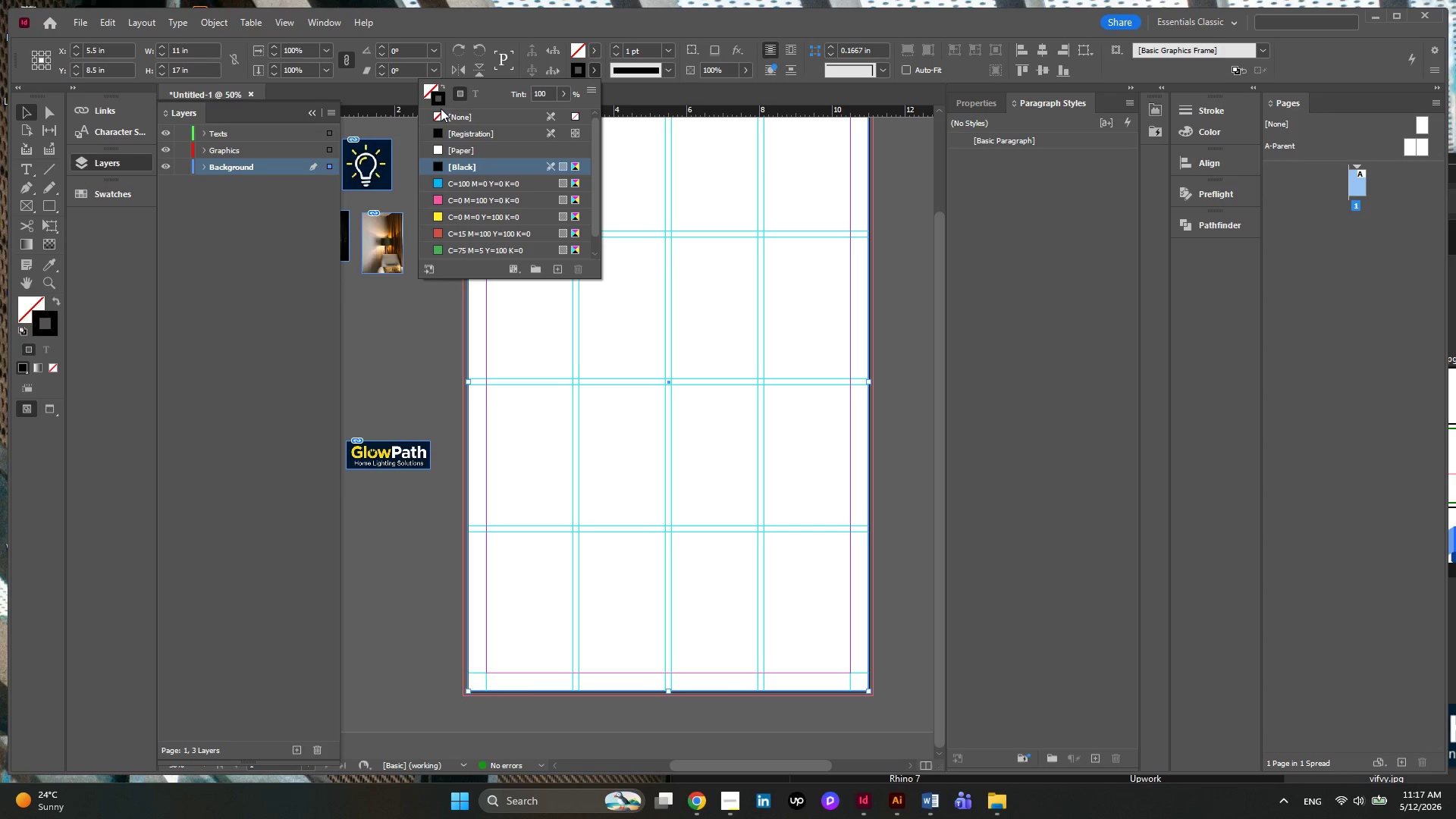 
left_click([441, 121])
 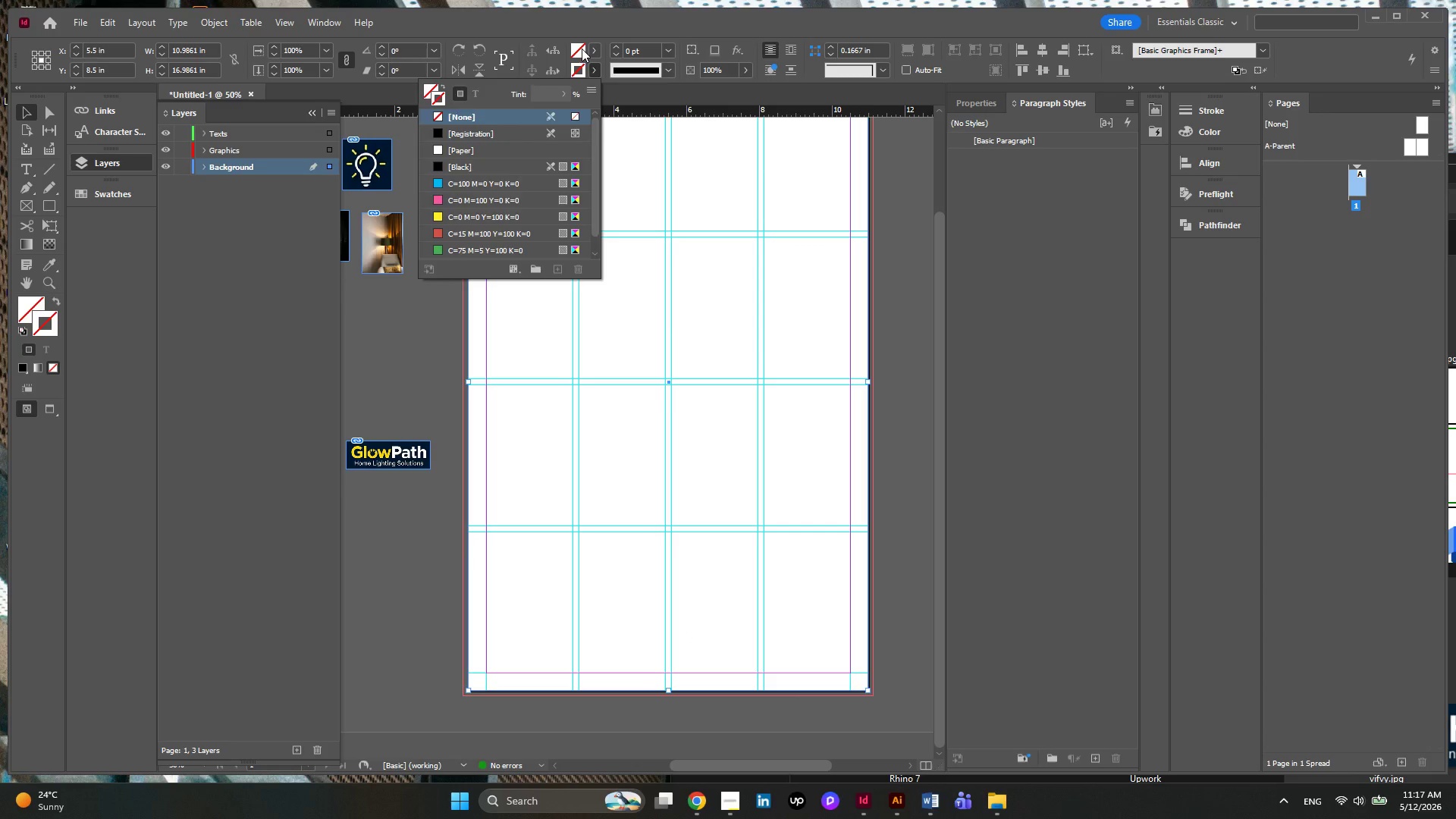 
double_click([582, 49])
 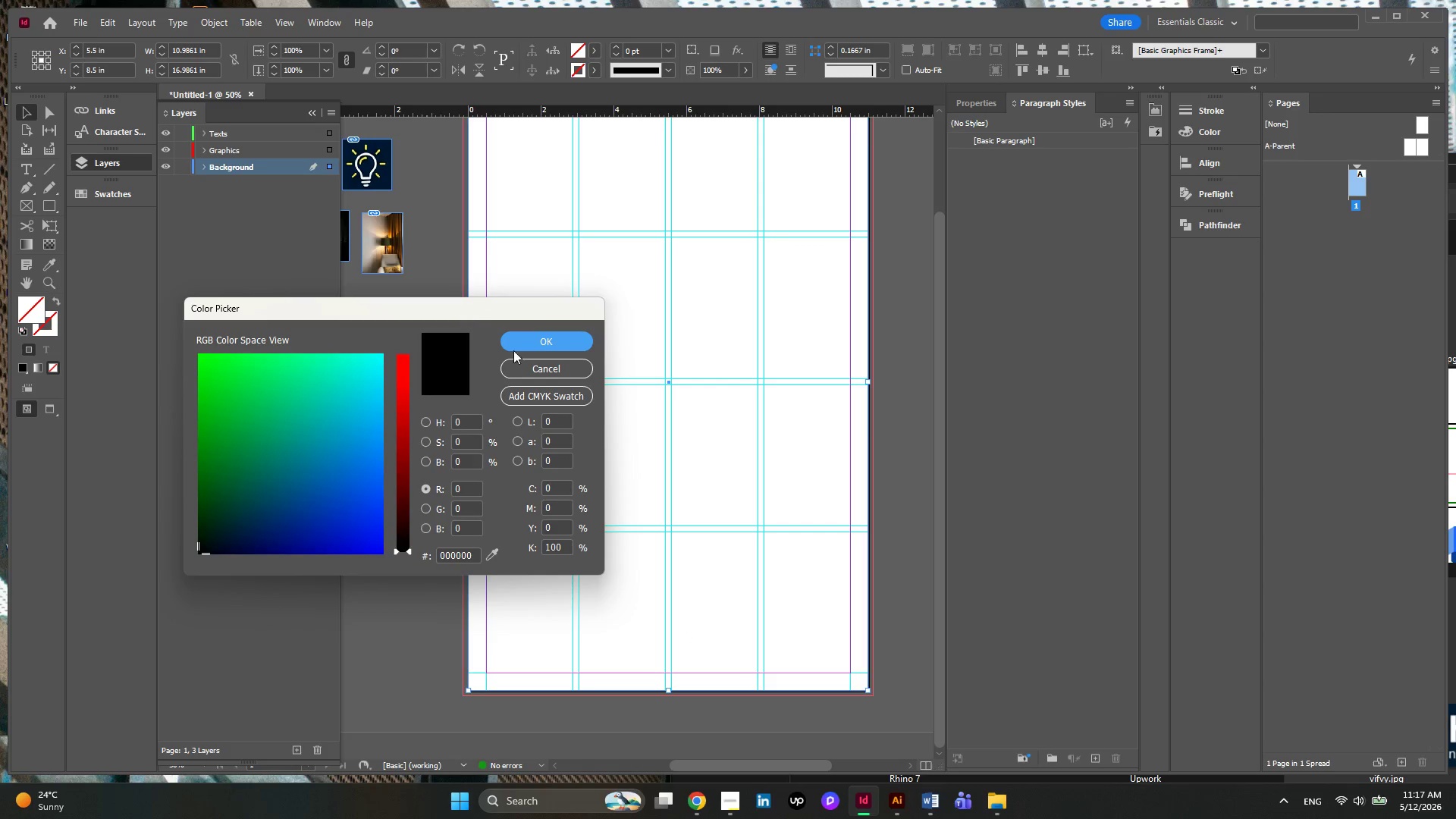 
left_click([550, 368])
 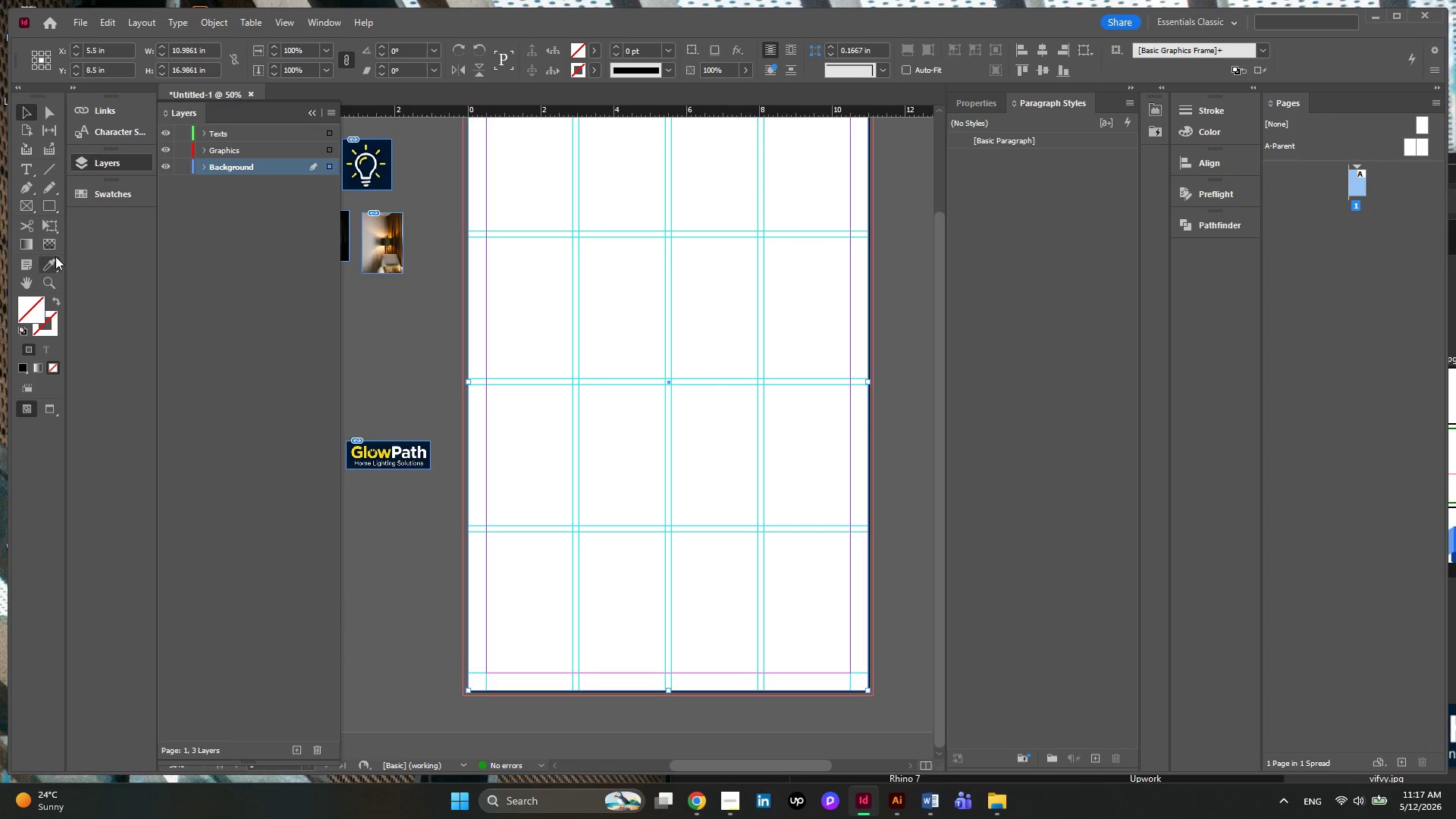 
left_click([53, 259])
 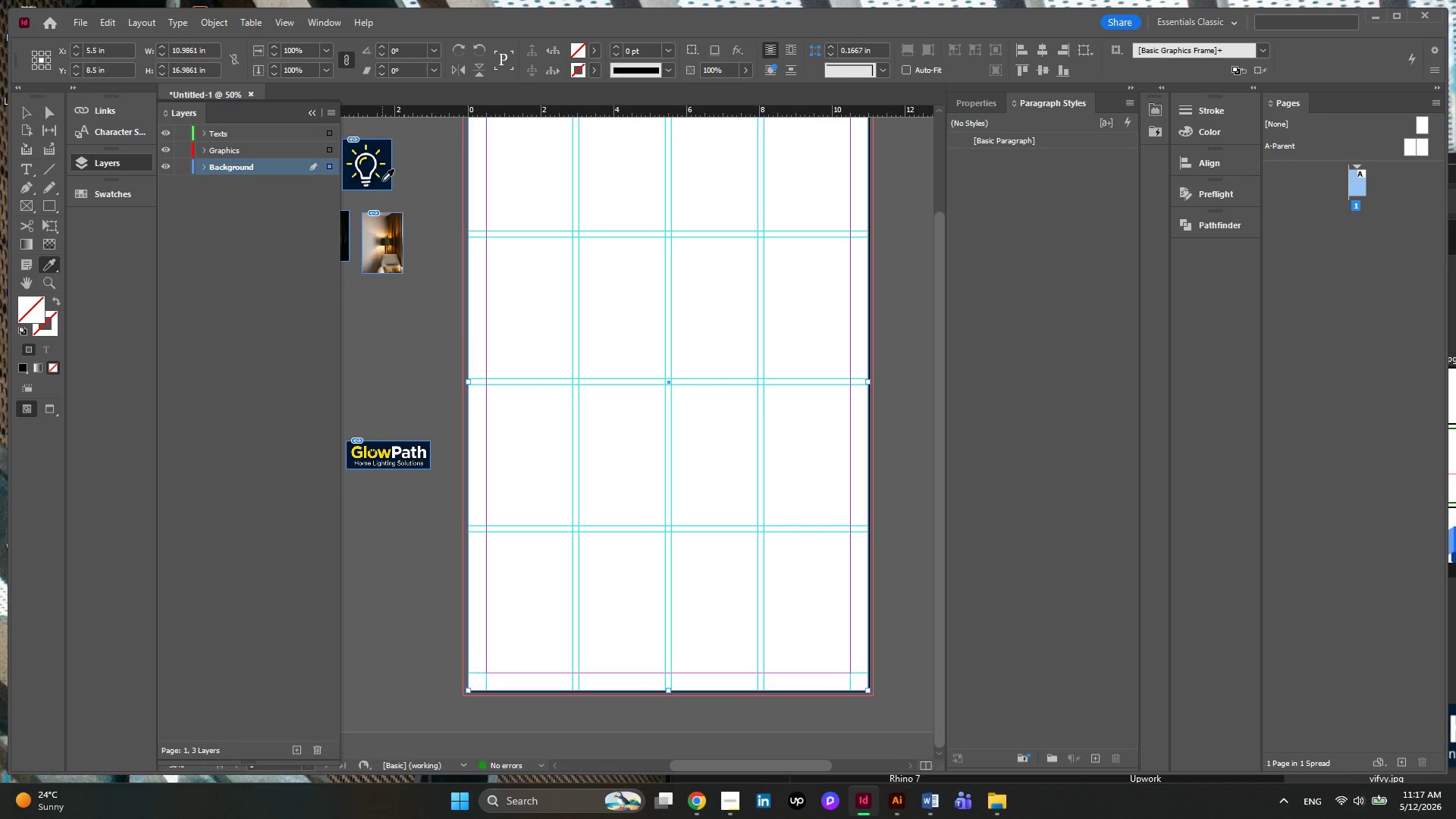 
left_click([382, 180])
 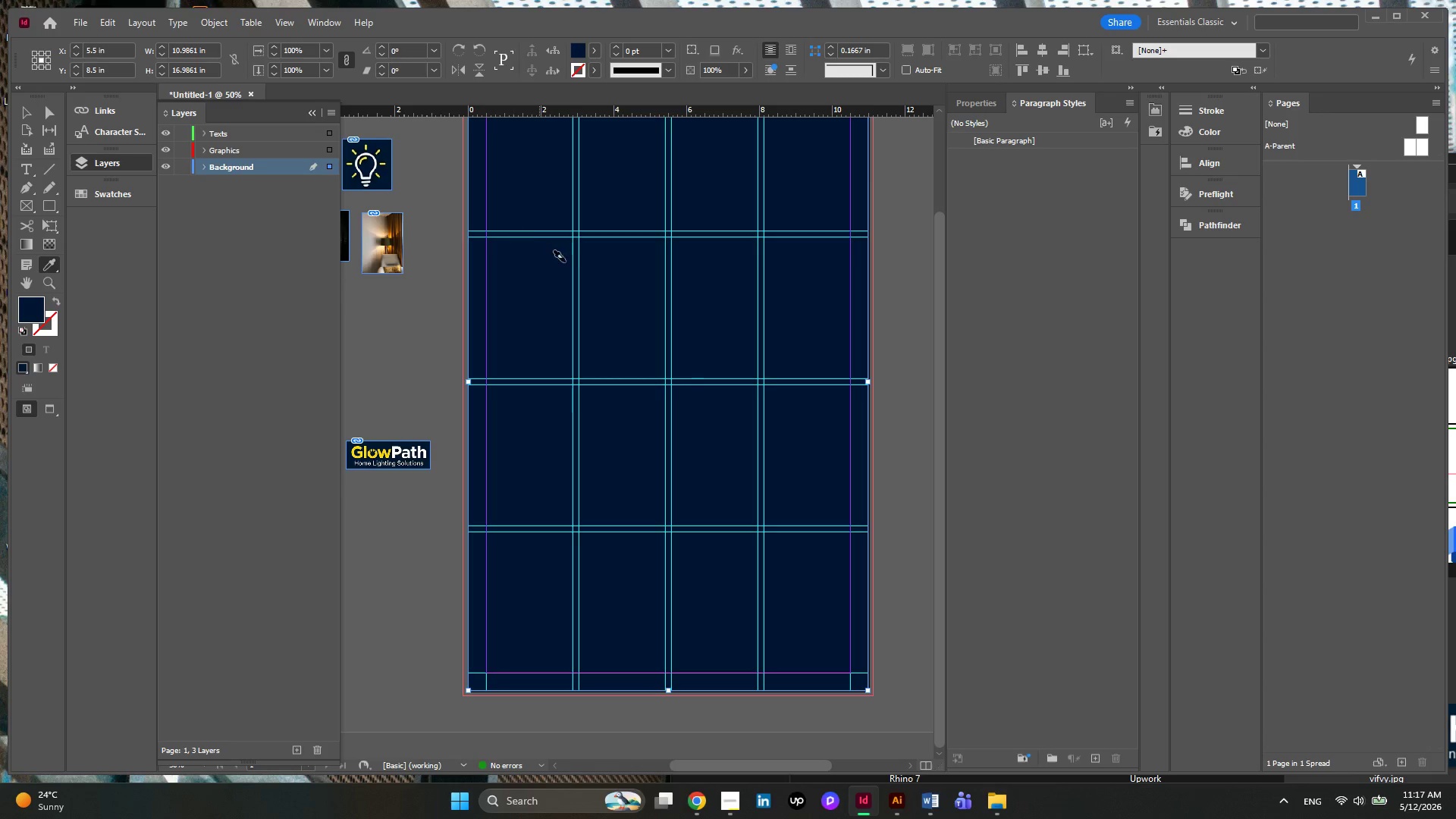 
scroll: coordinate [581, 271], scroll_direction: up, amount: 4.0
 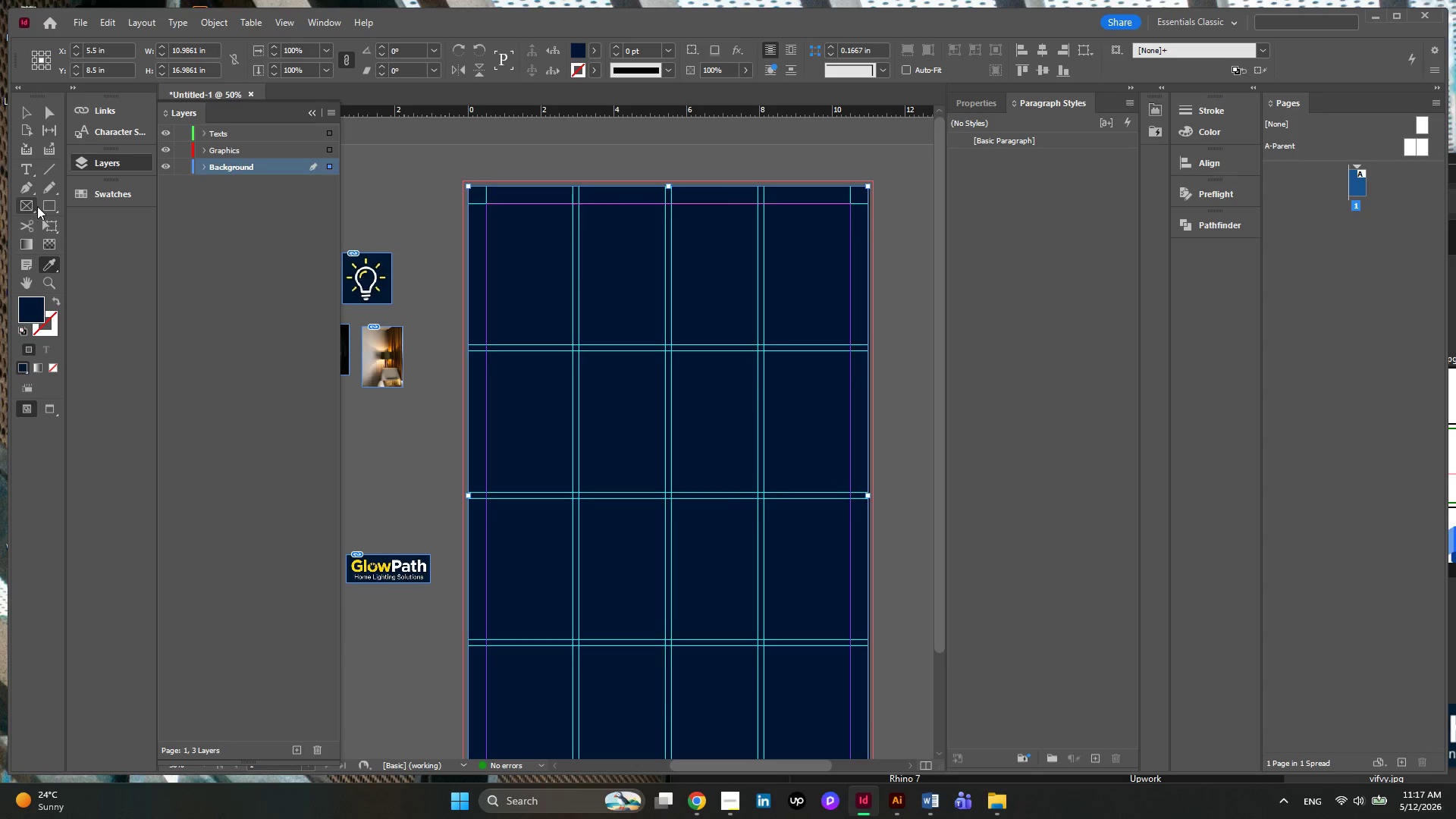 
left_click([44, 205])
 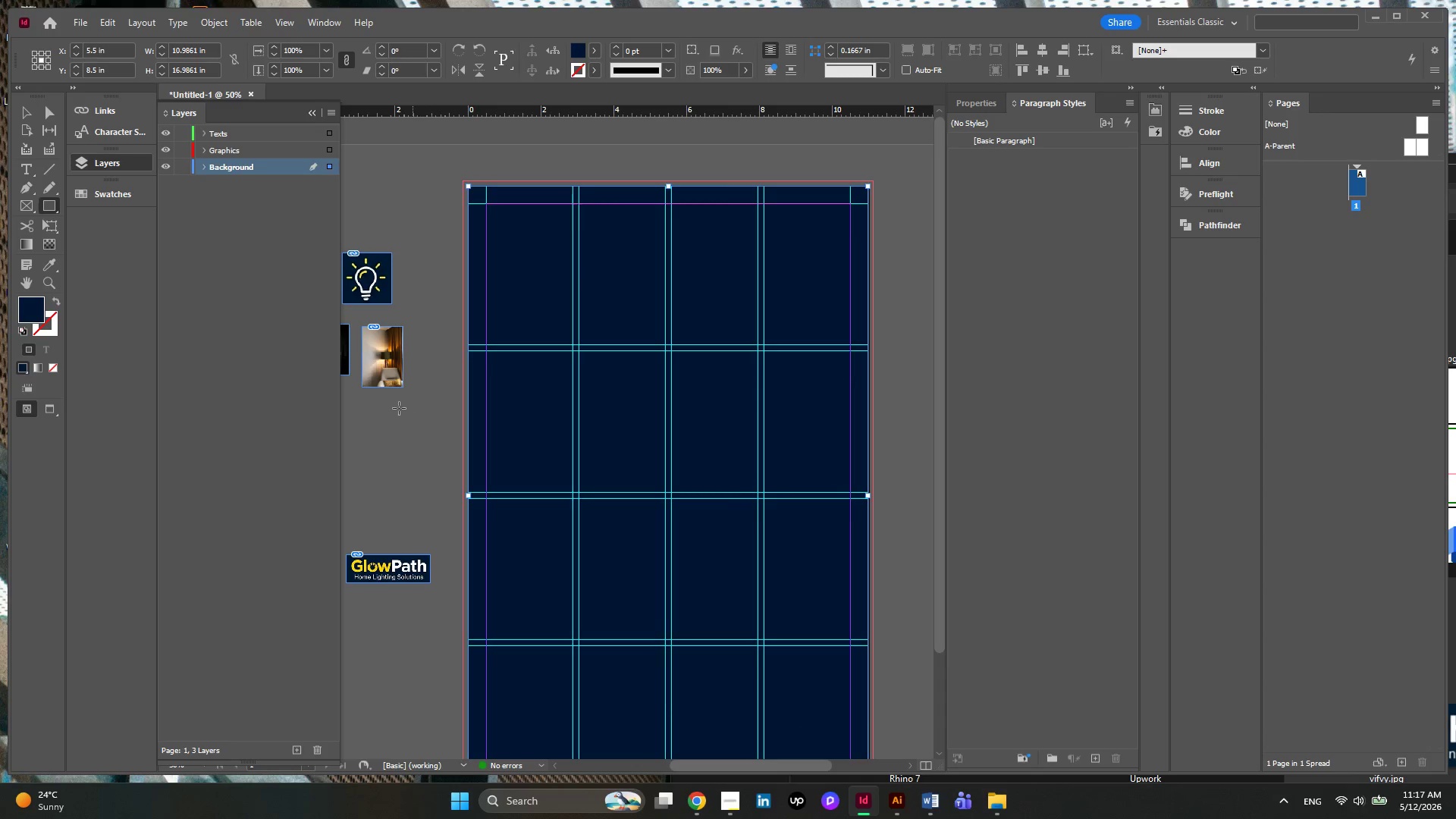 
left_click_drag(start_coordinate=[380, 416], to_coordinate=[422, 455])
 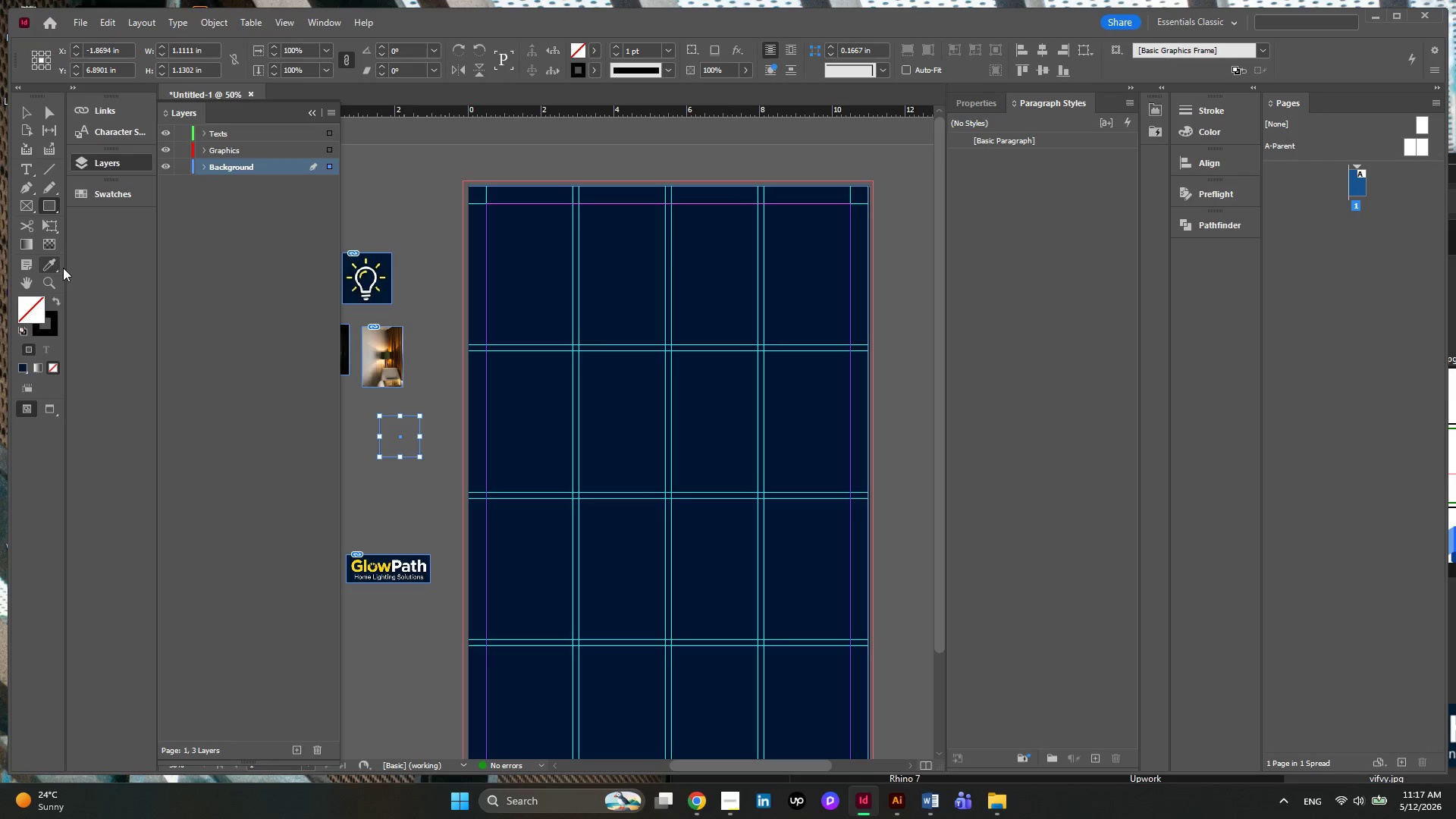 
hold_key(key=AltLeft, duration=0.31)
scroll: coordinate [402, 585], scroll_direction: up, amount: 3.0
 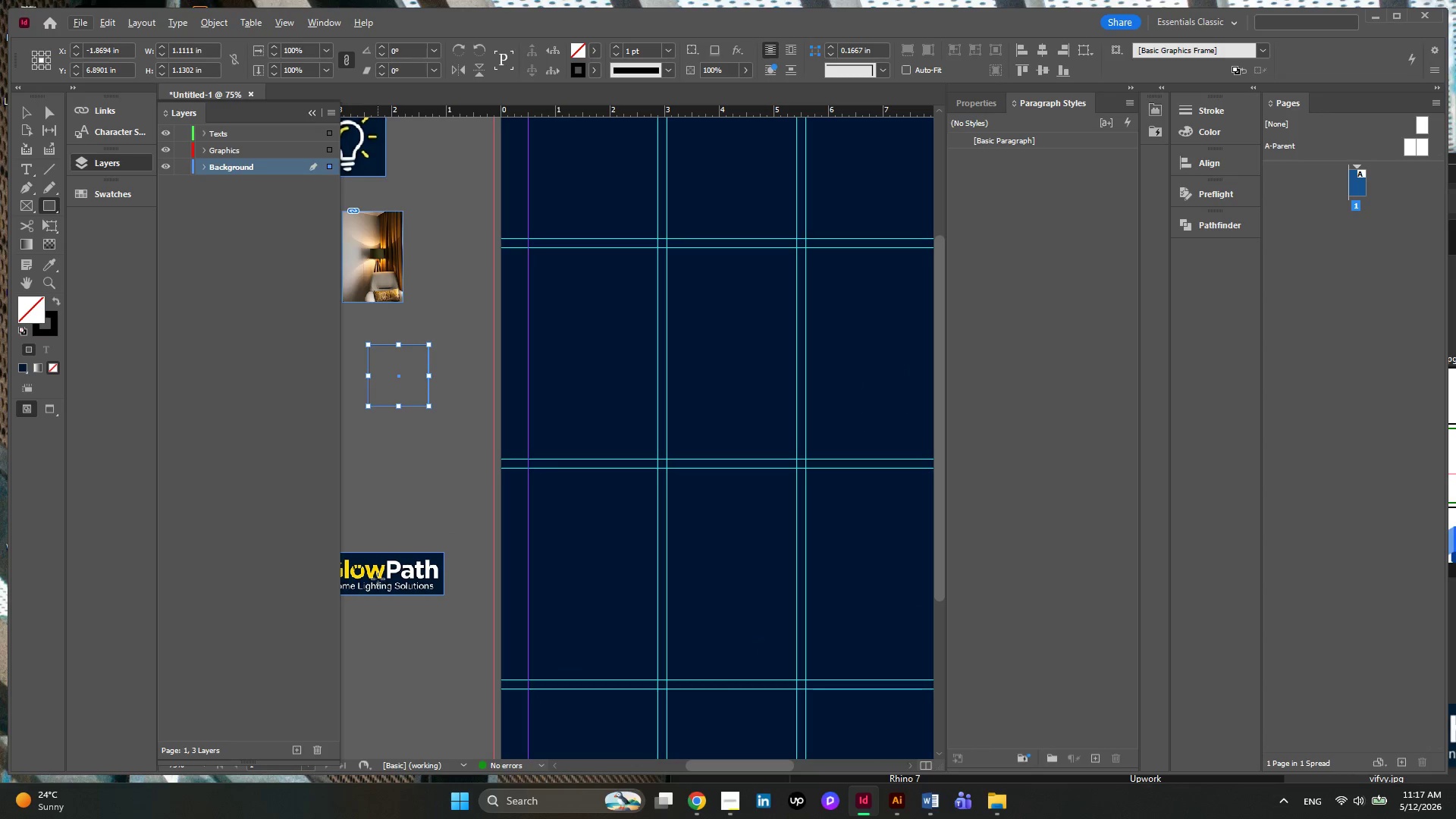 
left_click([374, 570])
 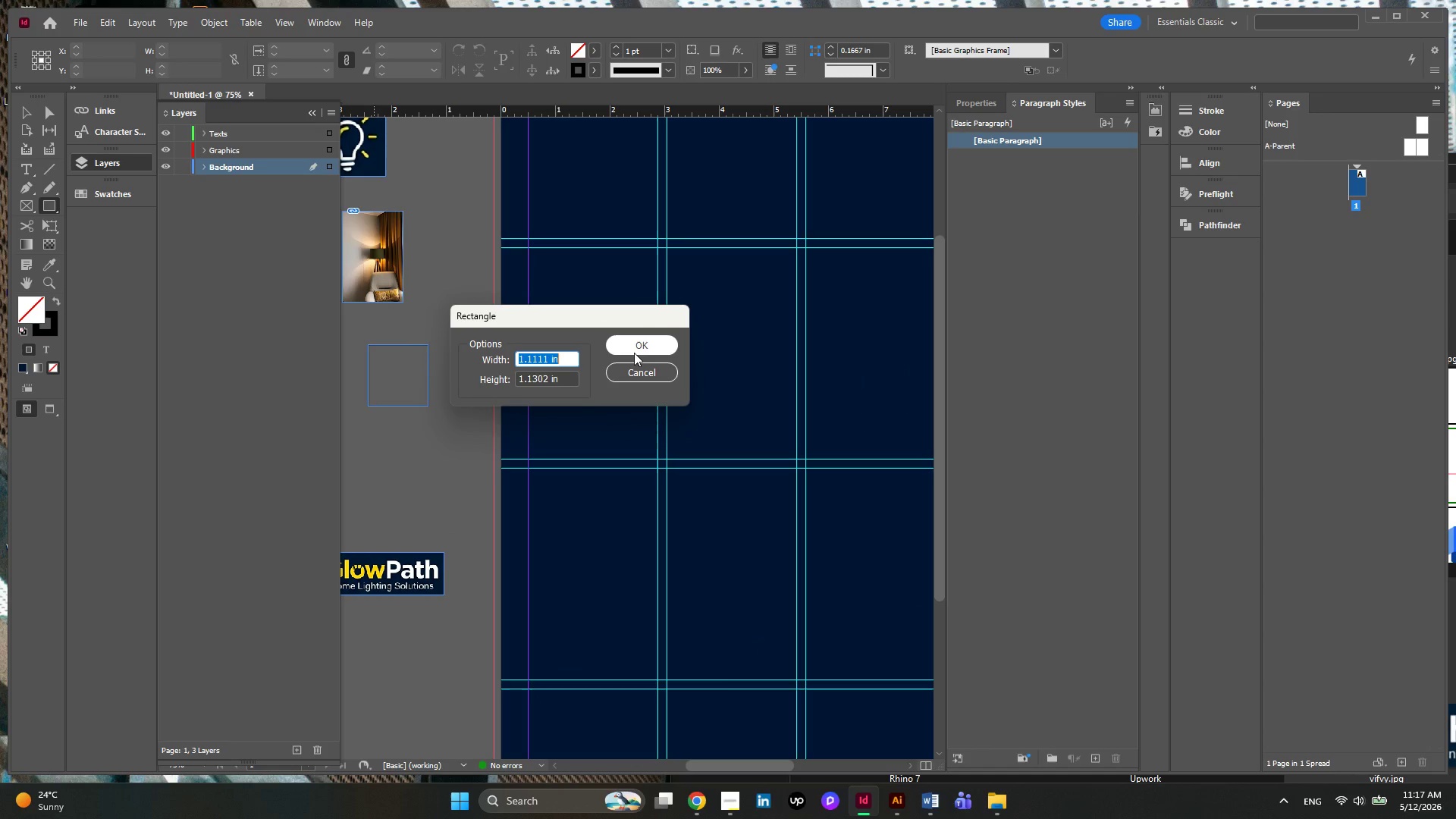 
left_click([637, 368])
 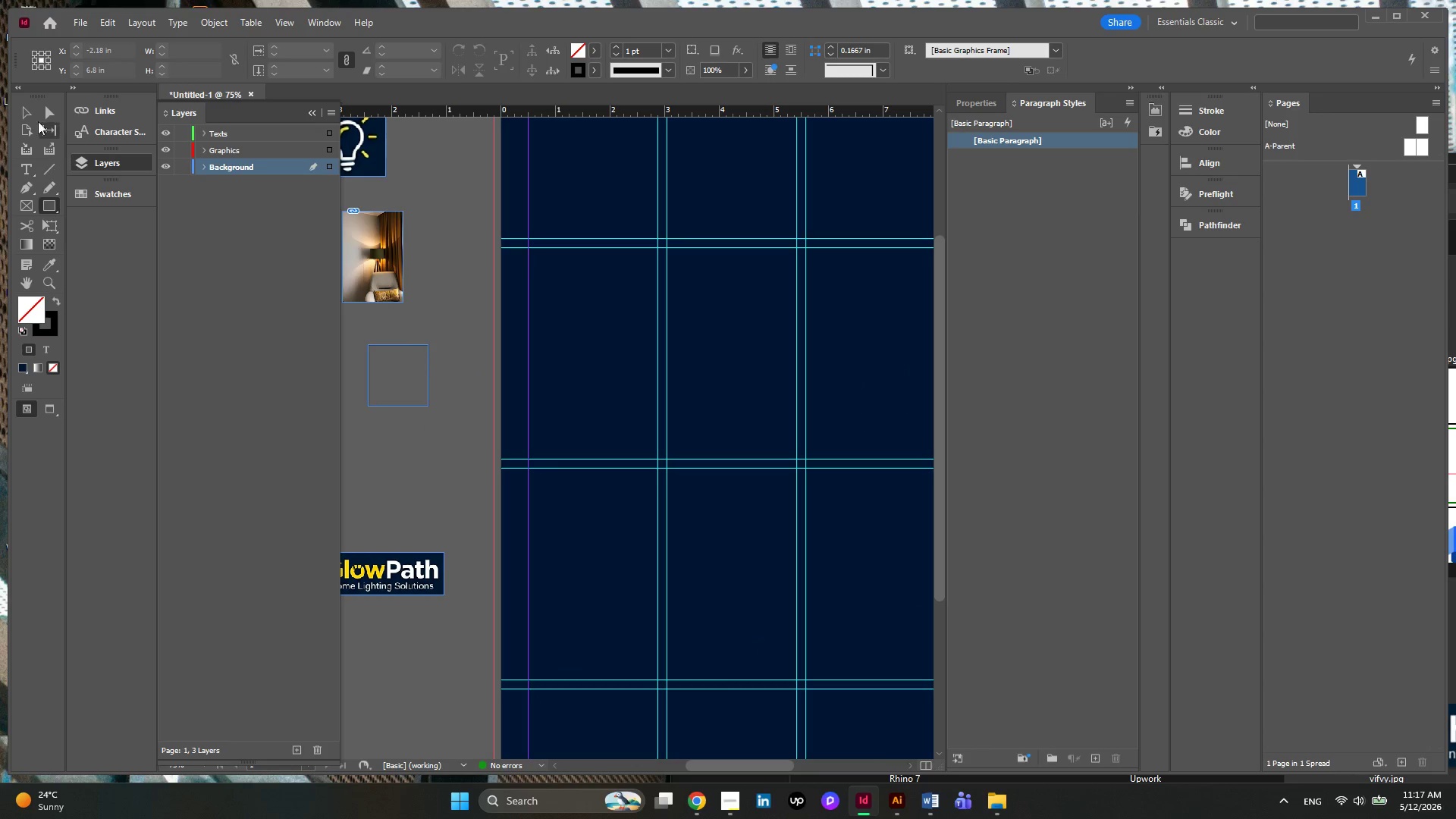 
left_click([29, 111])
 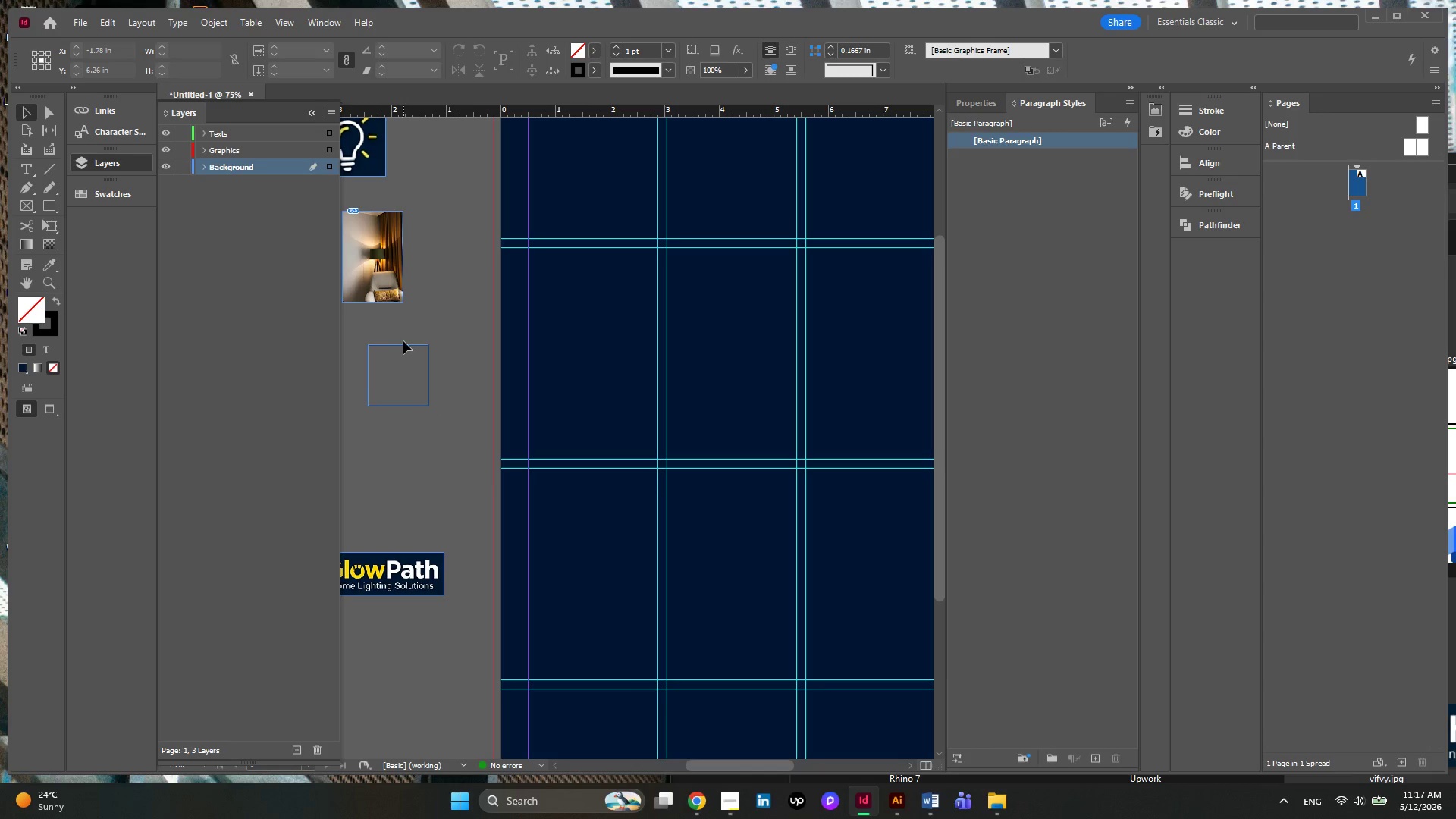 
left_click([406, 346])
 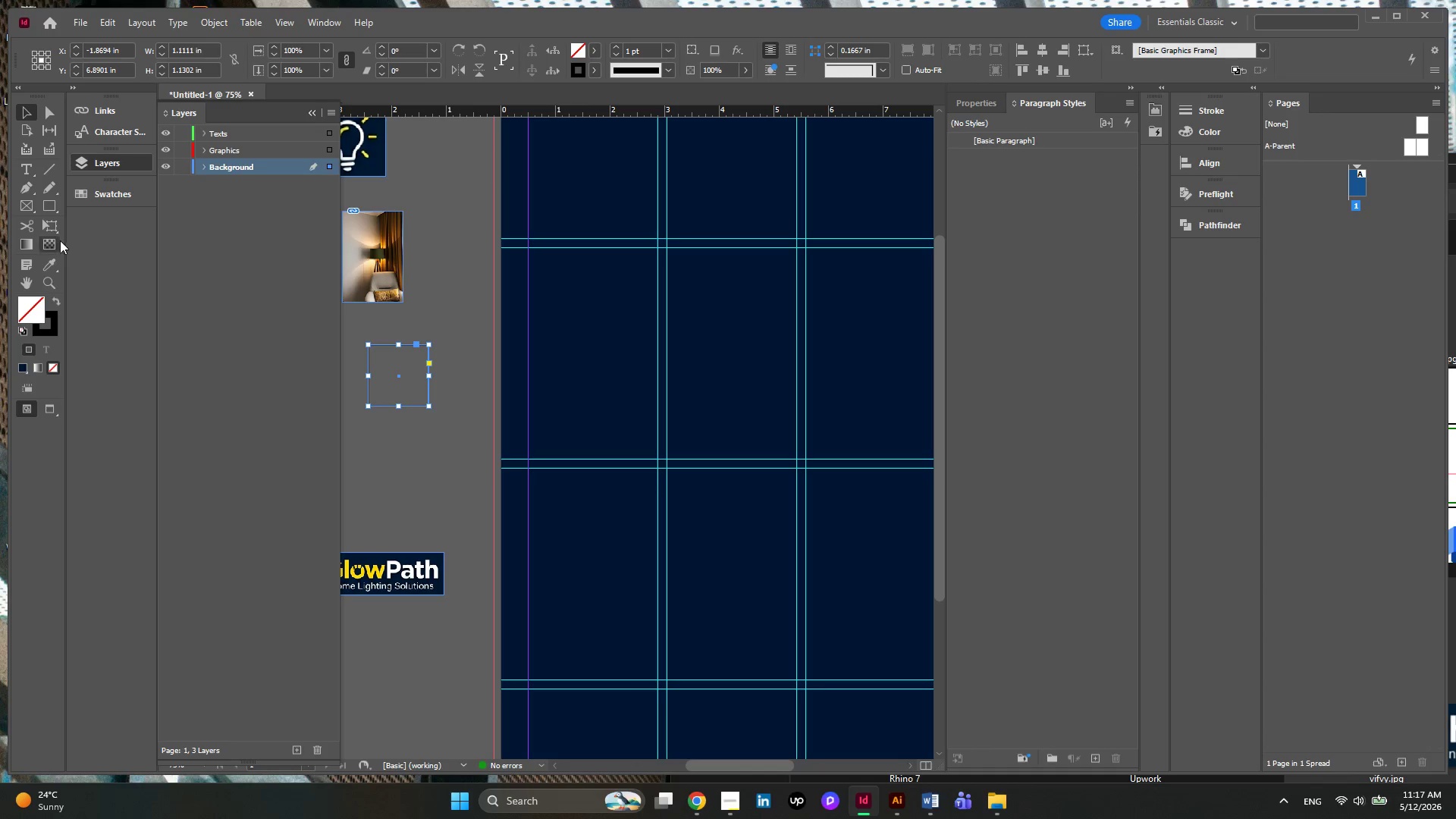 
left_click([55, 258])
 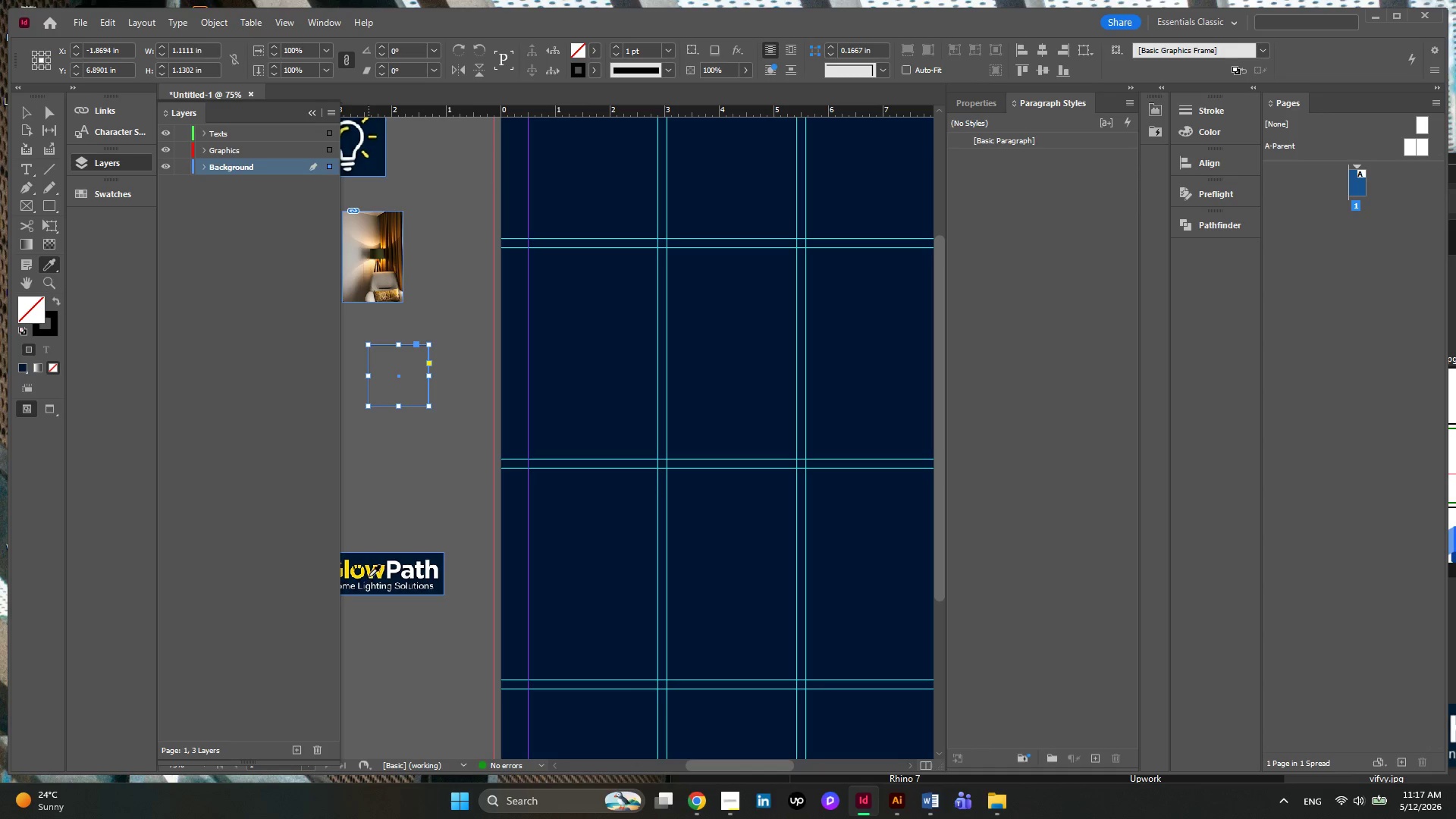 
left_click([369, 576])
 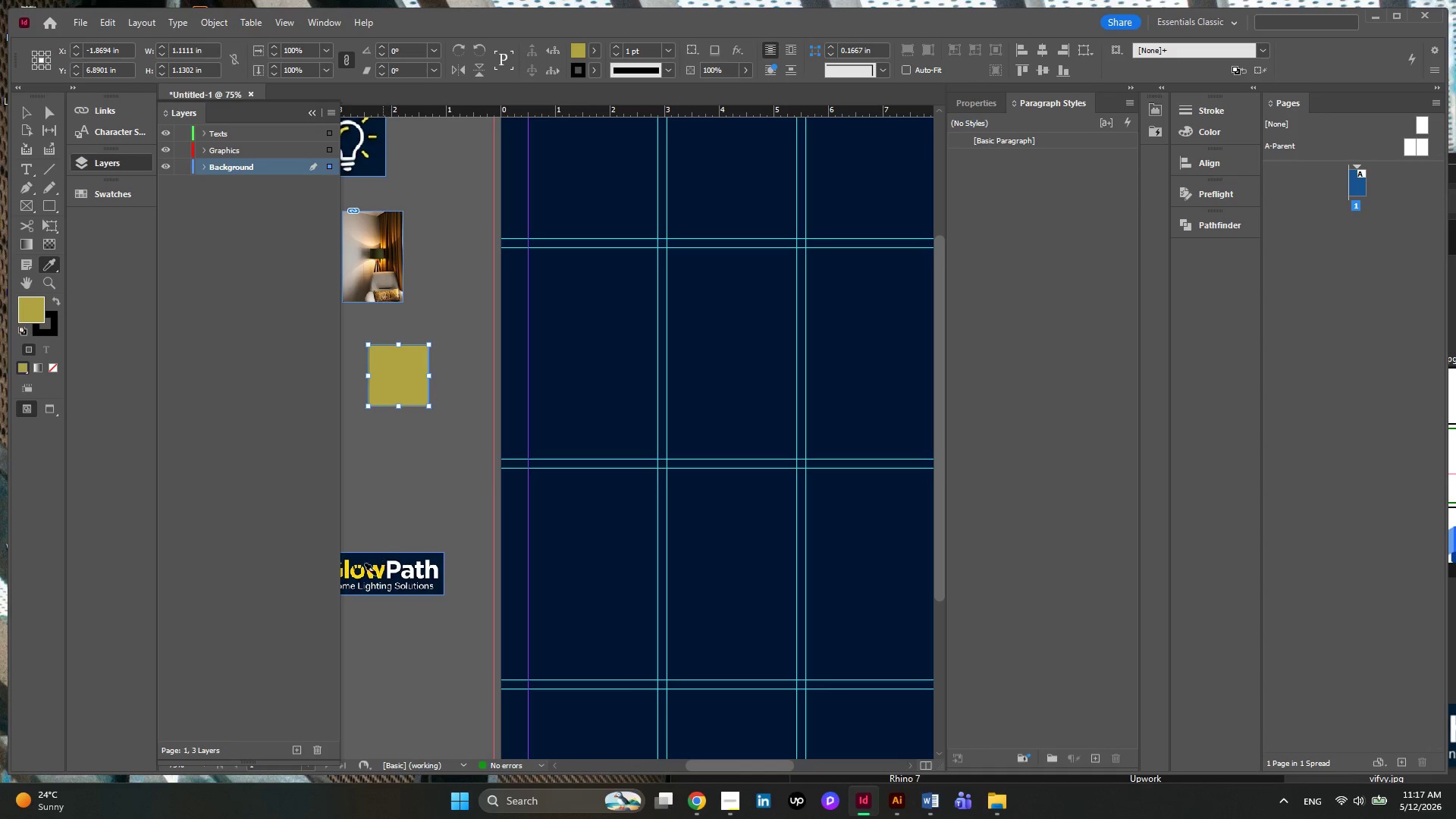 
hold_key(key=AltLeft, duration=0.47)
scroll: coordinate [378, 573], scroll_direction: up, amount: 4.0
 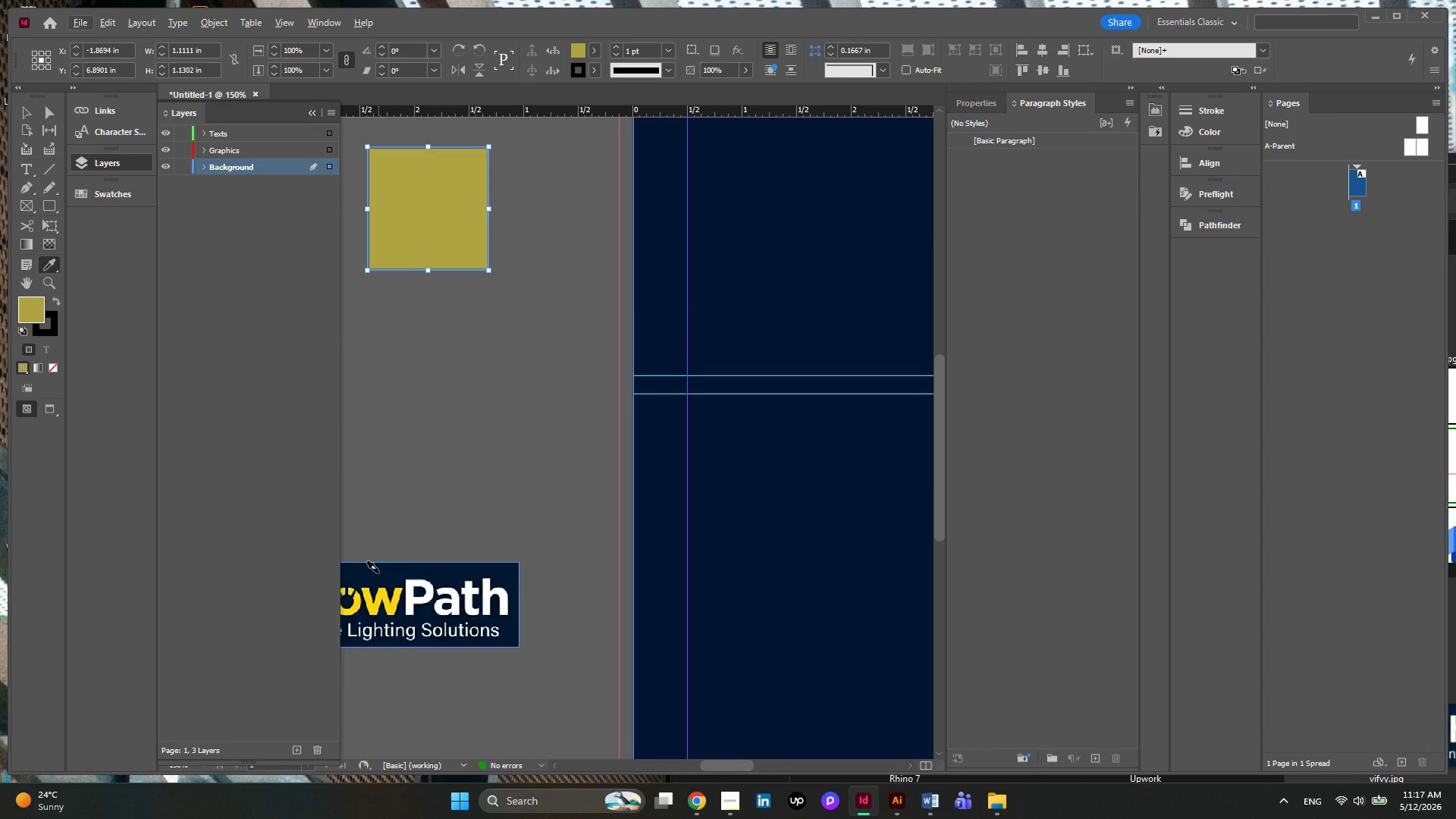 
hold_key(key=AltLeft, duration=0.36)
 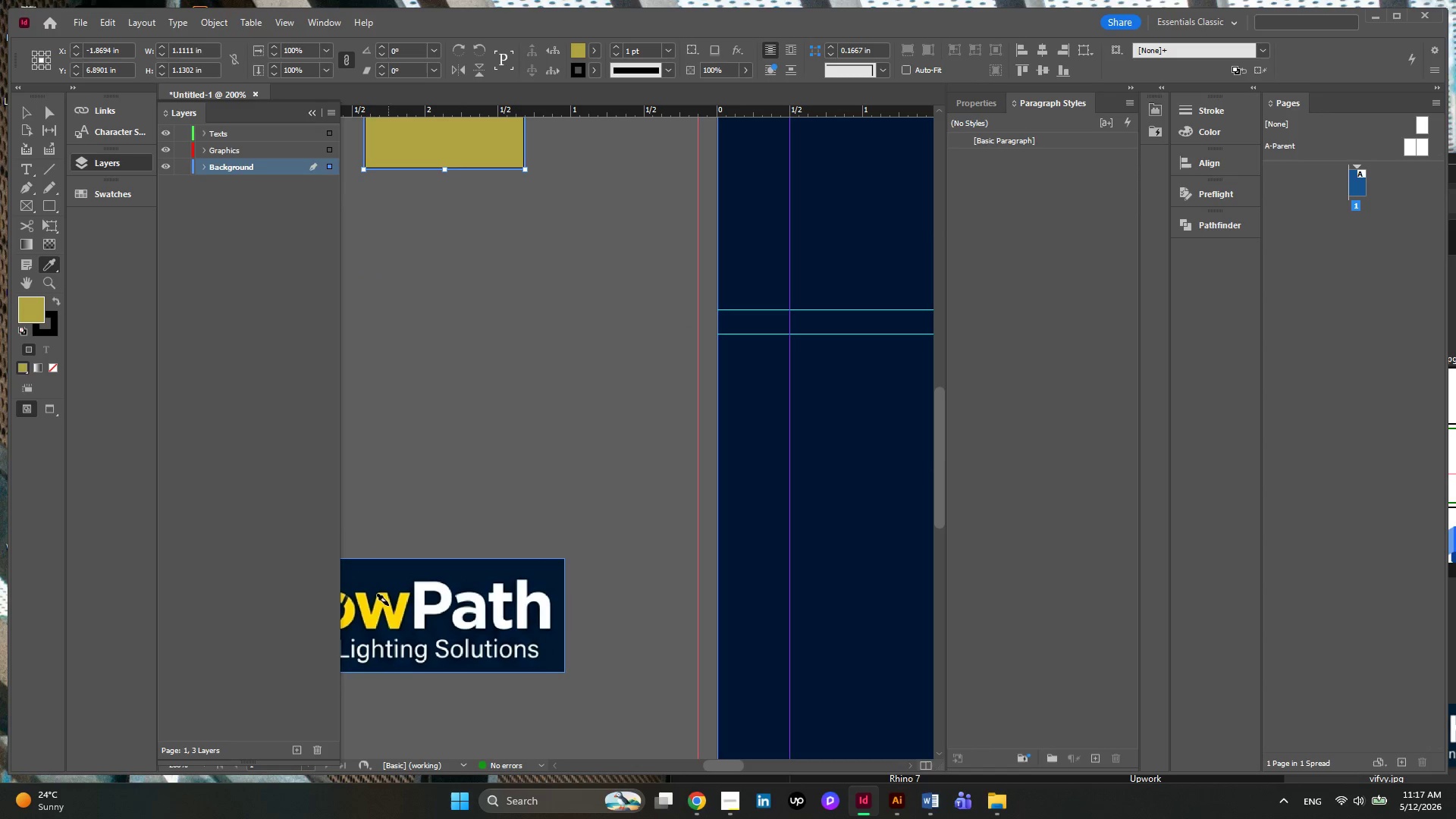 
left_click([386, 604])
 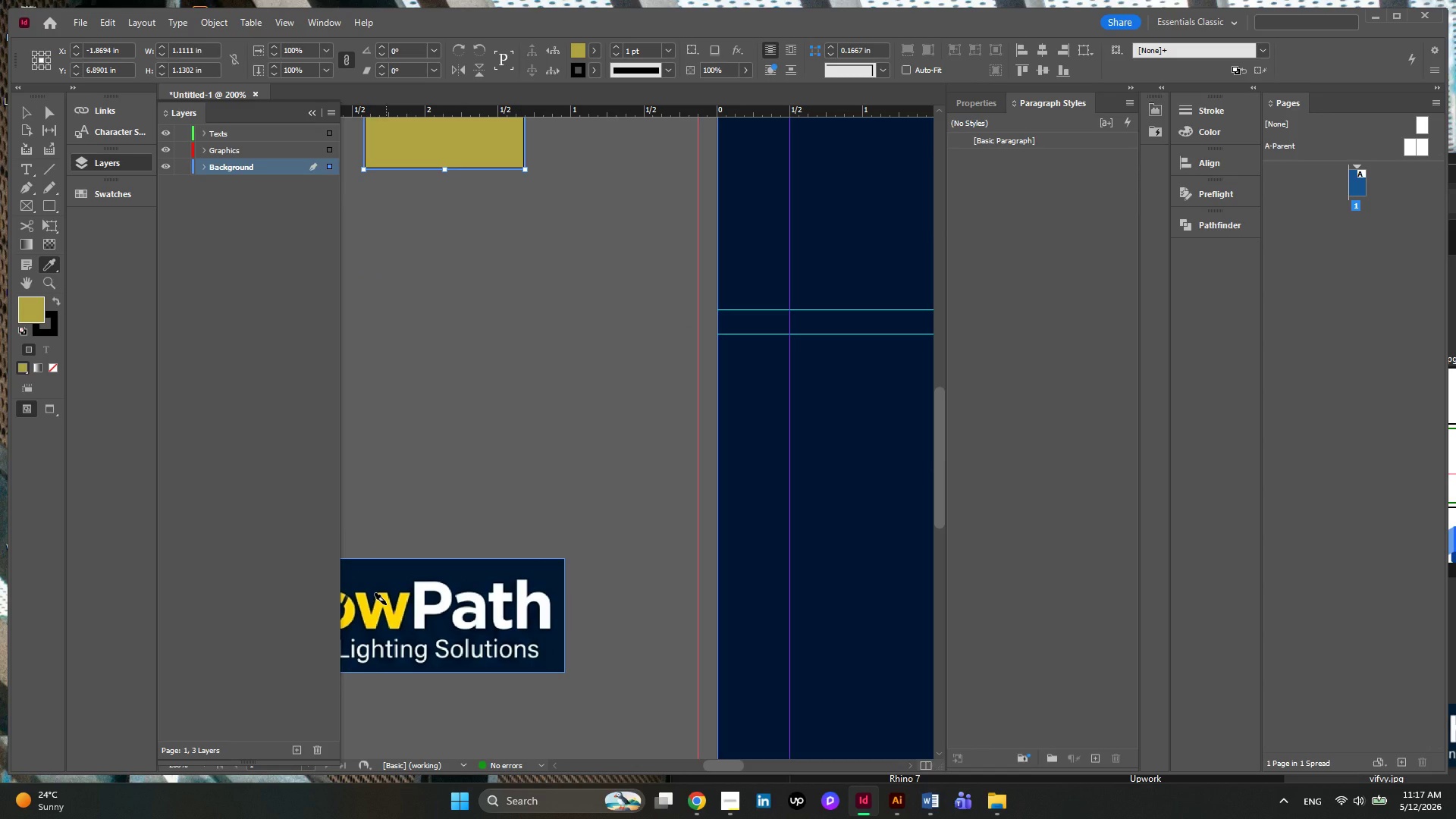 
left_click([386, 604])
 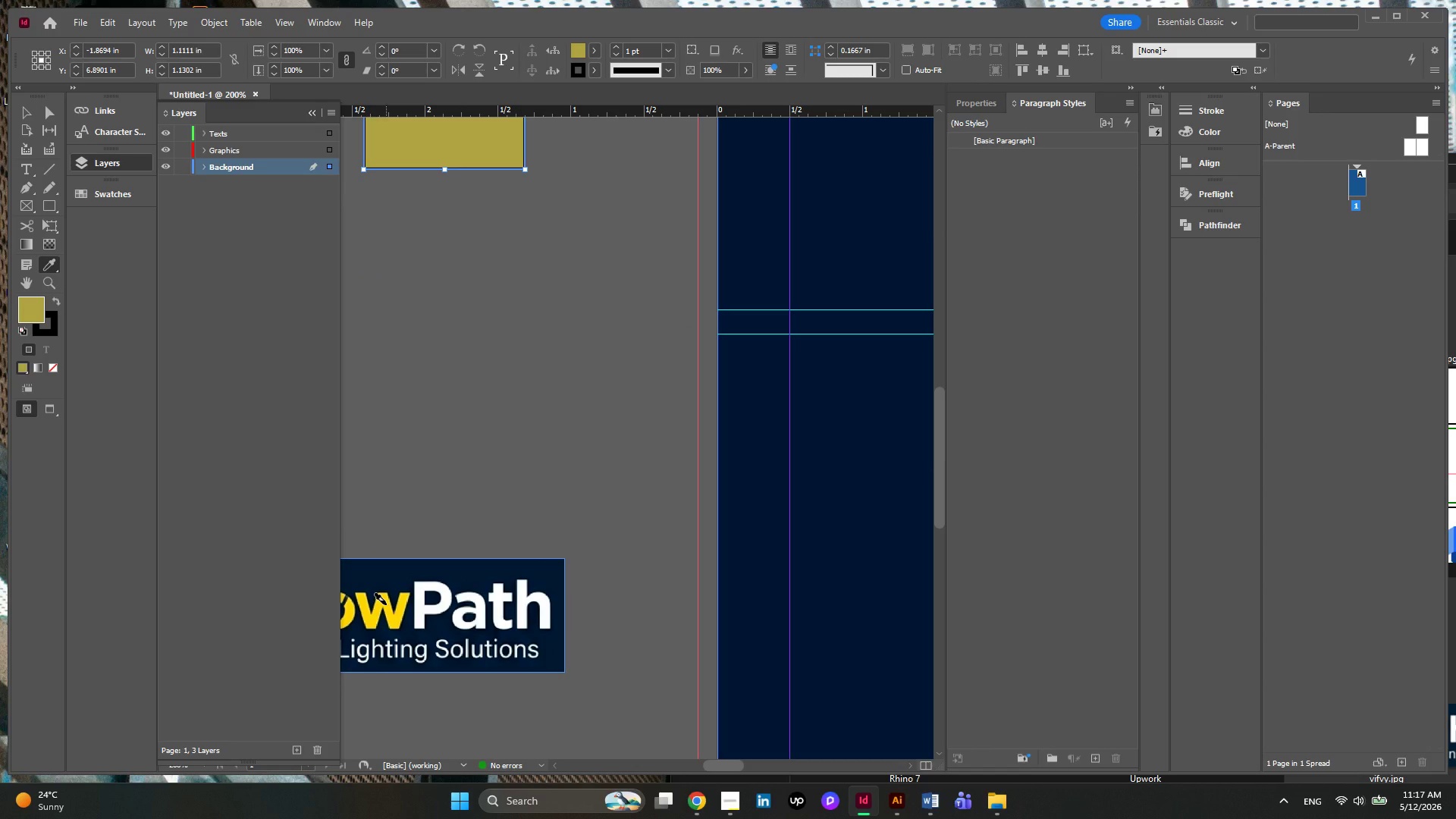 
left_click([386, 604])
 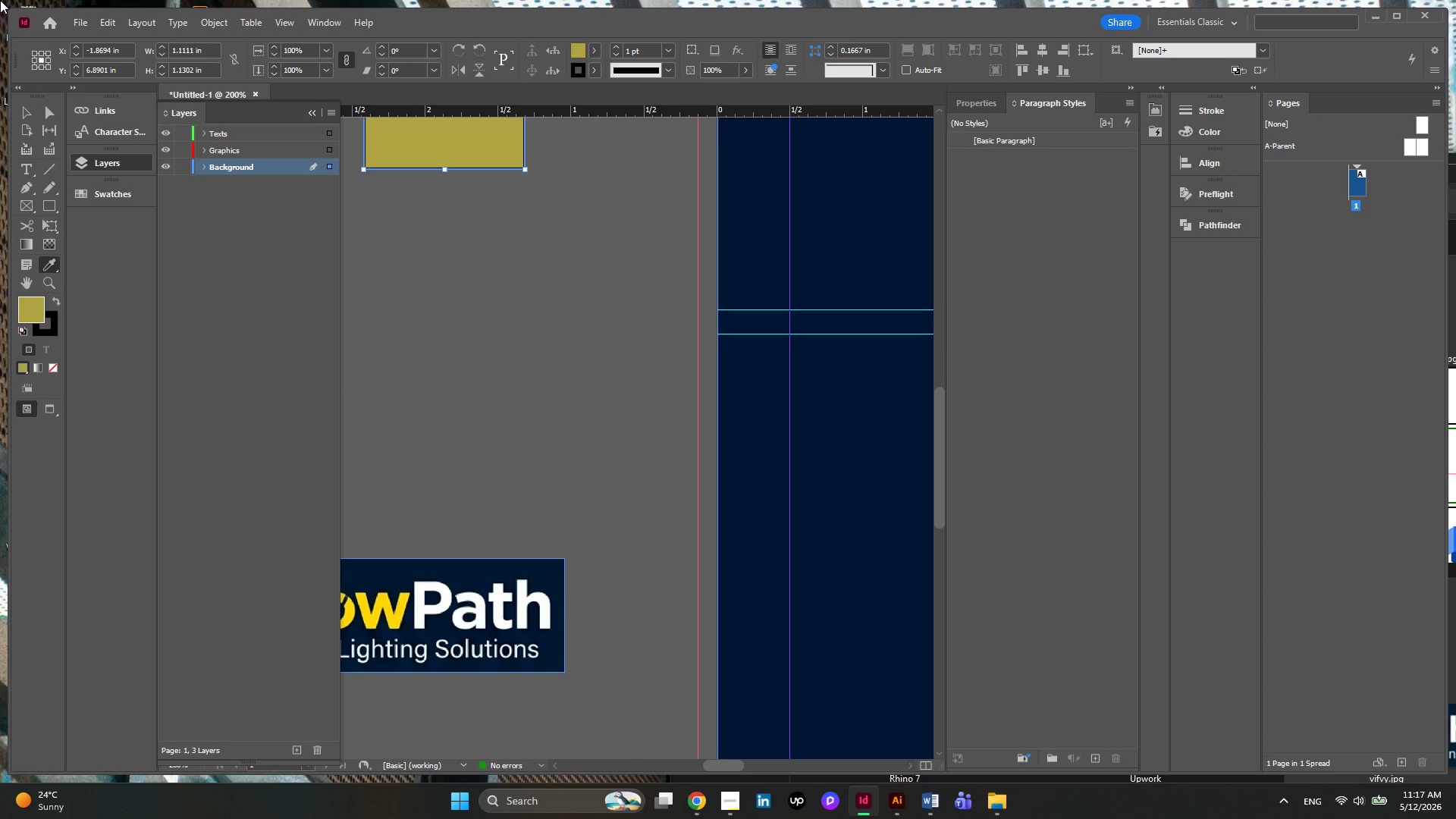 
left_click([26, 114])
 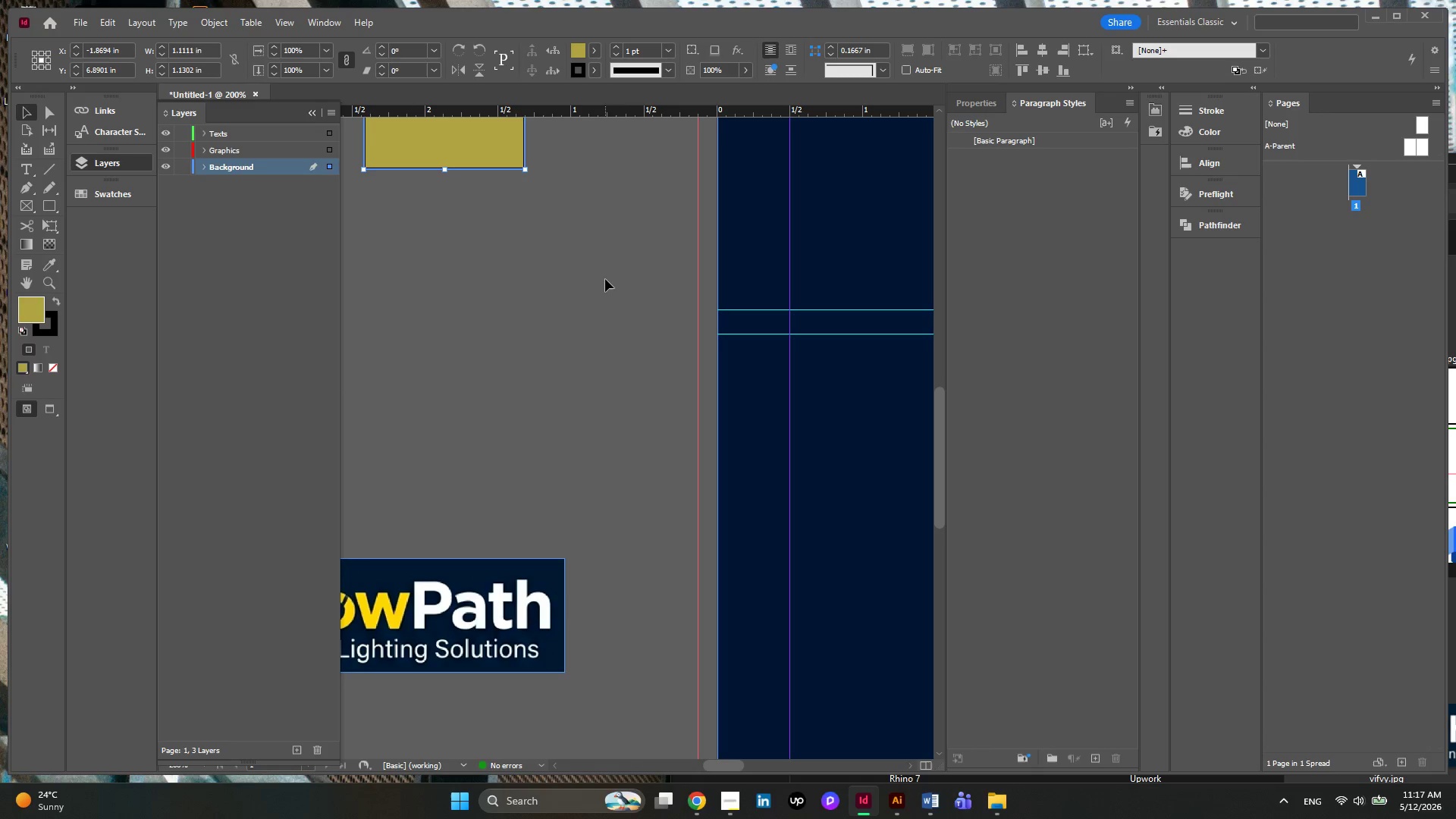 
left_click([605, 279])
 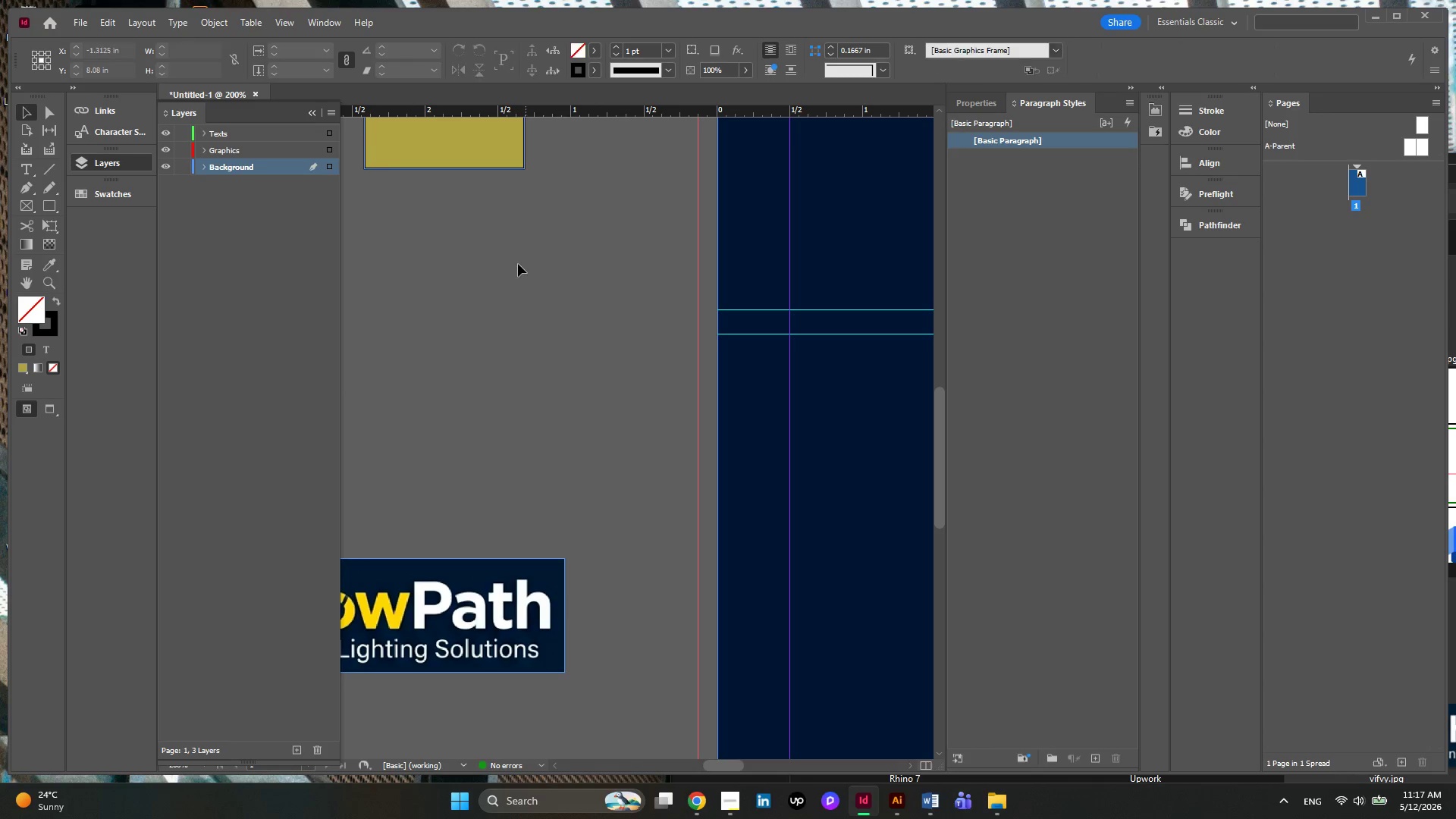 
hold_key(key=AltLeft, duration=0.48)
 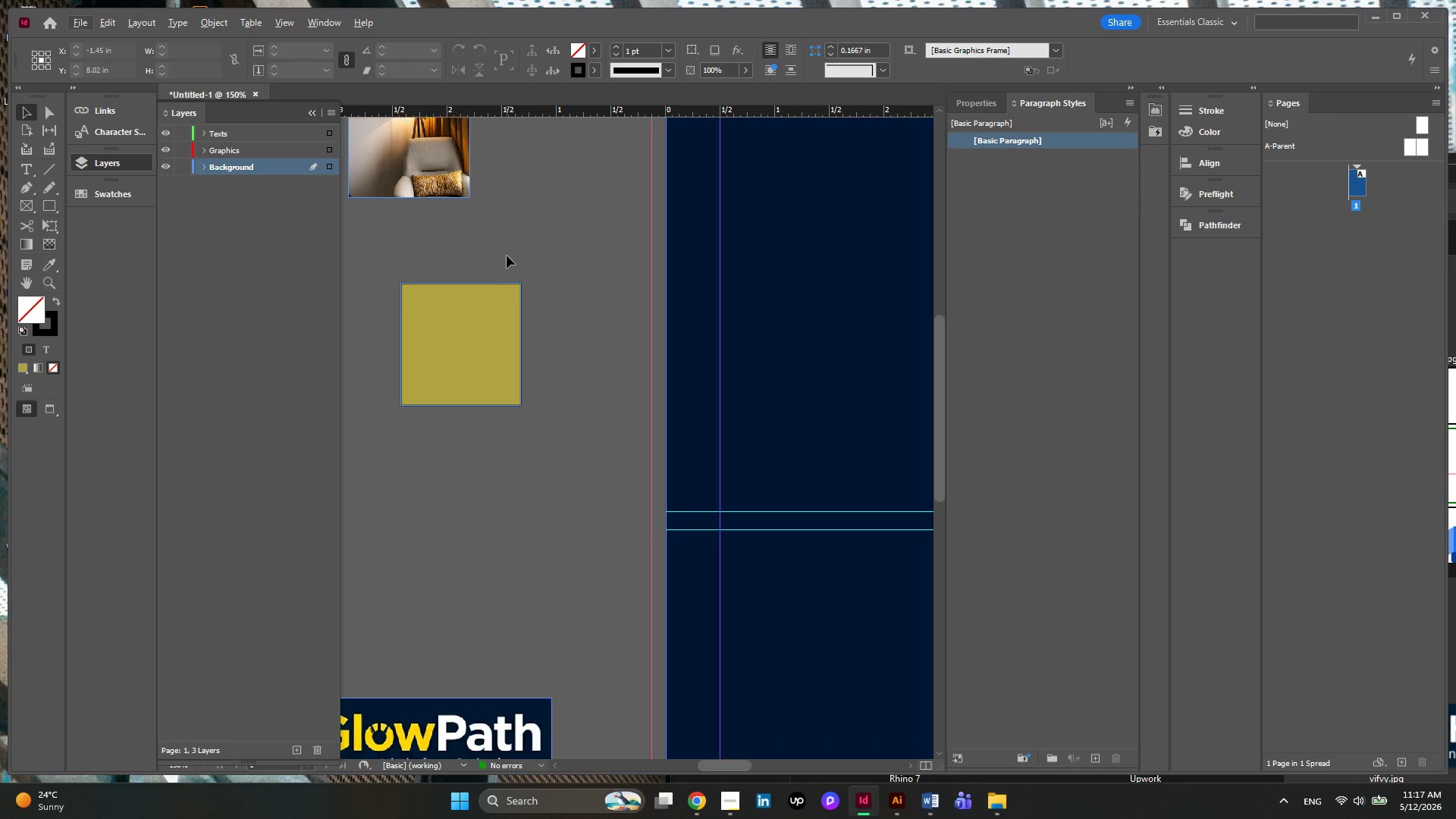 
left_click([476, 360])
 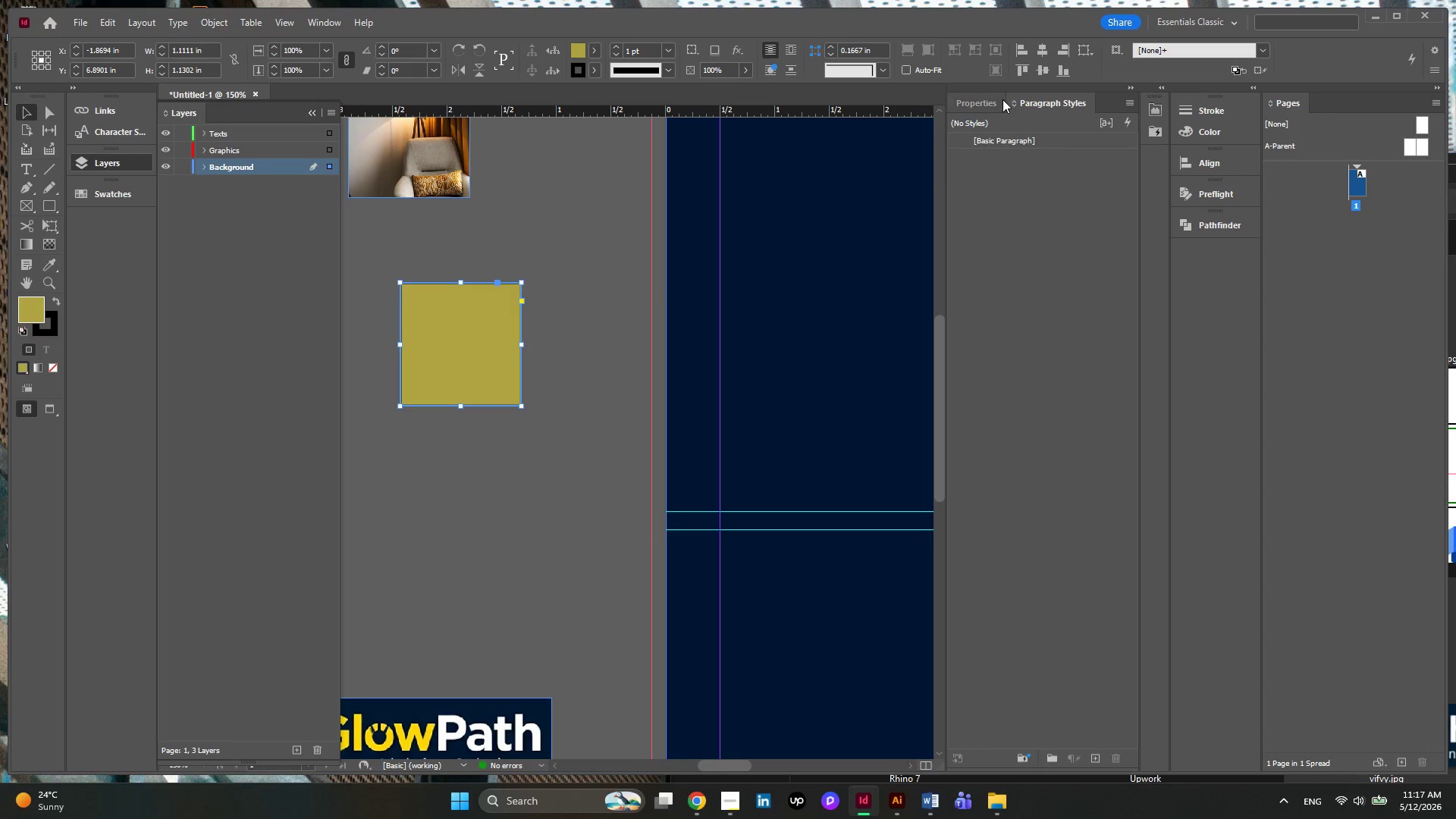 
scroll: coordinate [507, 256], scroll_direction: up, amount: 3.0
 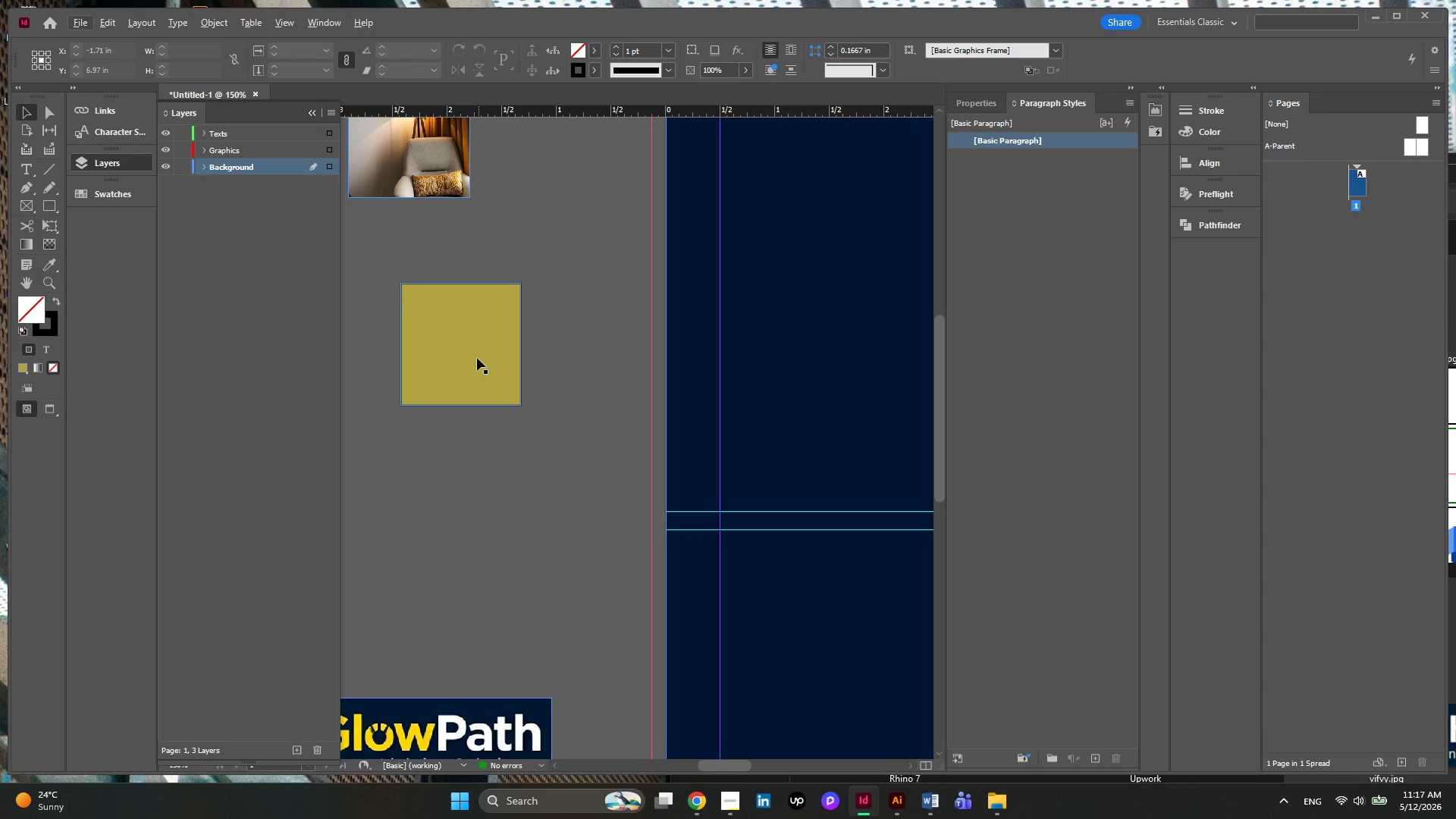 
left_click([969, 108])
 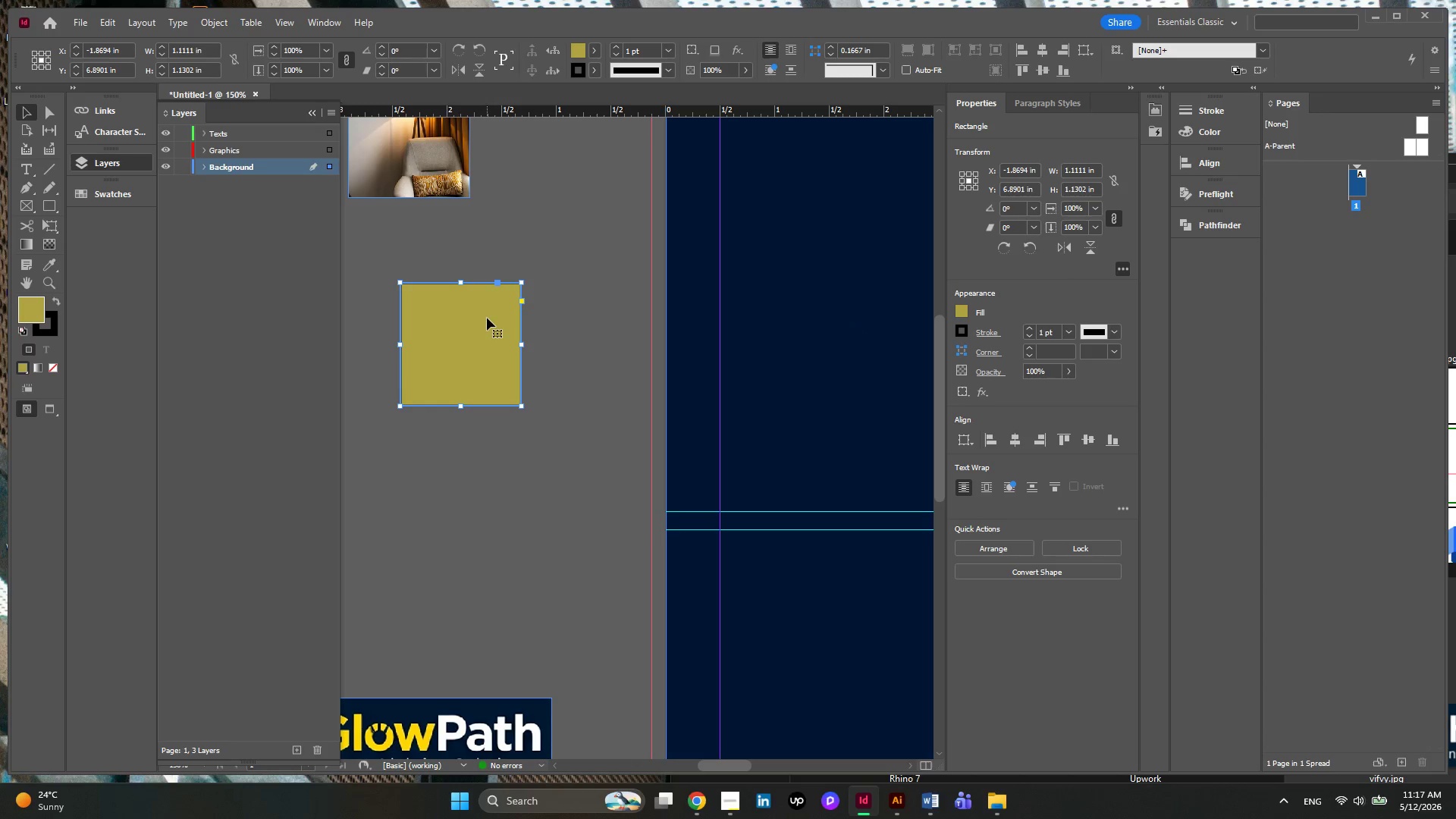 
wait(5.06)
 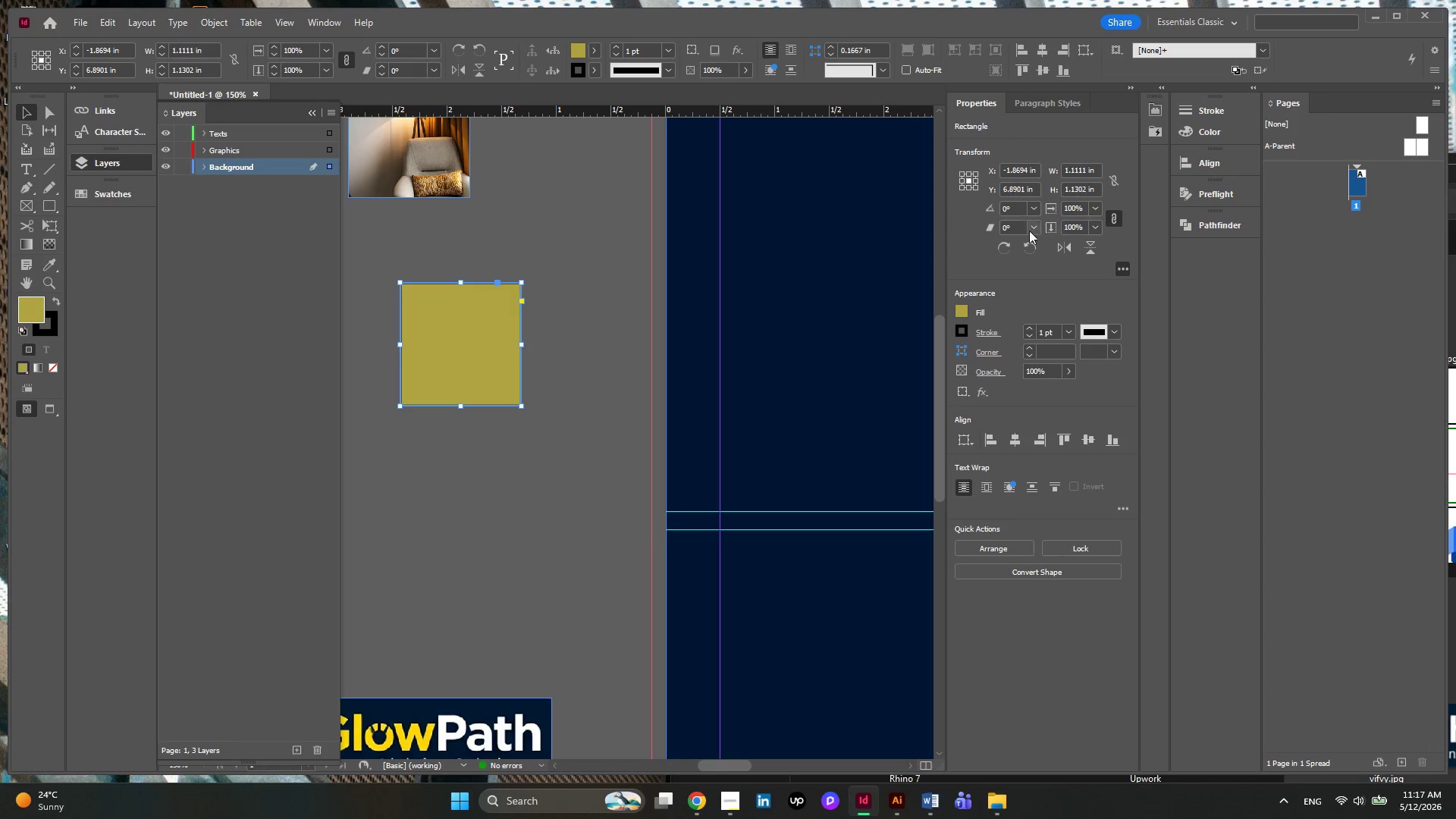 
scroll: coordinate [542, 311], scroll_direction: down, amount: 3.0
 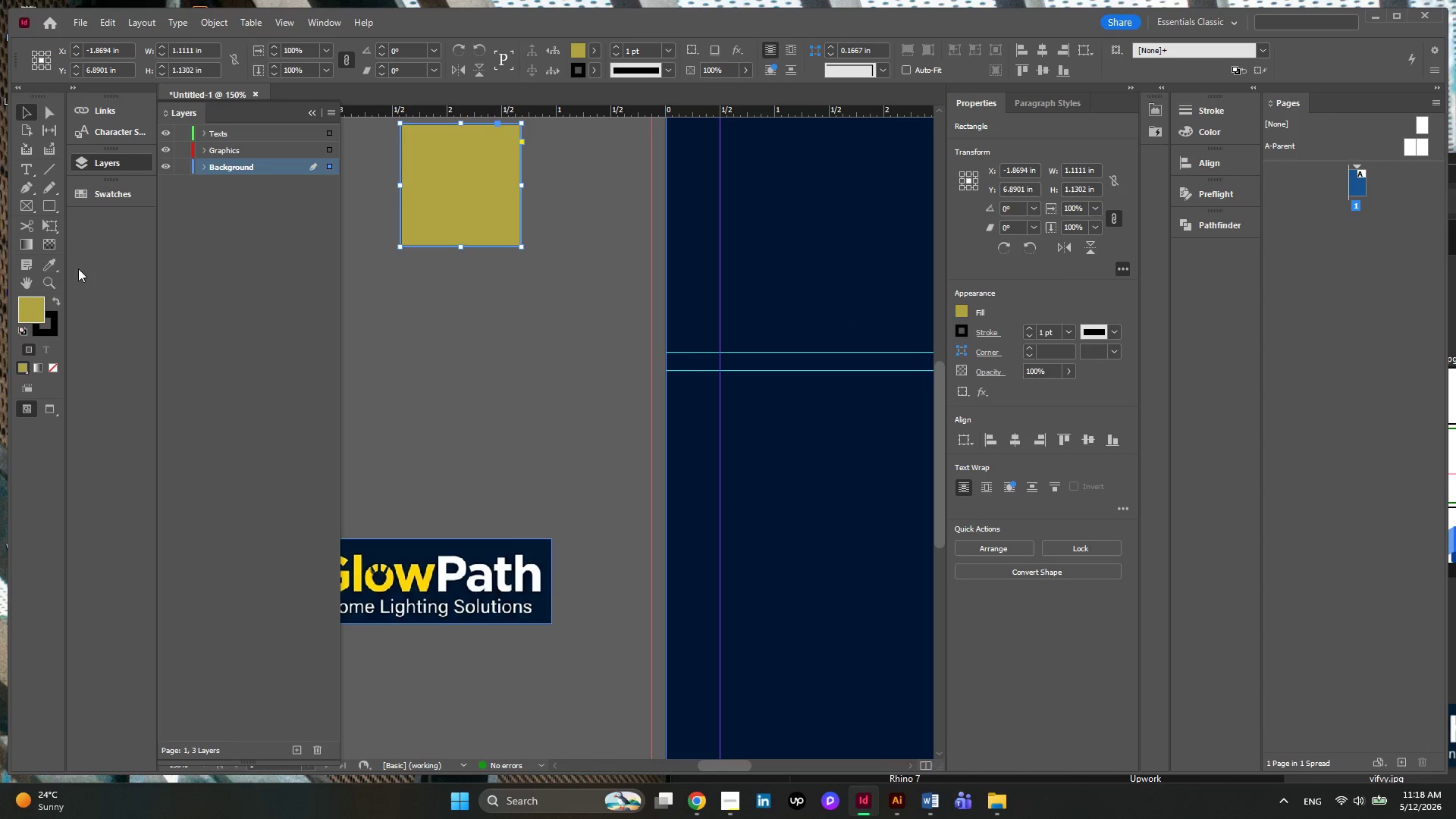 
left_click([43, 261])
 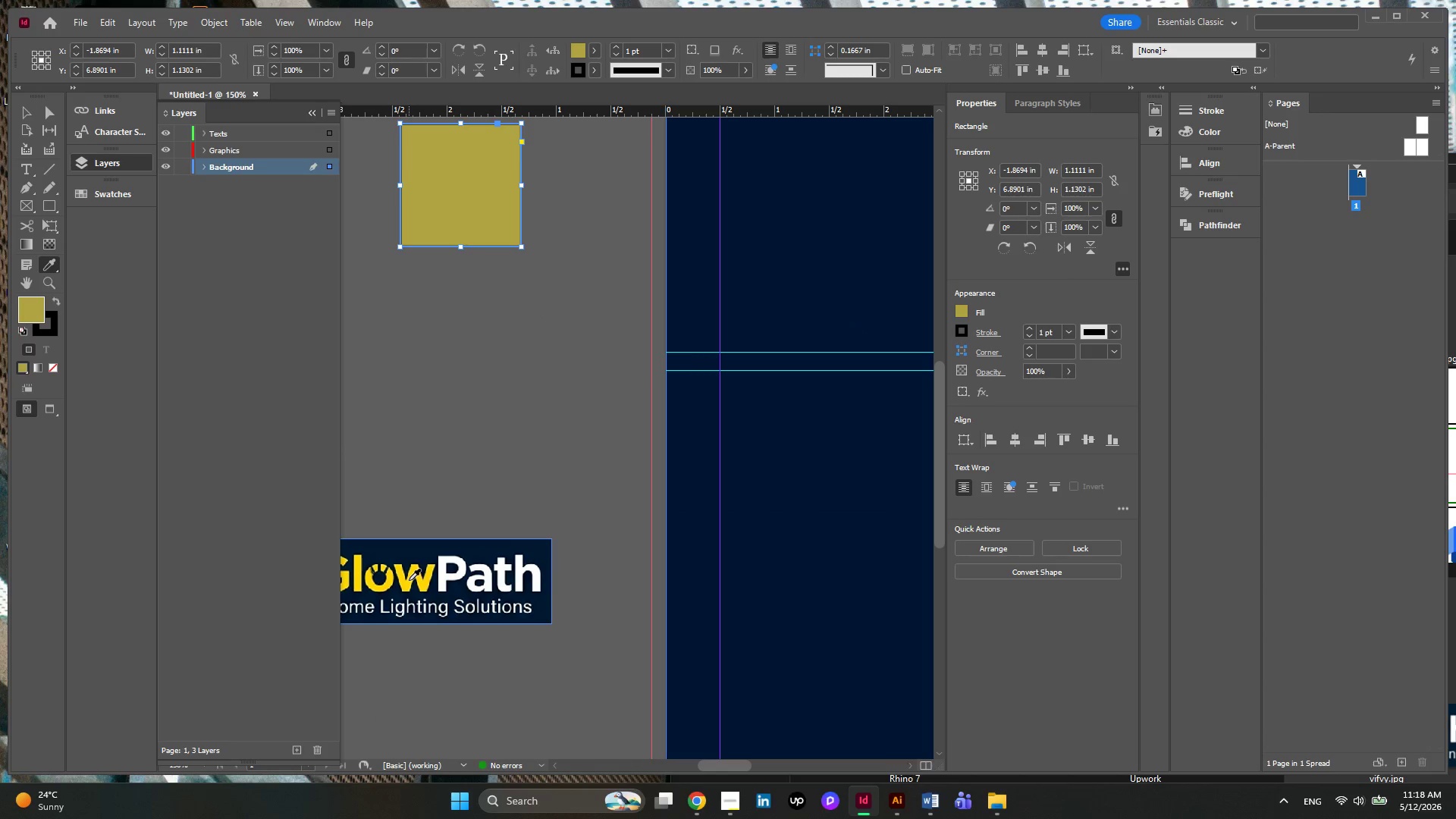 
hold_key(key=AltLeft, duration=0.53)
scroll: coordinate [400, 583], scroll_direction: up, amount: 2.0
 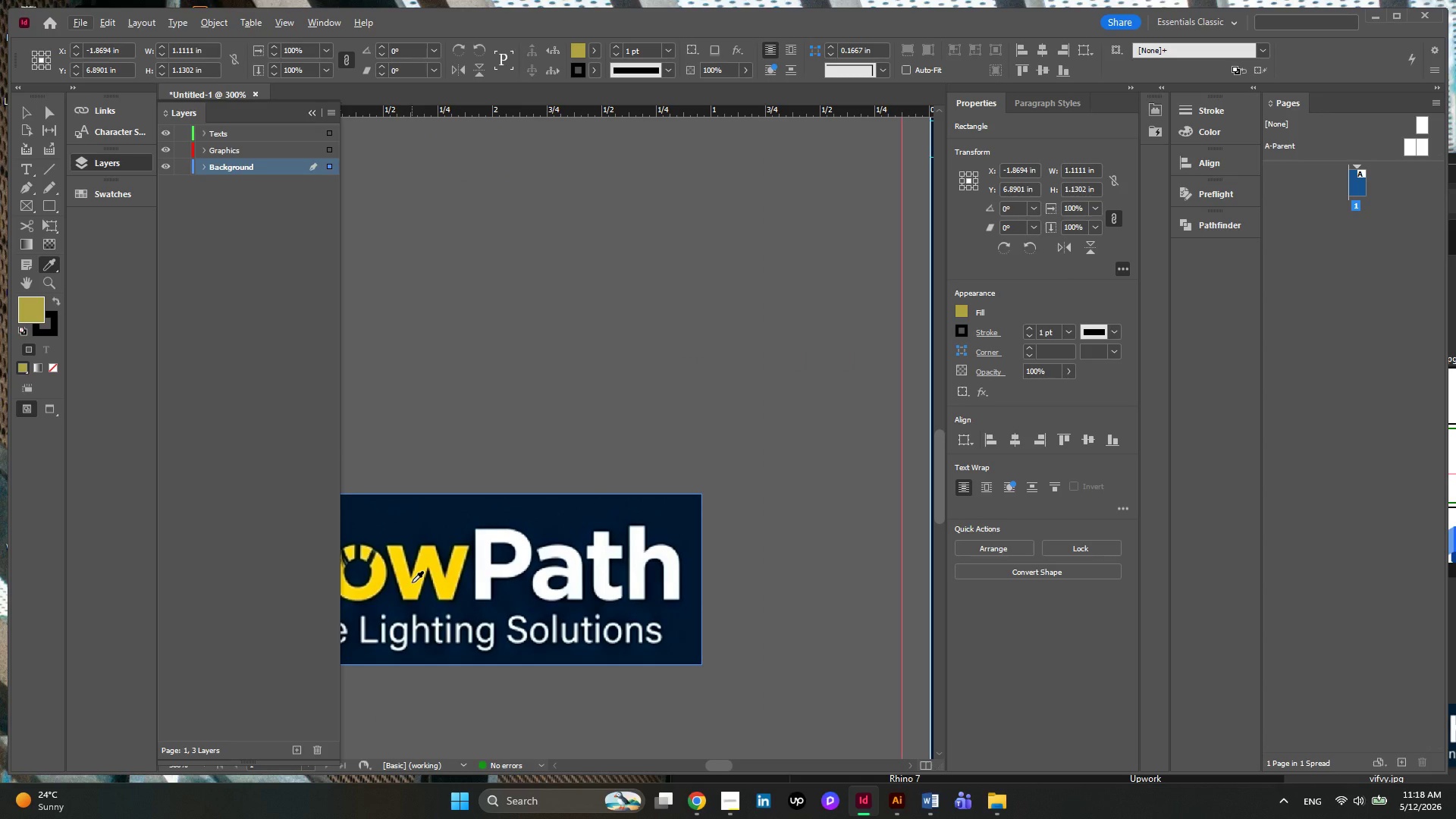 
left_click([412, 582])
 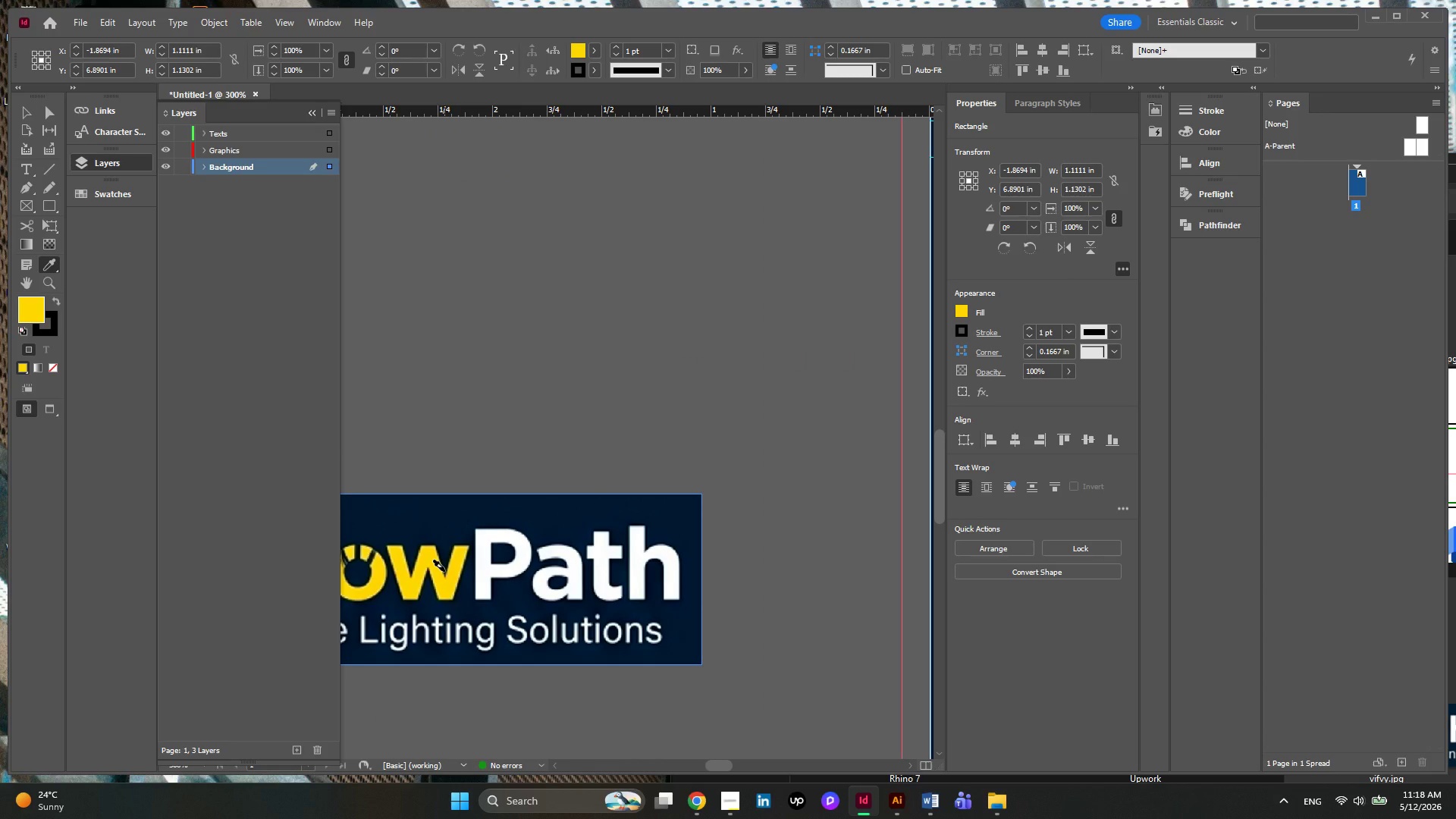 
hold_key(key=AltLeft, duration=0.38)
scroll: coordinate [444, 571], scroll_direction: down, amount: 3.0
 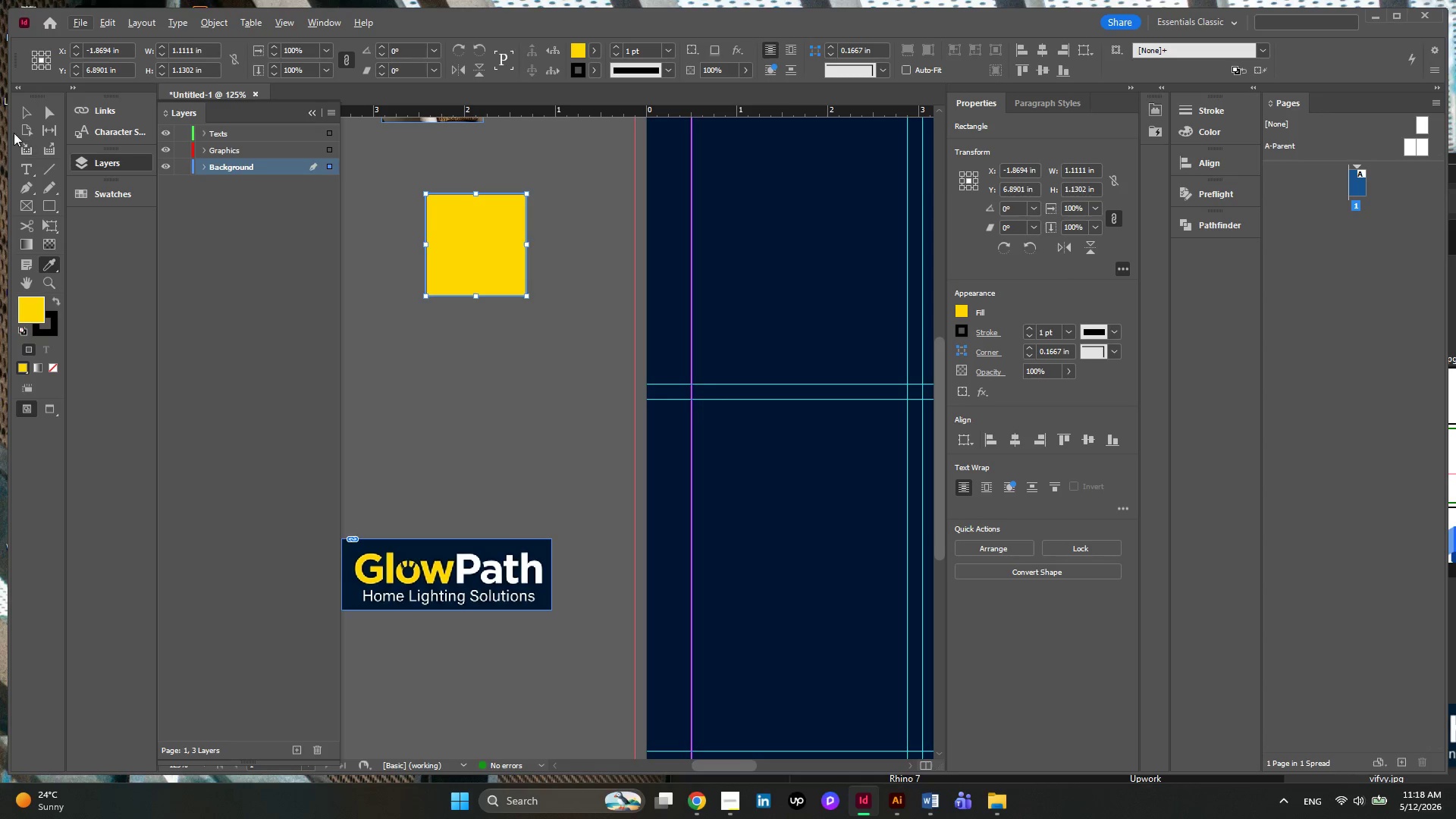 
left_click([17, 118])
 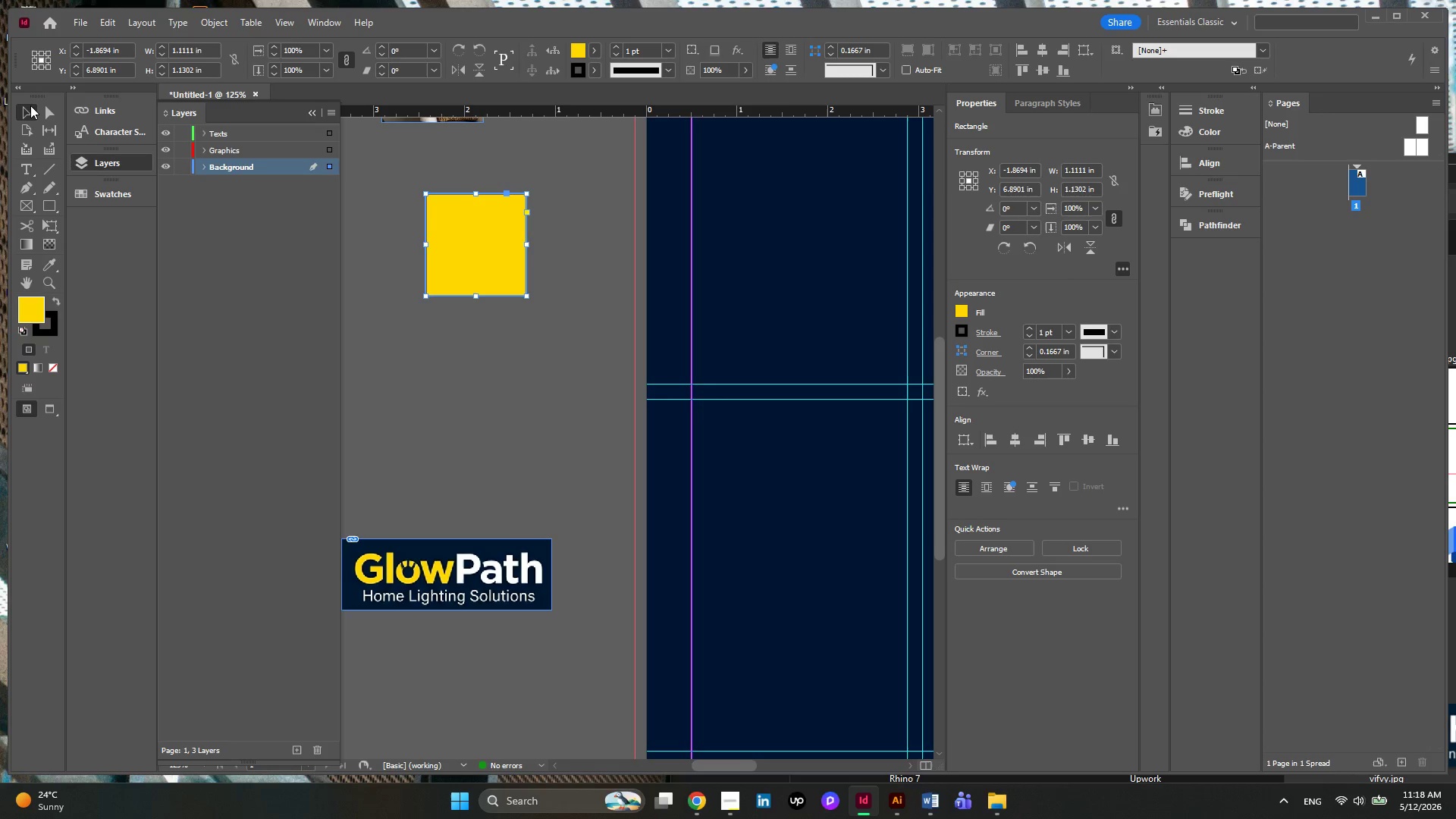 
left_click([30, 107])
 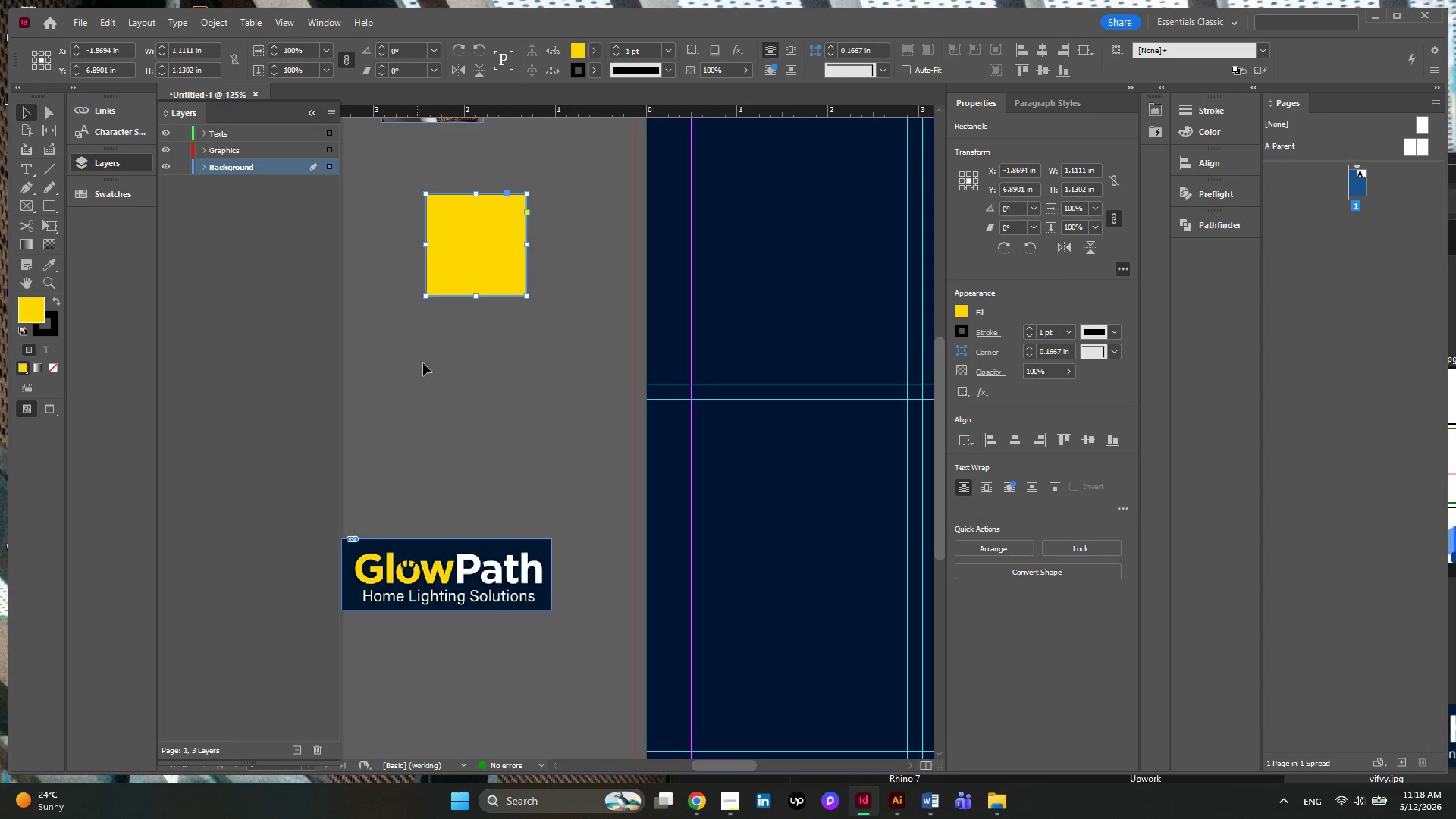 
left_click([464, 369])
 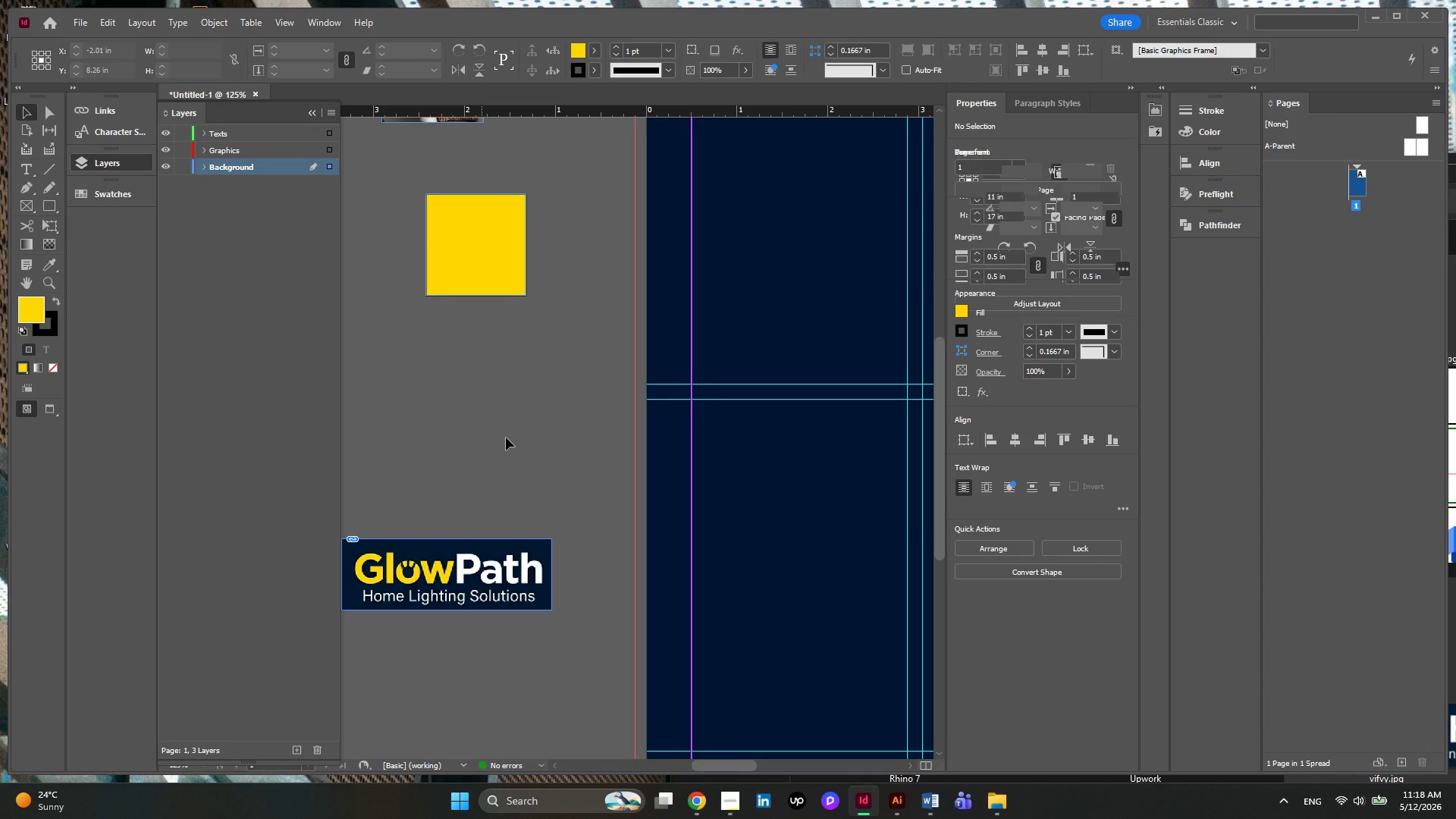 
hold_key(key=AltLeft, duration=0.39)
scroll: coordinate [506, 450], scroll_direction: down, amount: 2.0
 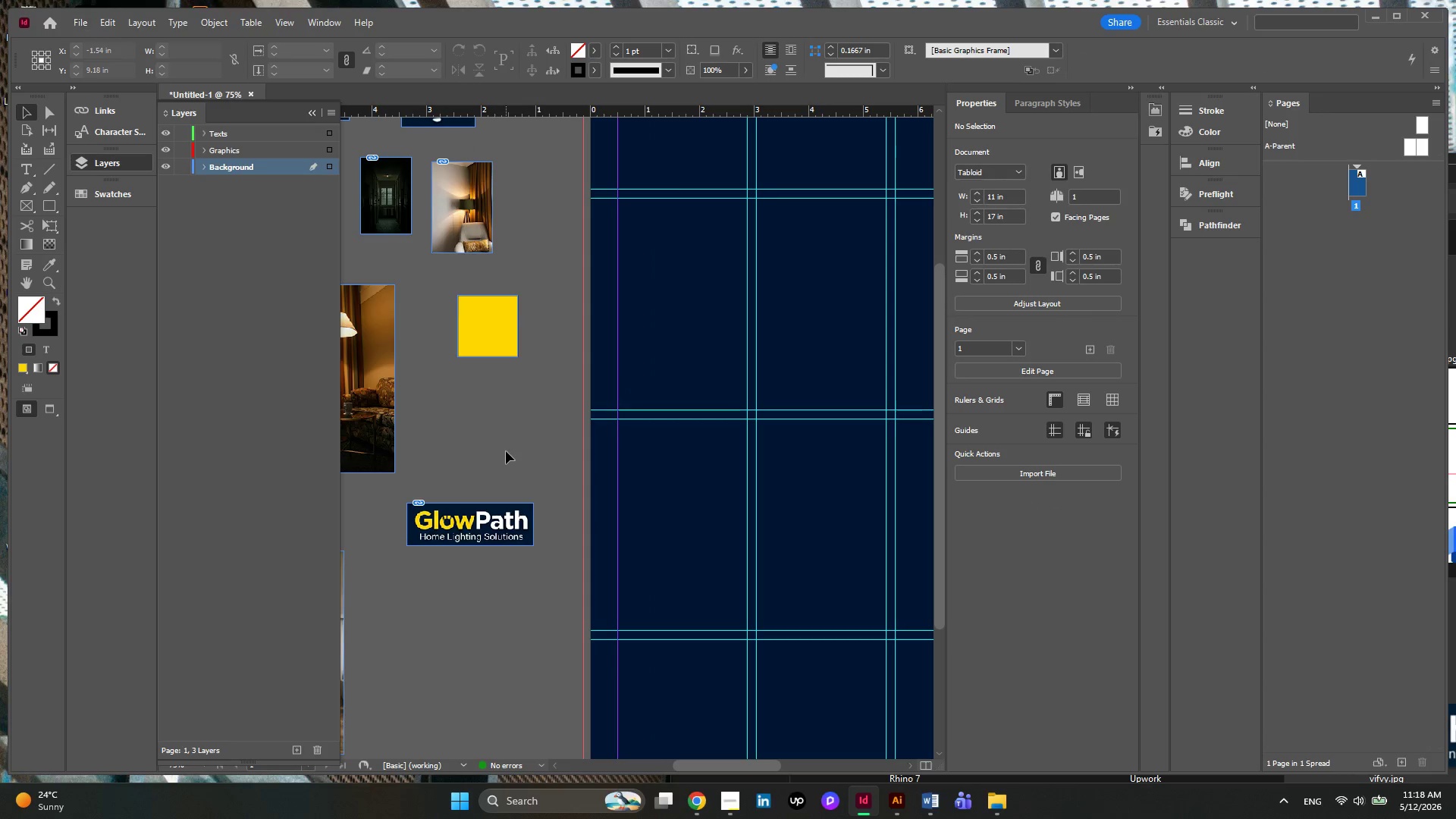 
hold_key(key=AltLeft, duration=0.38)
scroll: coordinate [506, 451], scroll_direction: down, amount: 2.0
 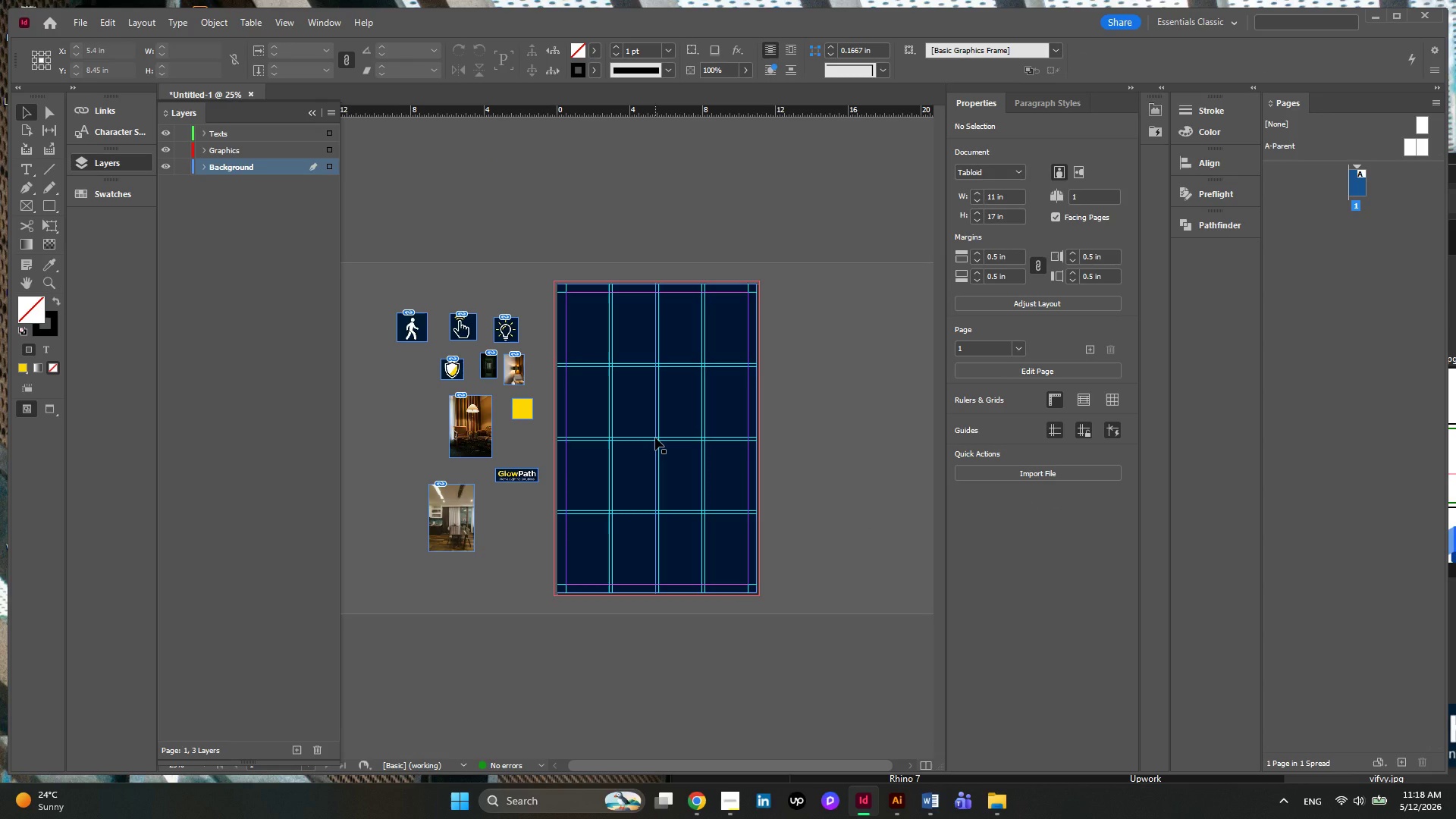 
wait(12.7)
 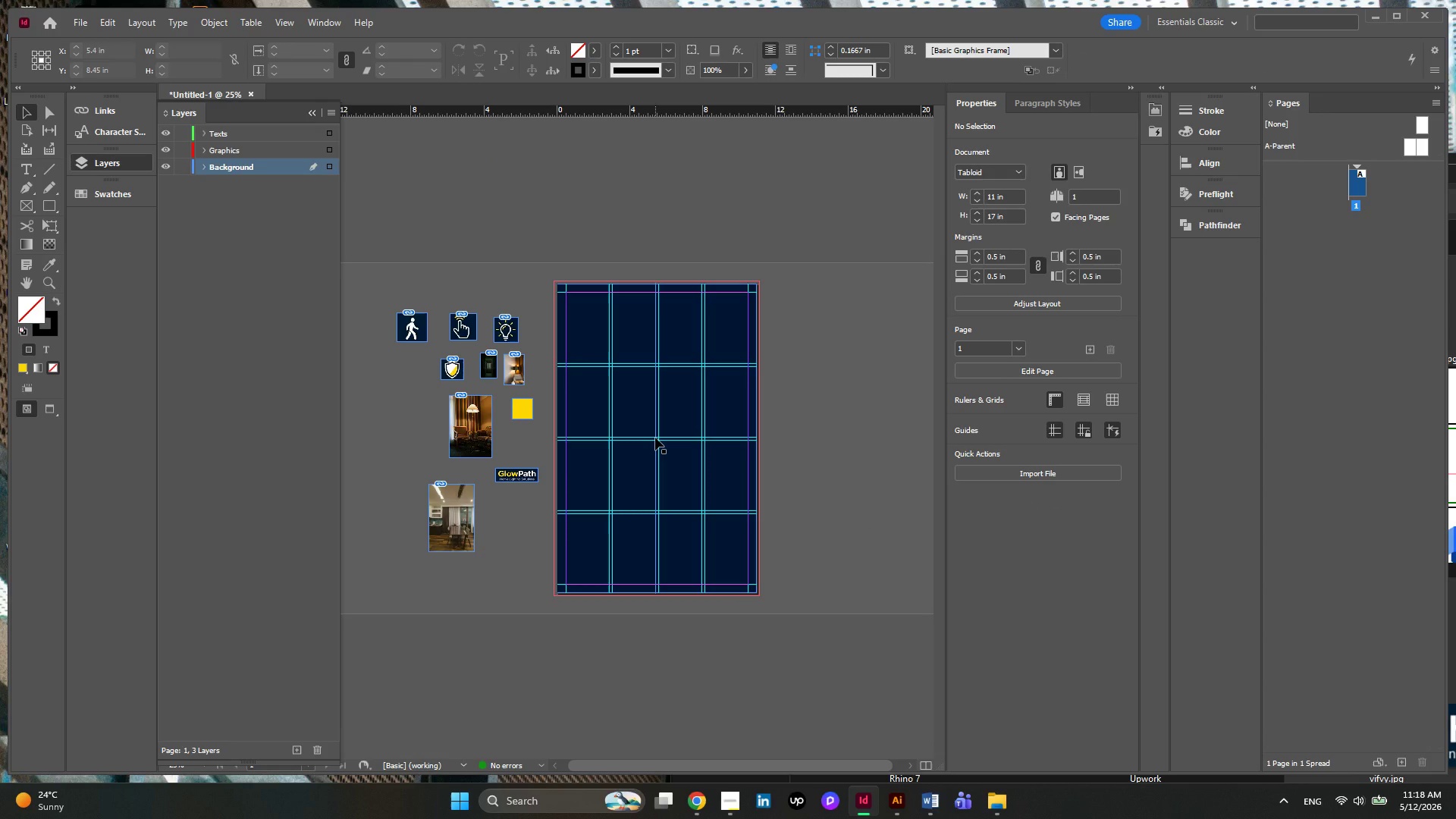 
hold_key(key=AltLeft, duration=0.52)
scroll: coordinate [410, 336], scroll_direction: up, amount: 3.0
 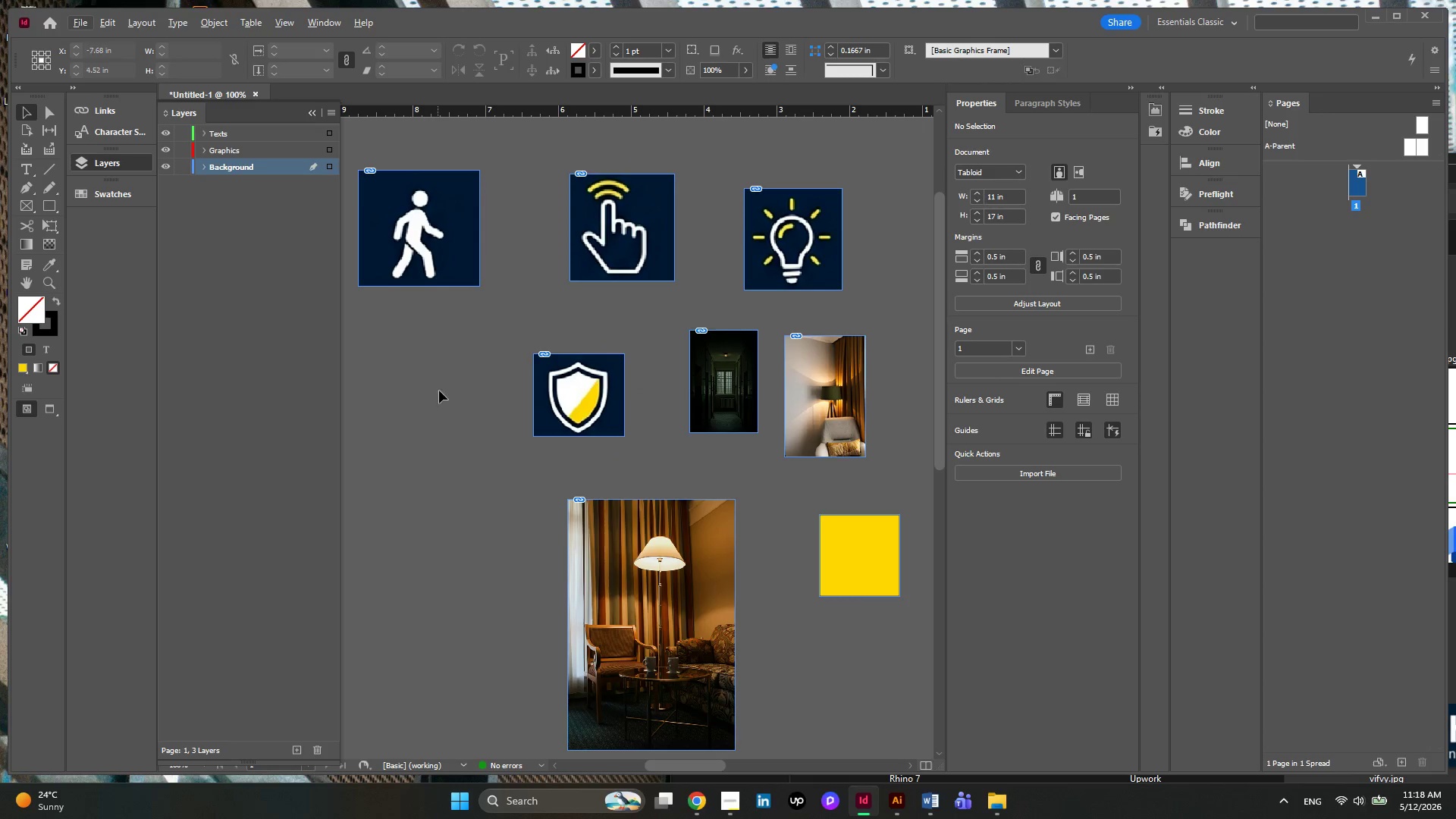 
hold_key(key=AltLeft, duration=0.78)
scroll: coordinate [439, 391], scroll_direction: down, amount: 2.0
 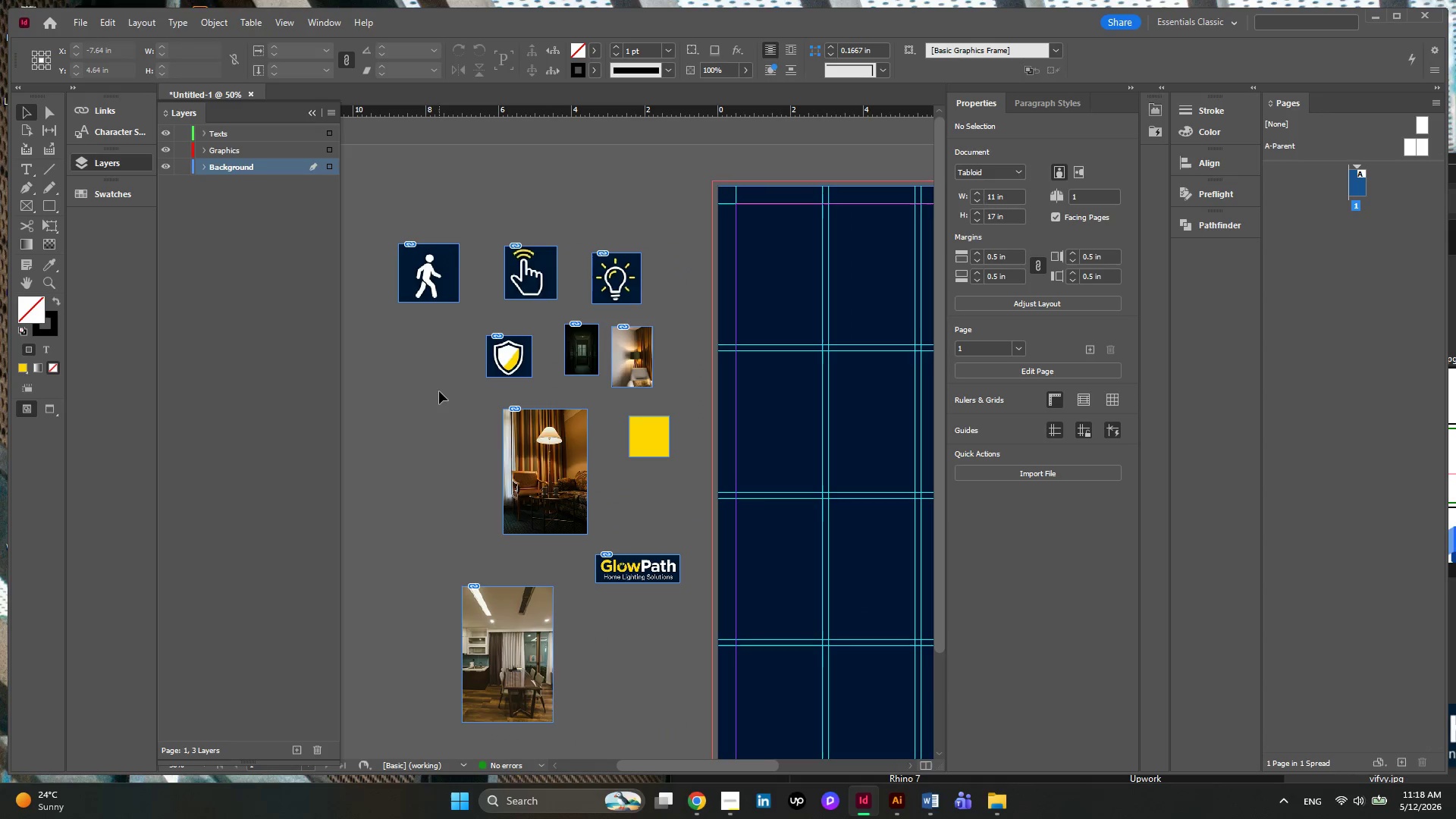 
hold_key(key=AltLeft, duration=0.52)
 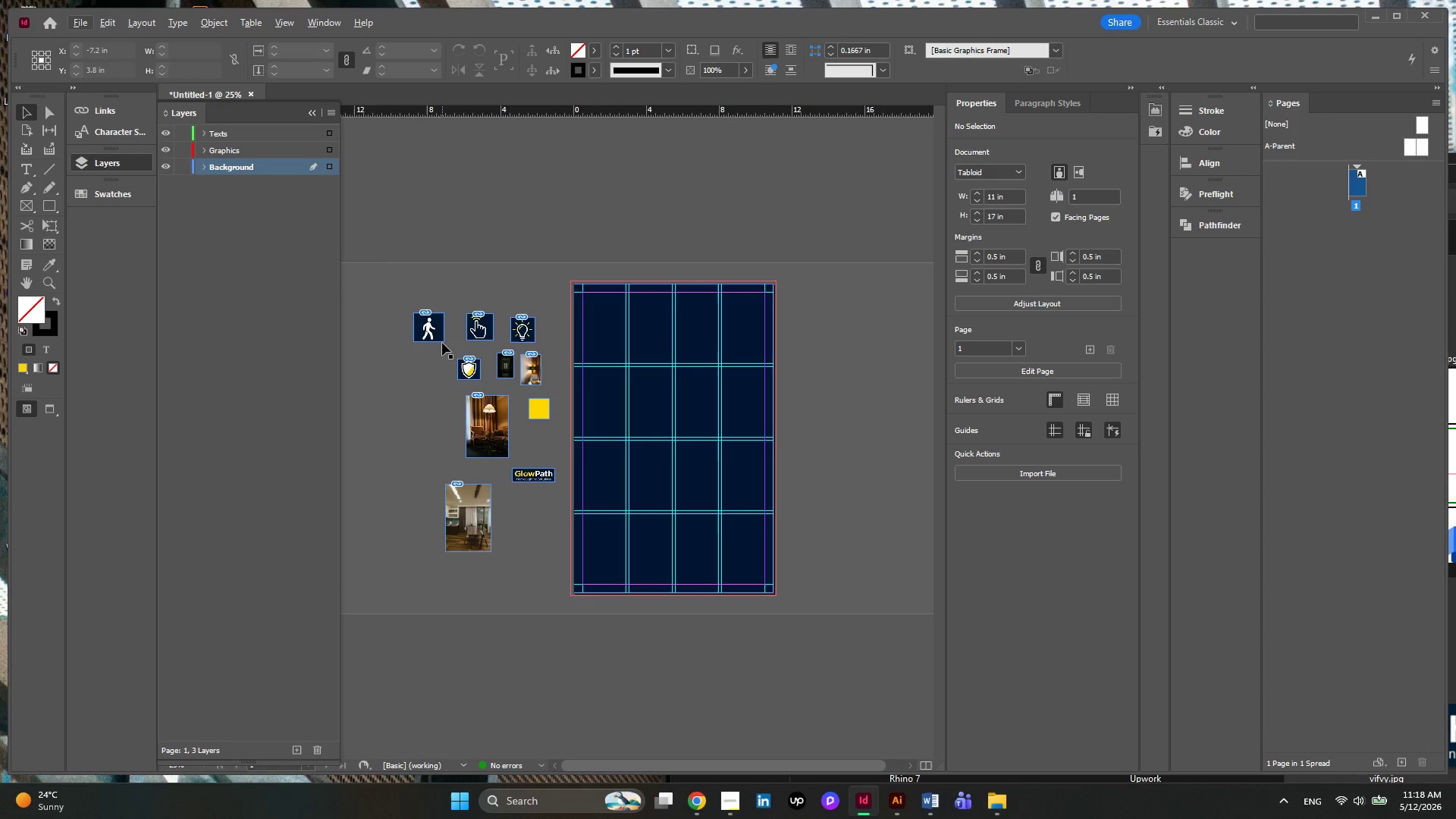 
hold_key(key=AltLeft, duration=0.56)
scroll: coordinate [428, 315], scroll_direction: up, amount: 1.0
 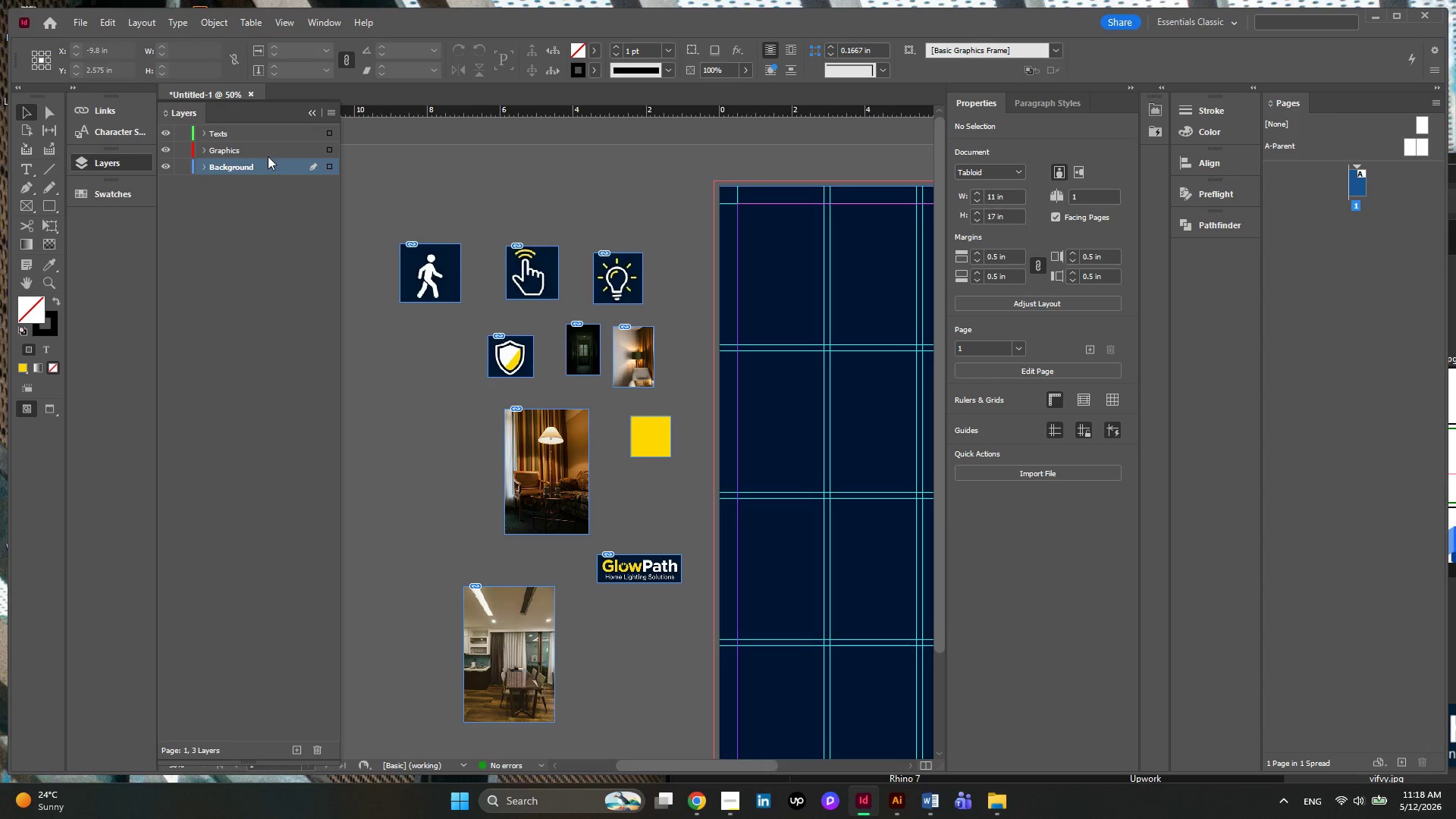 
left_click([268, 156])
 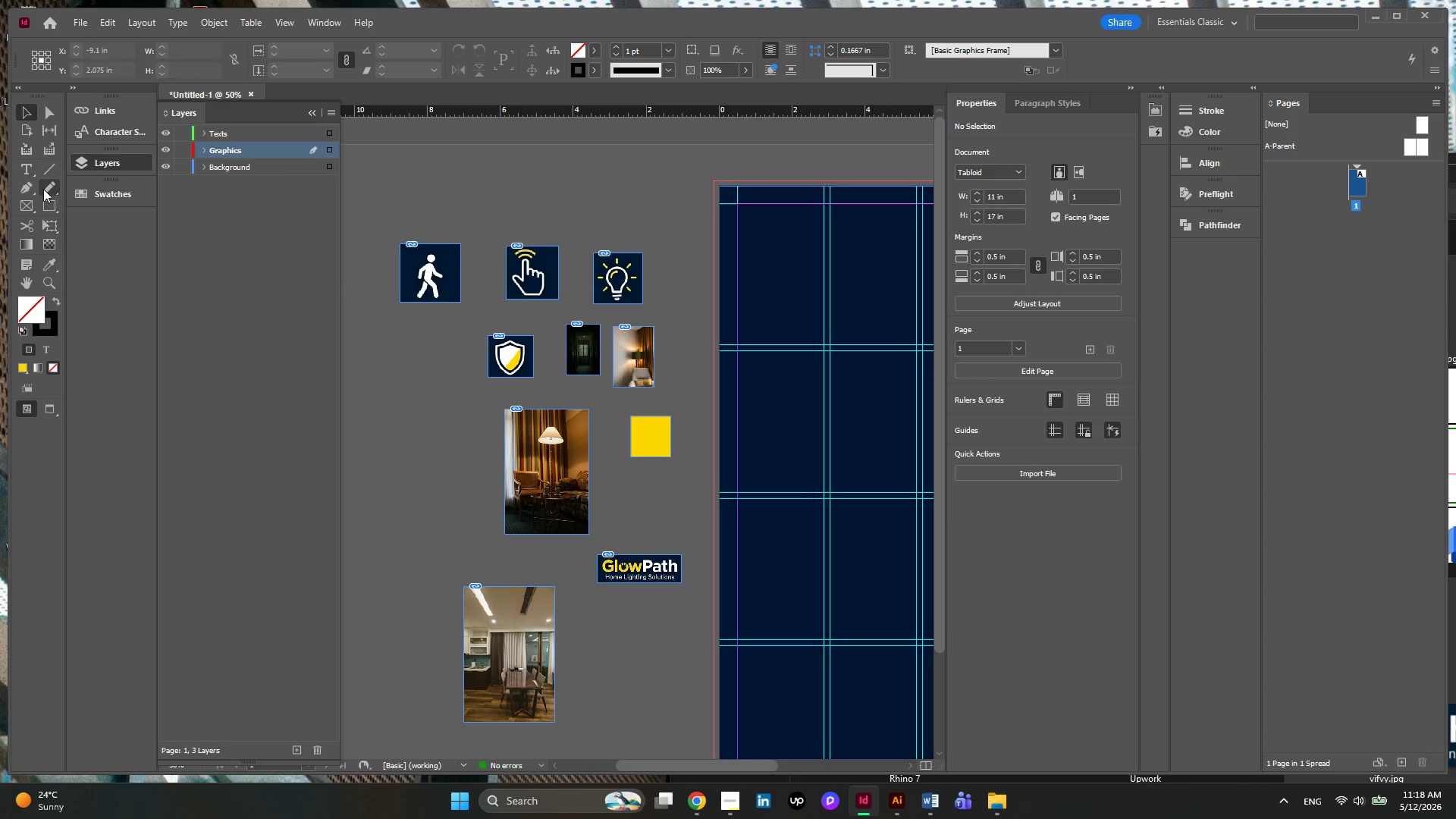 
left_click([33, 187])
 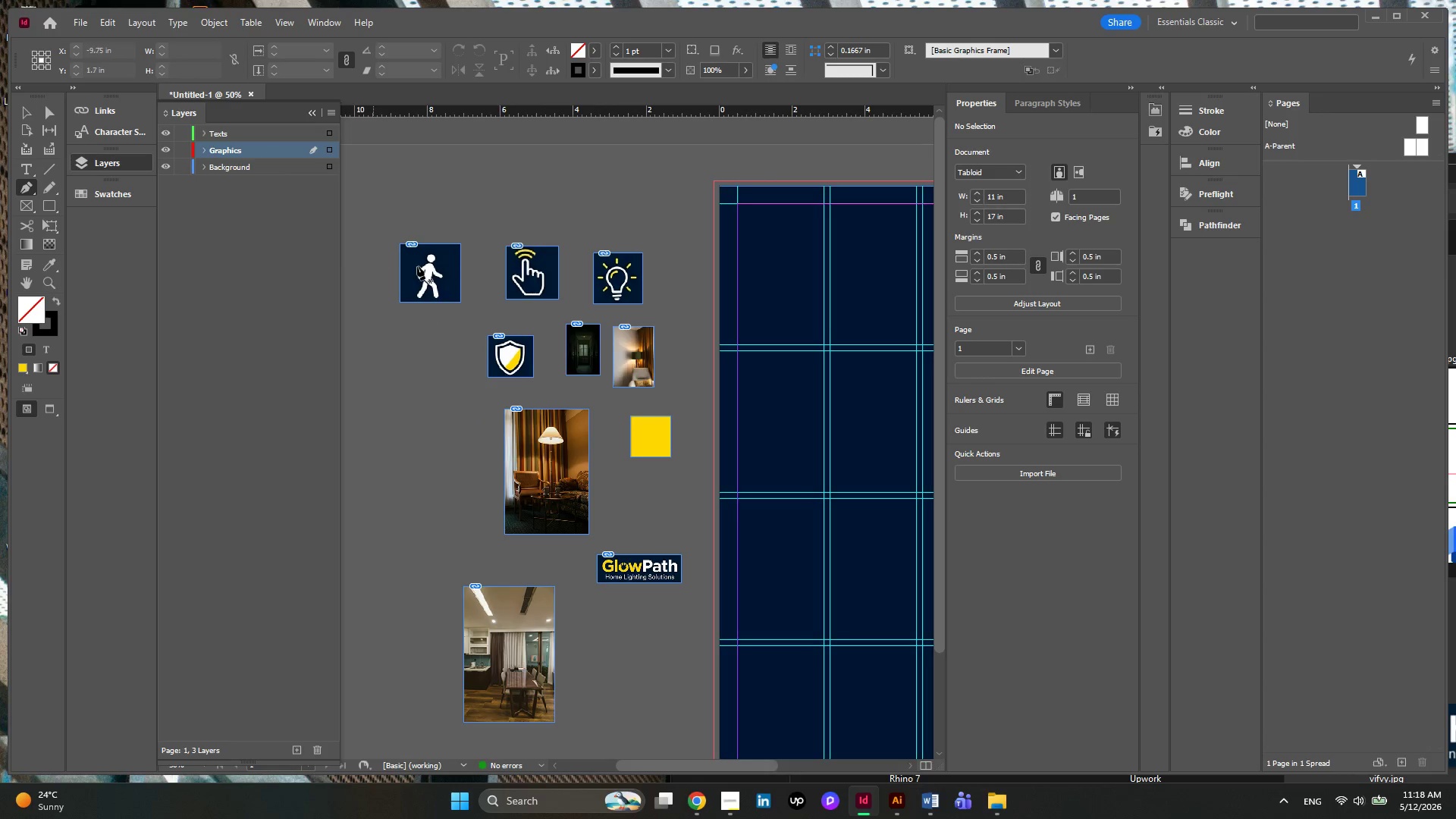 
hold_key(key=AltLeft, duration=0.45)
scroll: coordinate [446, 246], scroll_direction: up, amount: 2.0
 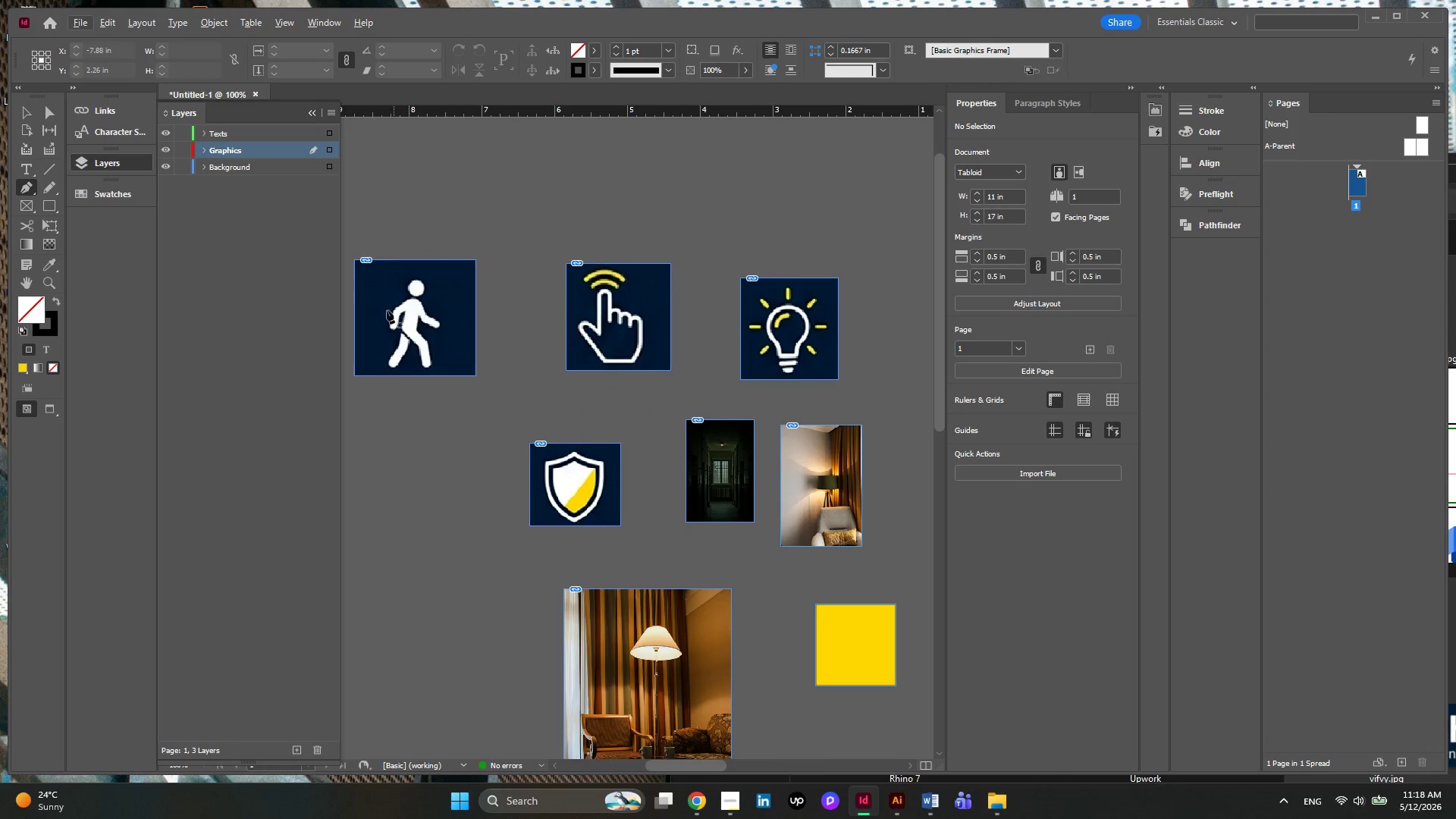 
hold_key(key=AltLeft, duration=0.67)
scroll: coordinate [379, 310], scroll_direction: up, amount: 5.0
 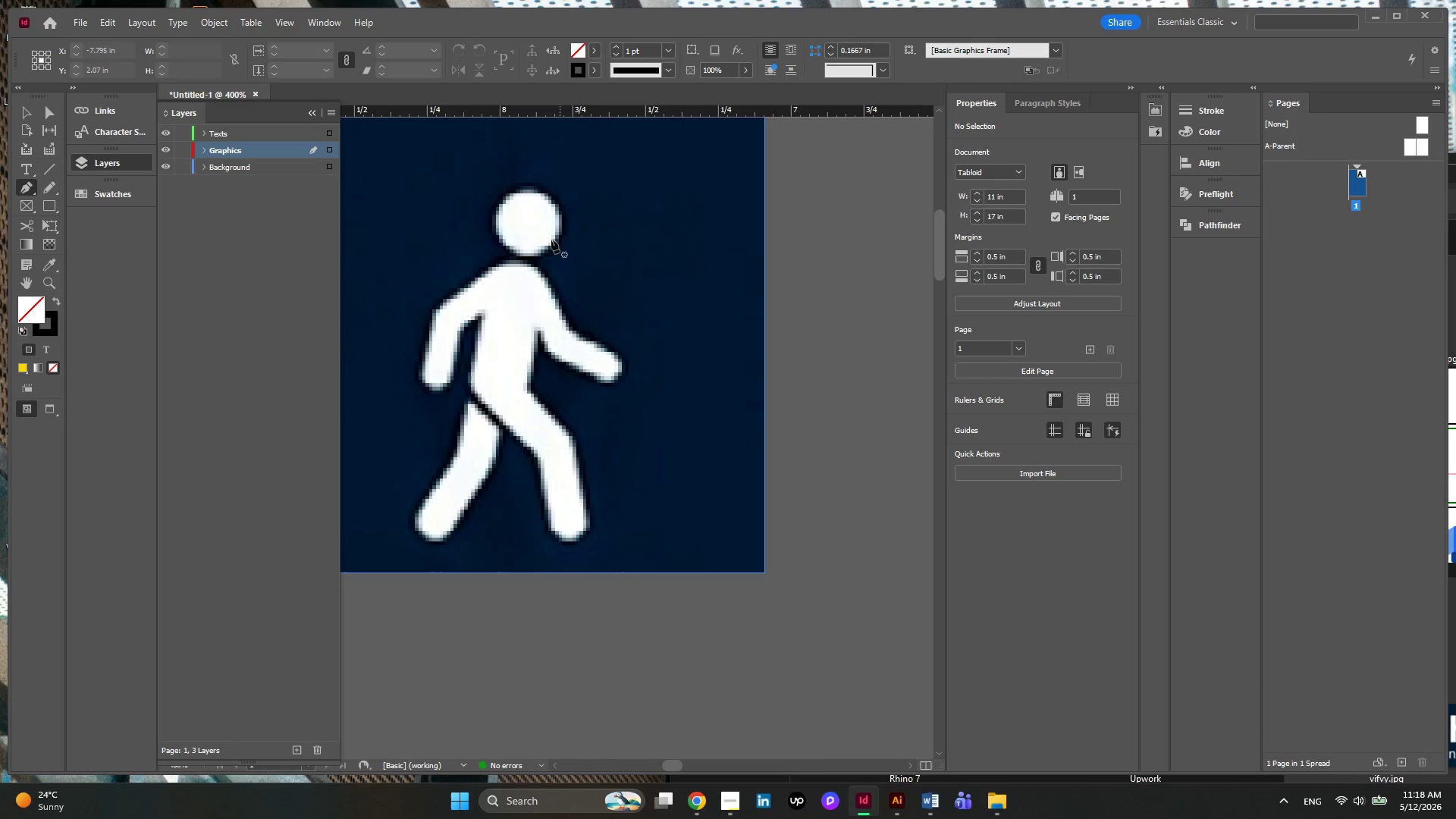 
key(Alt+AltLeft)
 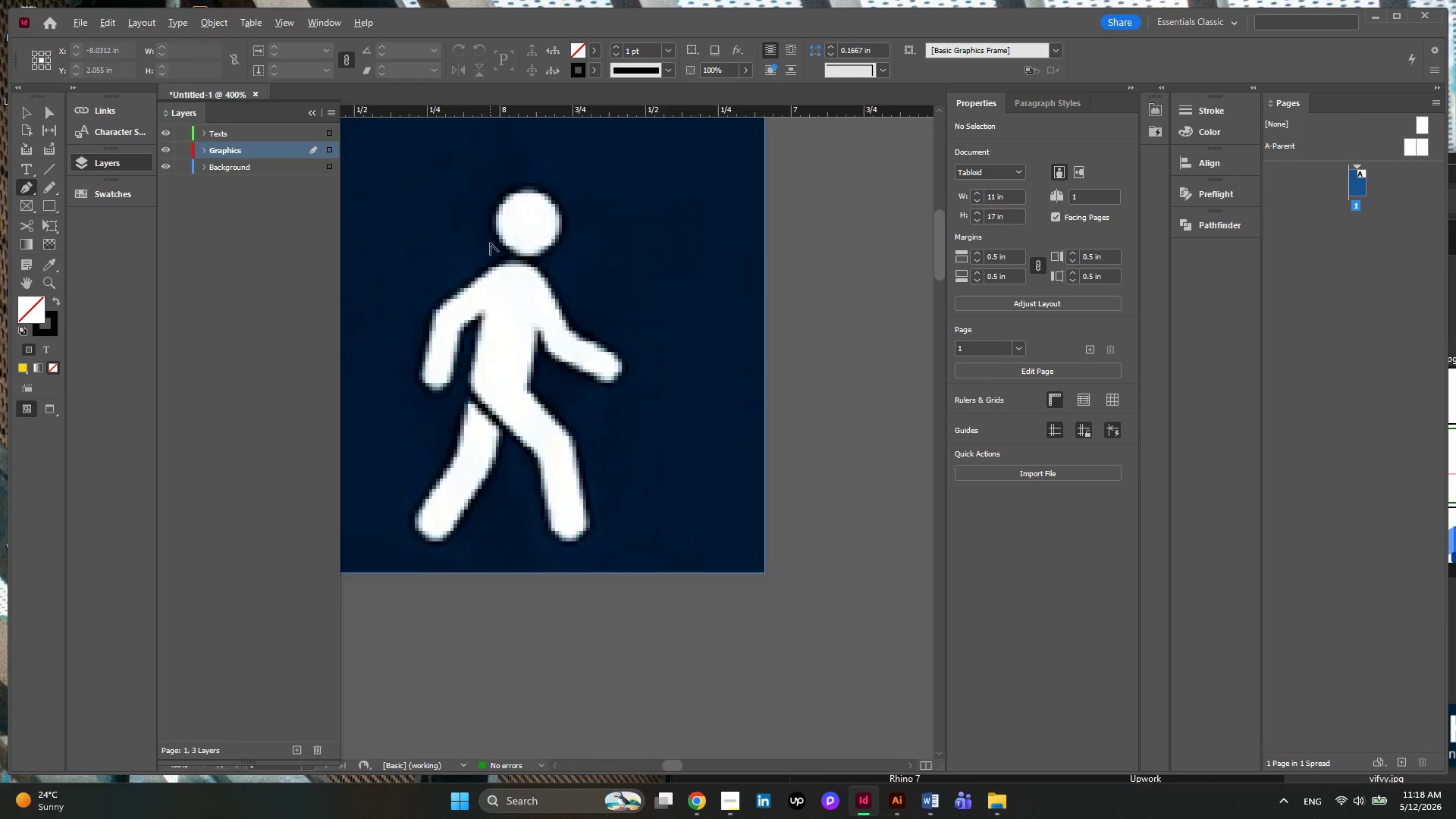 
scroll: coordinate [490, 243], scroll_direction: up, amount: 2.0
 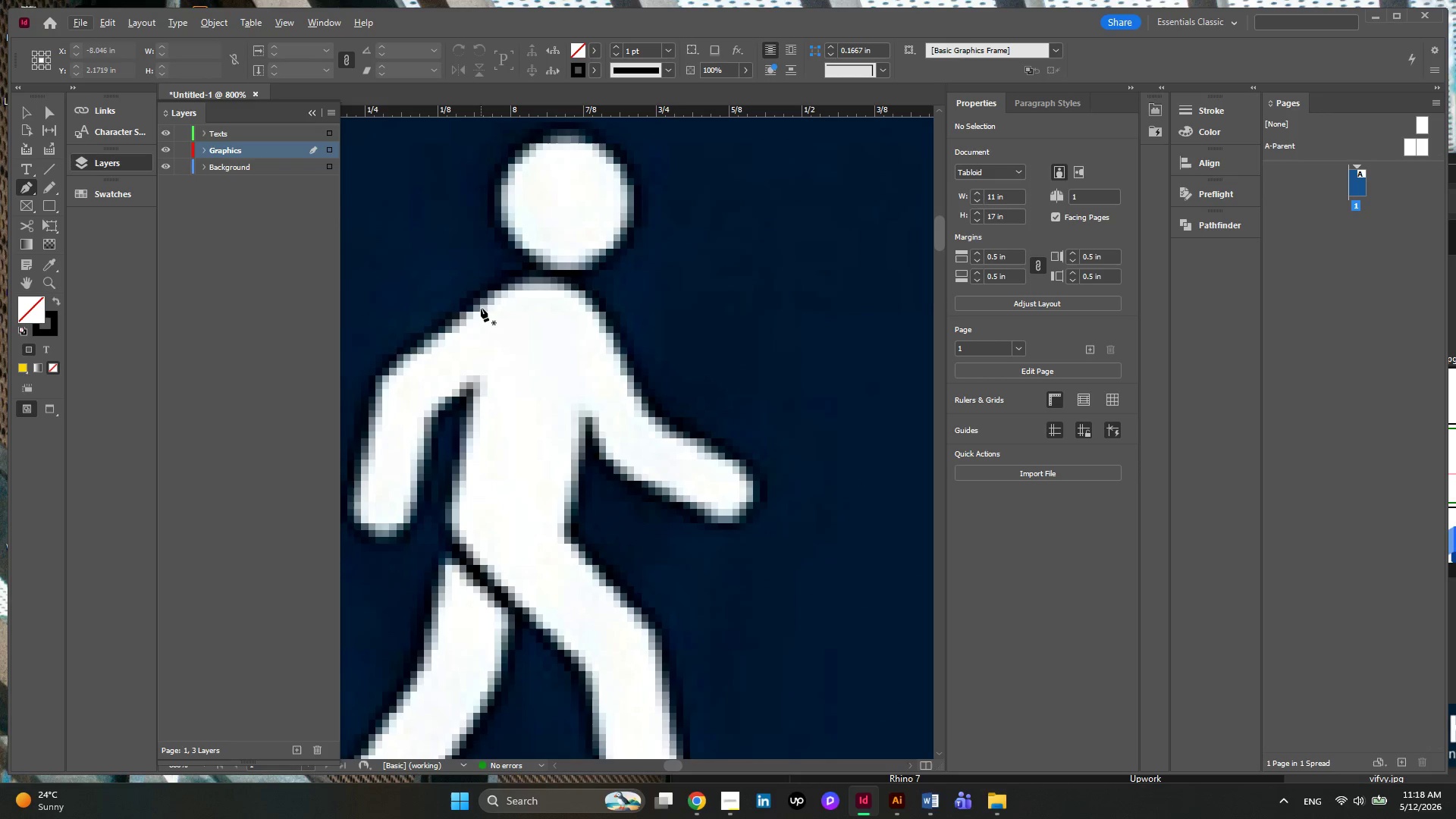 
left_click([481, 308])
 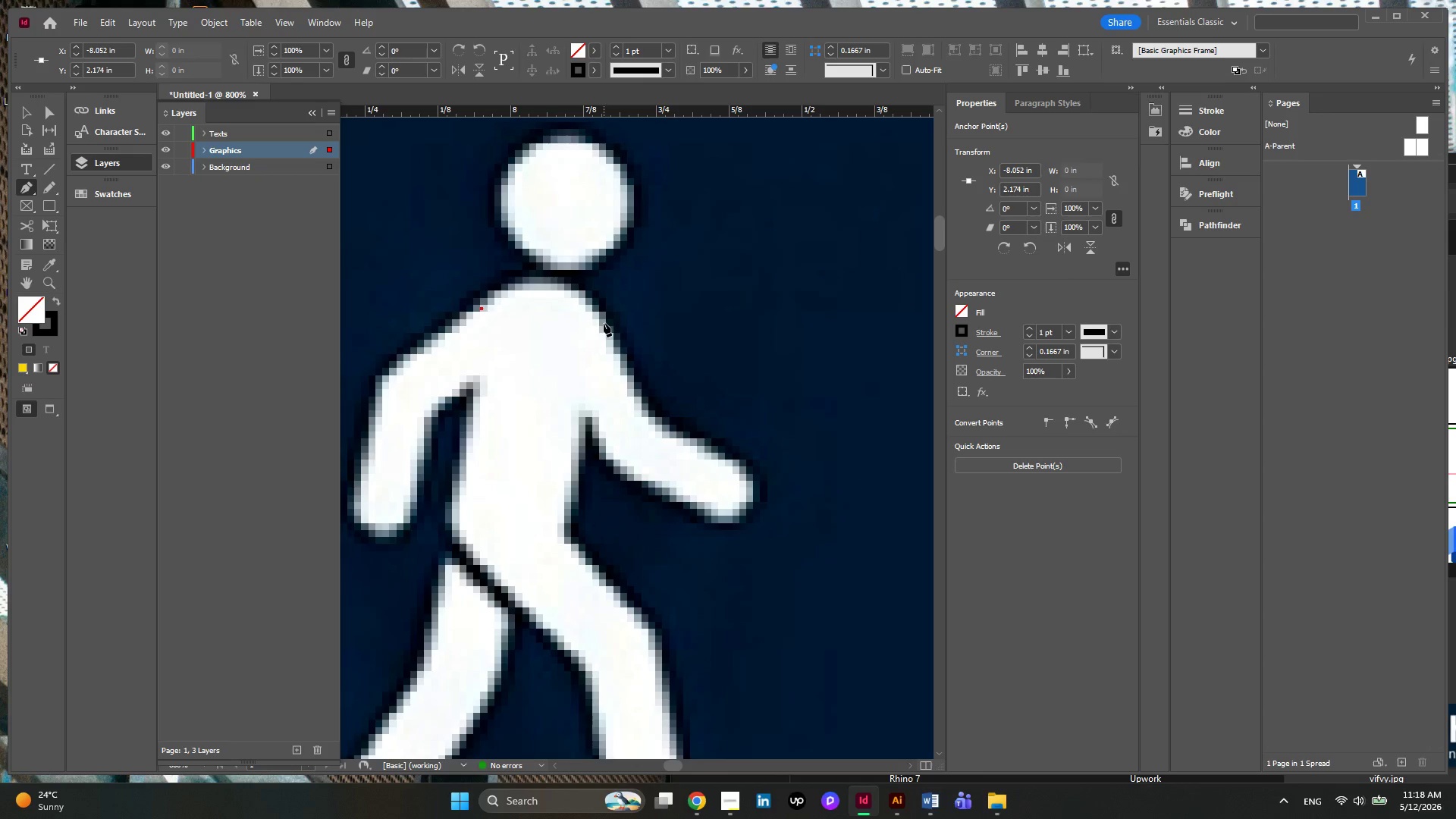 
left_click_drag(start_coordinate=[605, 328], to_coordinate=[645, 411])
 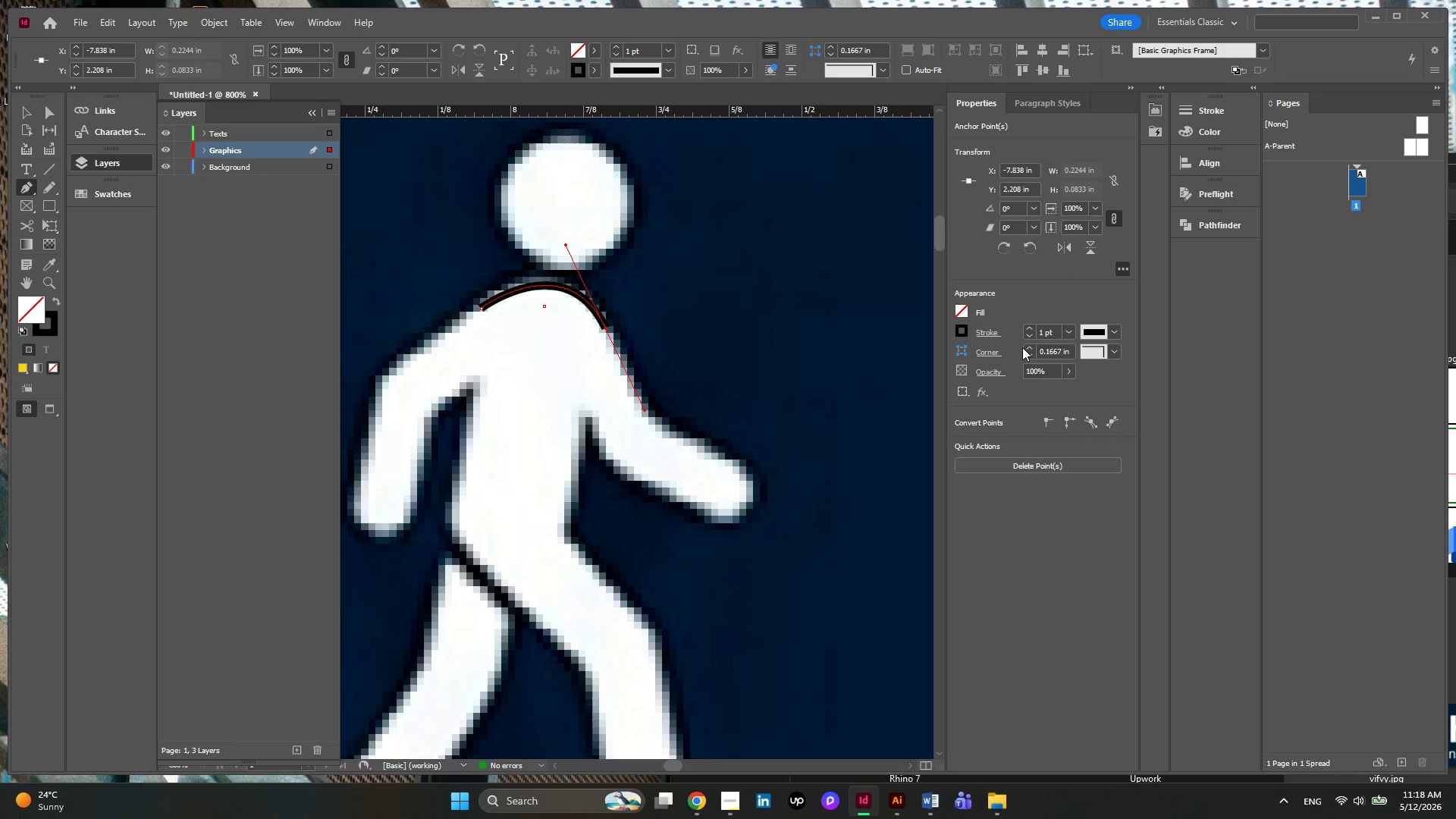 
left_click([1030, 336])
 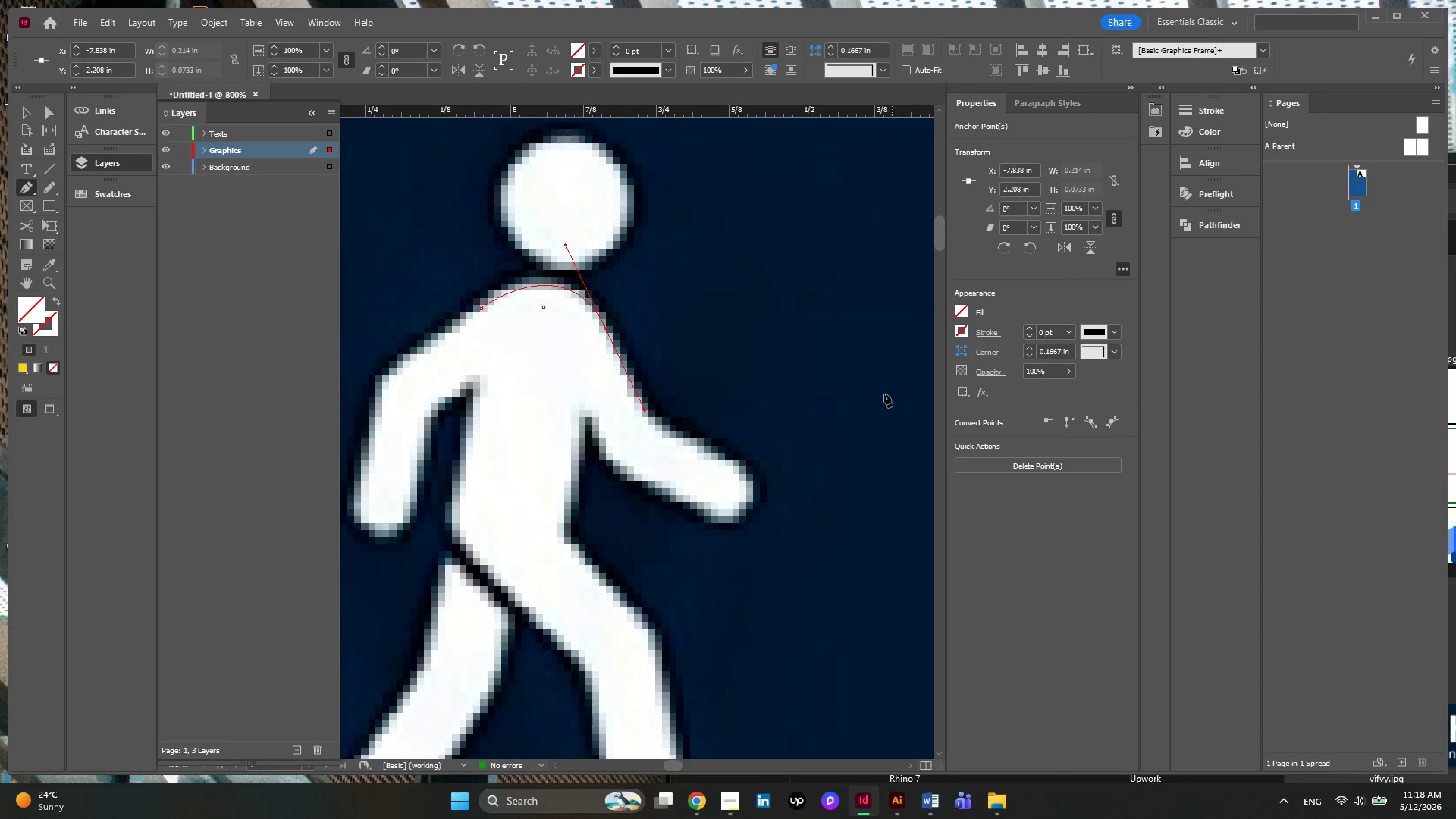 
left_click([965, 312])
 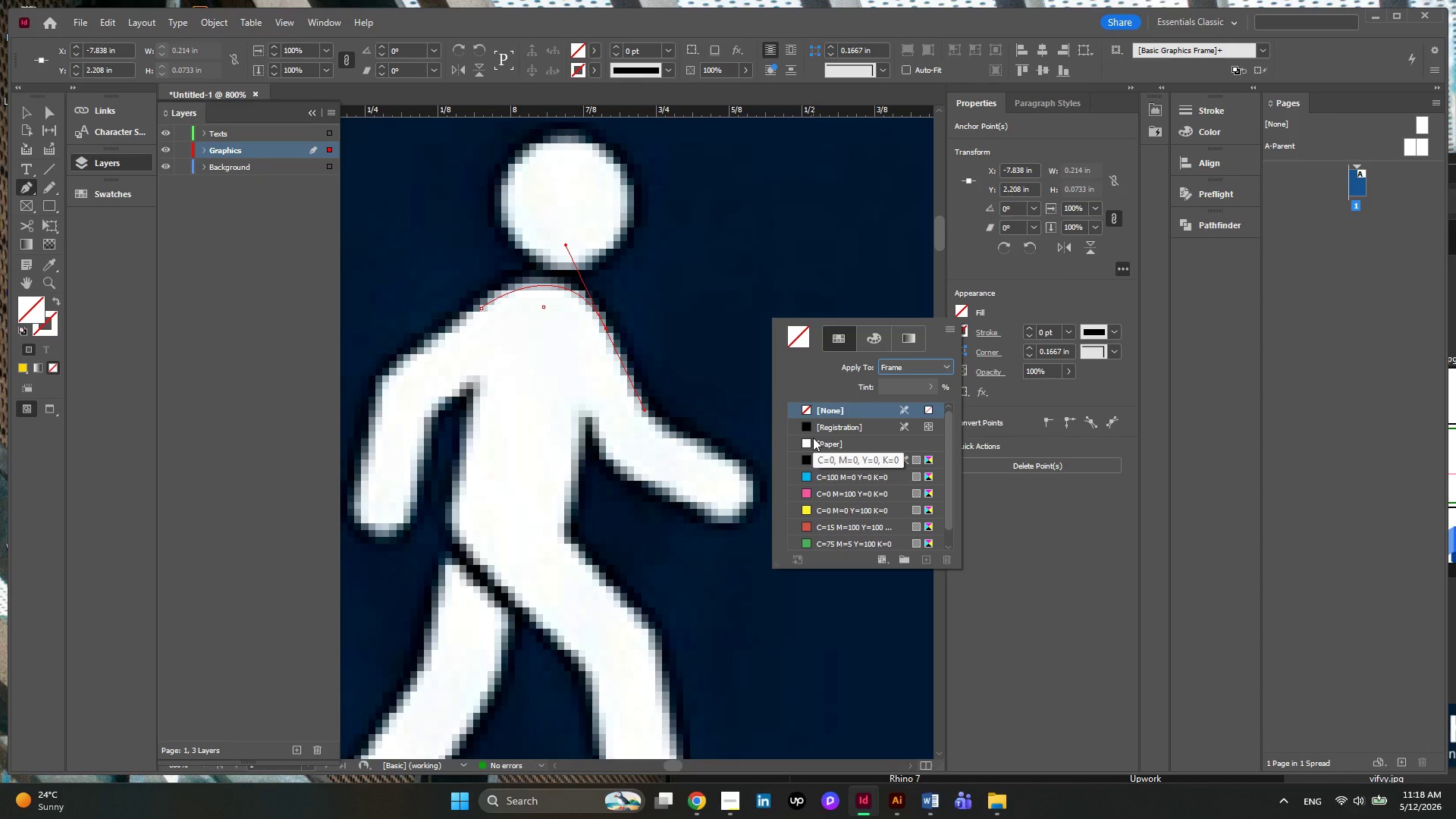 
left_click([808, 444])
 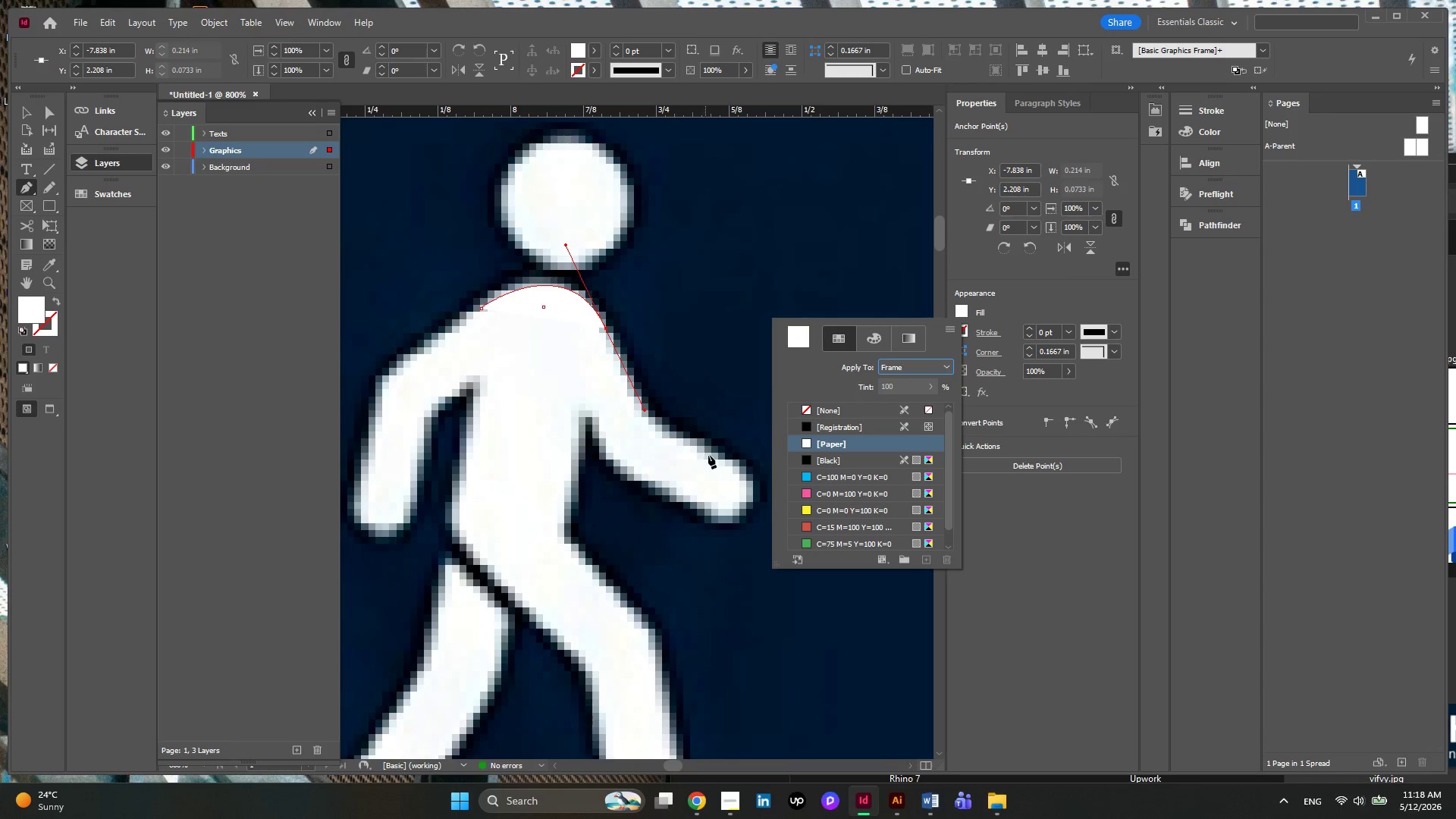 
left_click_drag(start_coordinate=[719, 453], to_coordinate=[756, 478])
 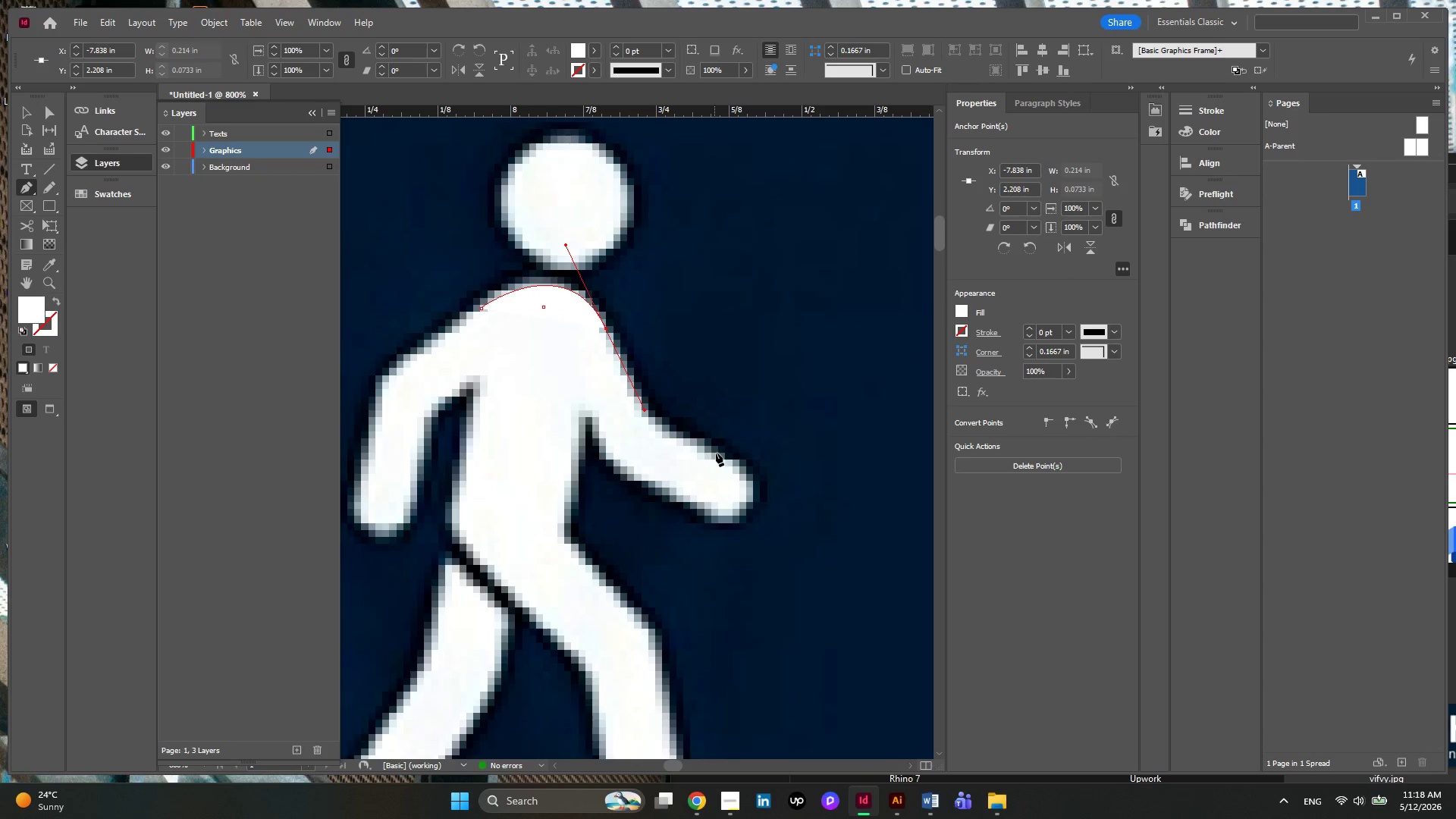 
left_click_drag(start_coordinate=[717, 453], to_coordinate=[796, 475])
 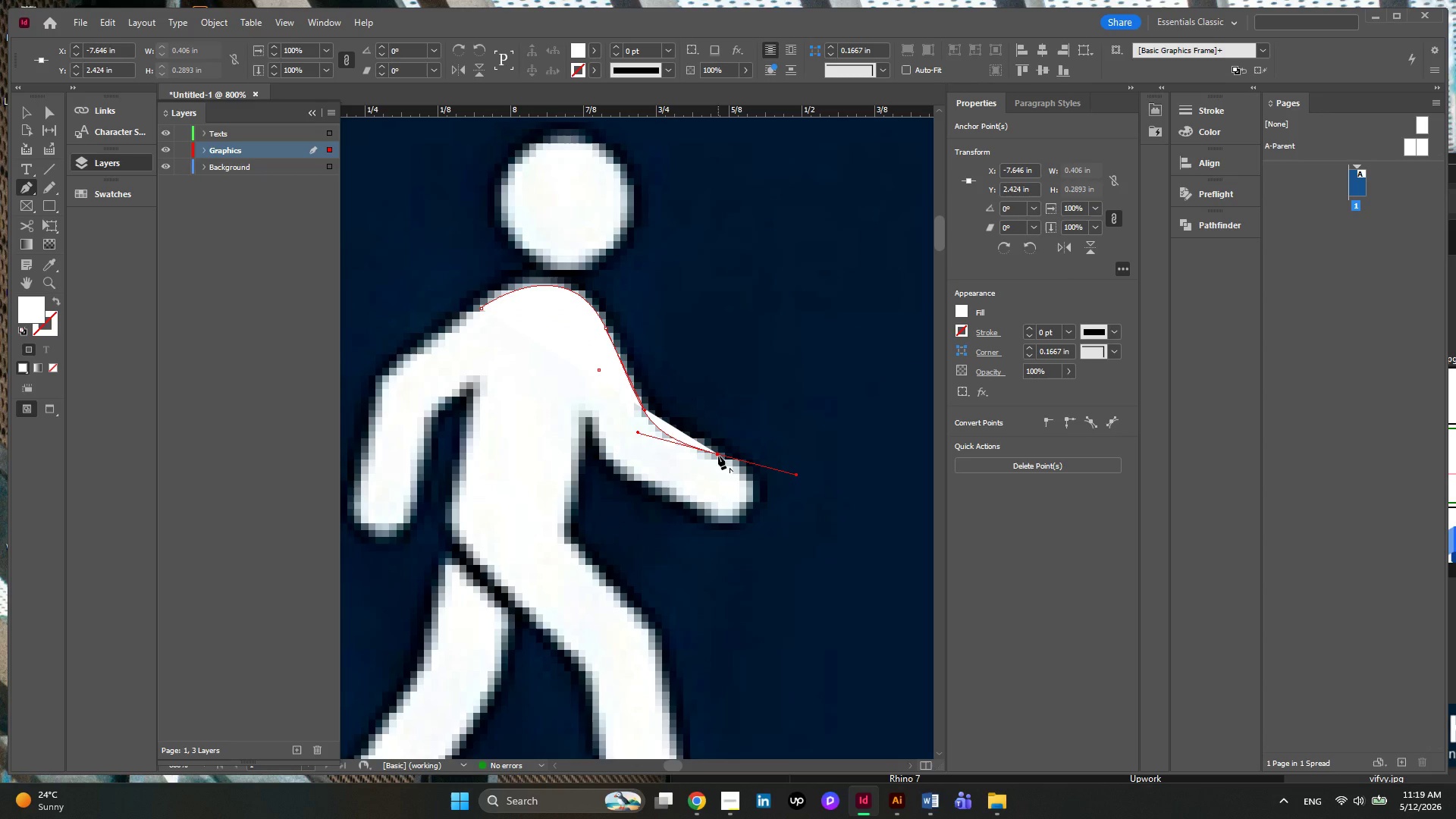 
left_click([718, 456])
 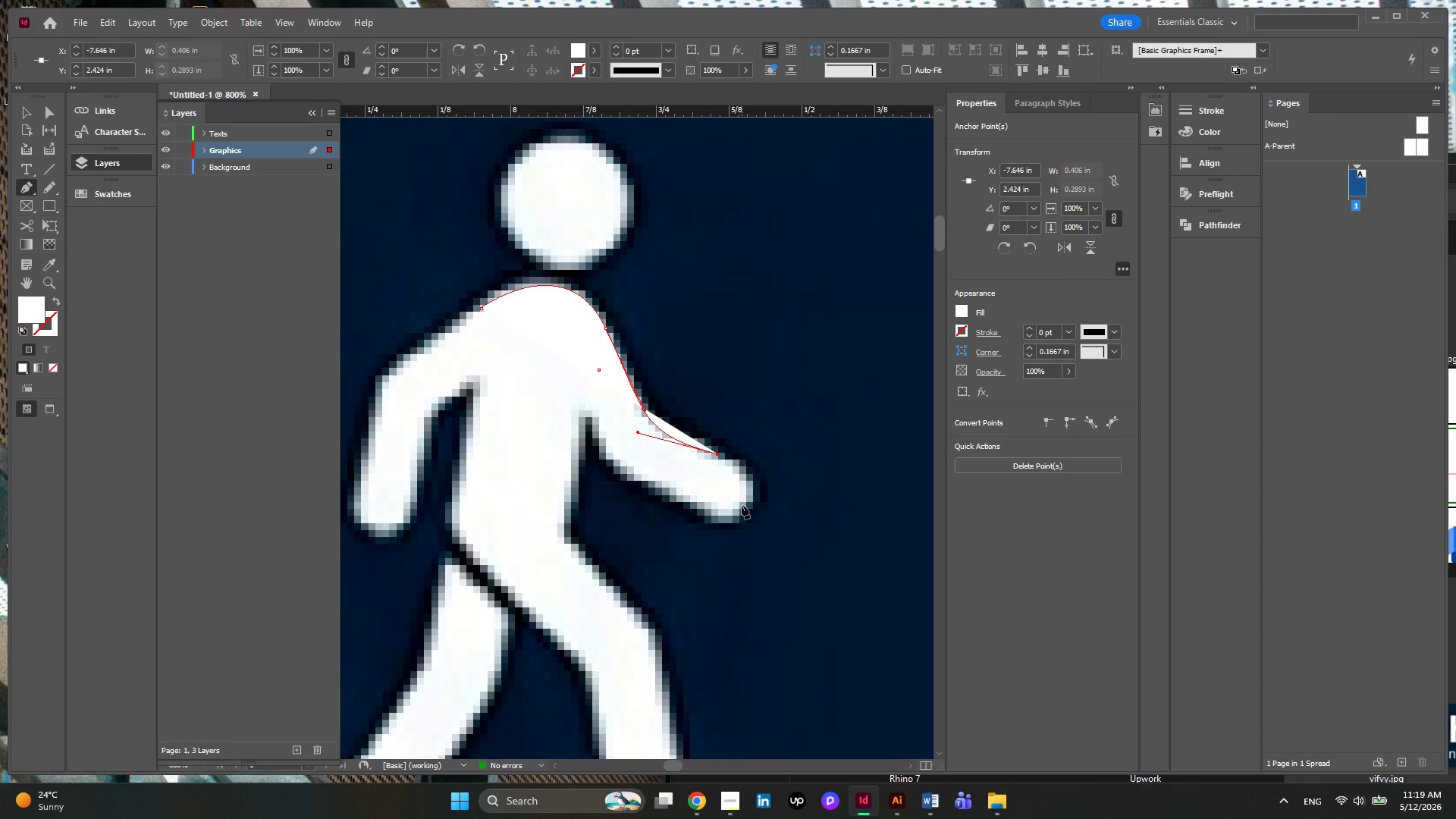 
left_click_drag(start_coordinate=[742, 505], to_coordinate=[713, 540])
 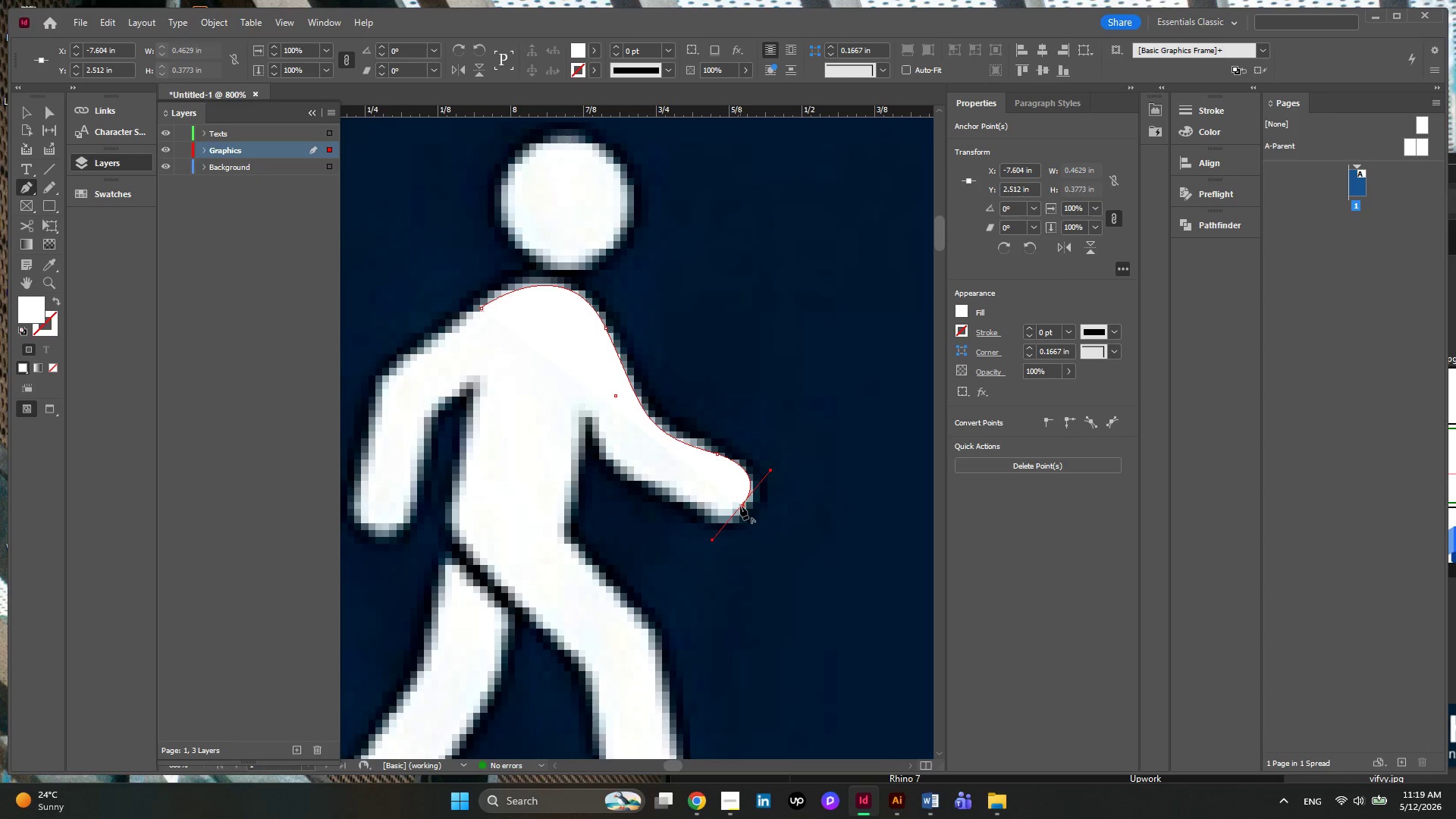 
left_click([742, 504])
 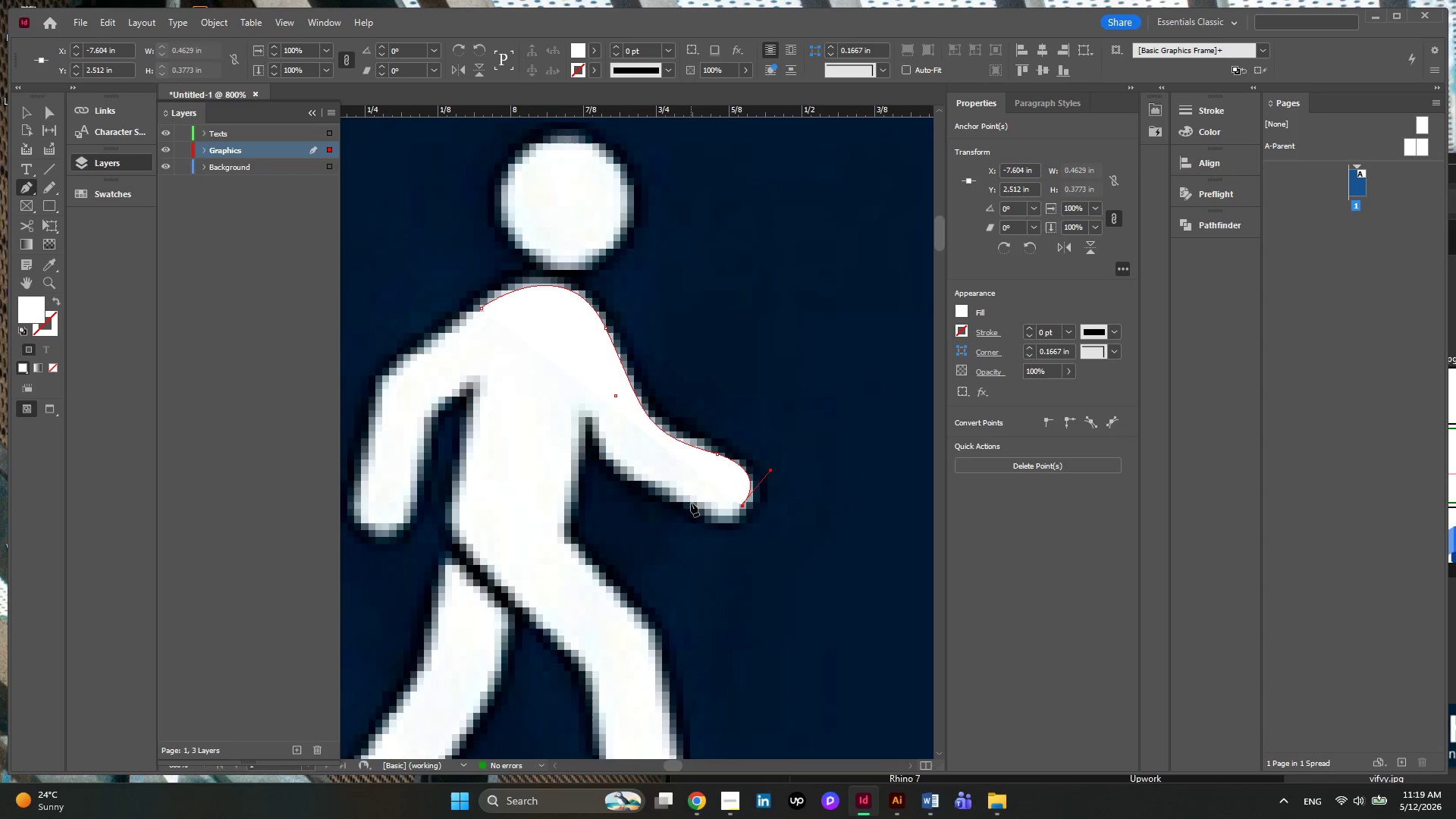 
left_click_drag(start_coordinate=[691, 503], to_coordinate=[651, 480])
 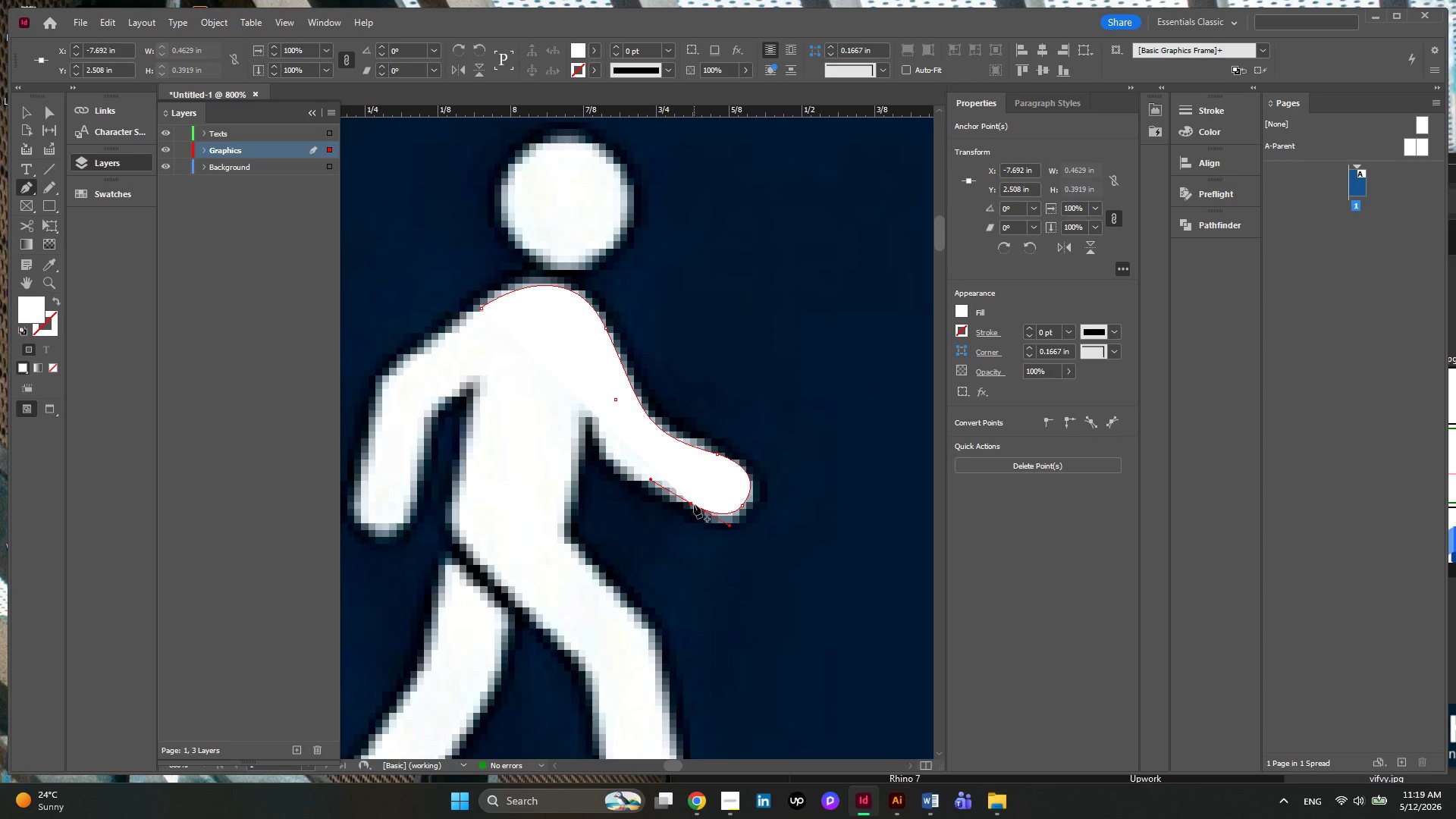 
left_click([691, 504])
 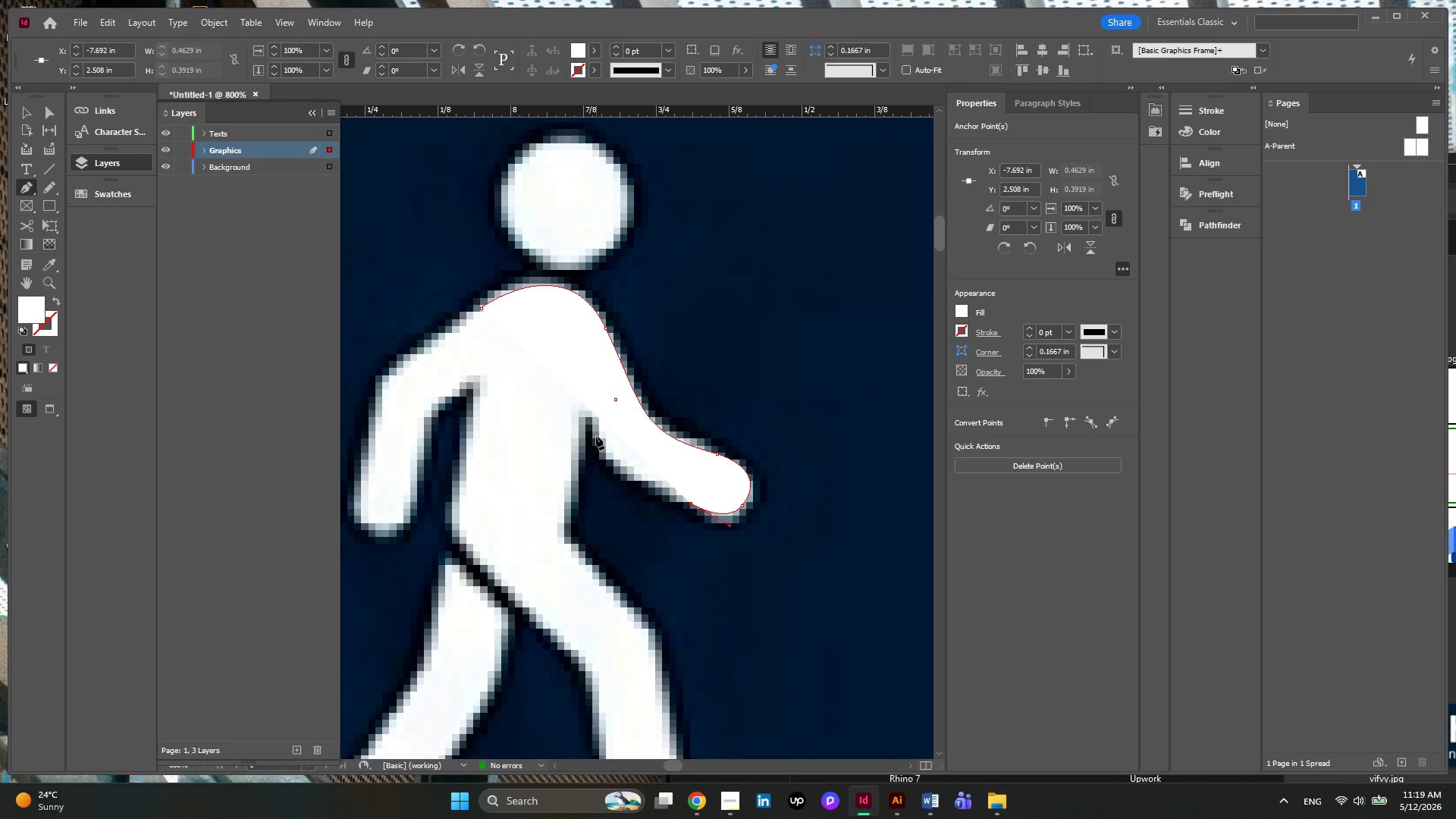 
left_click_drag(start_coordinate=[596, 428], to_coordinate=[588, 377])
 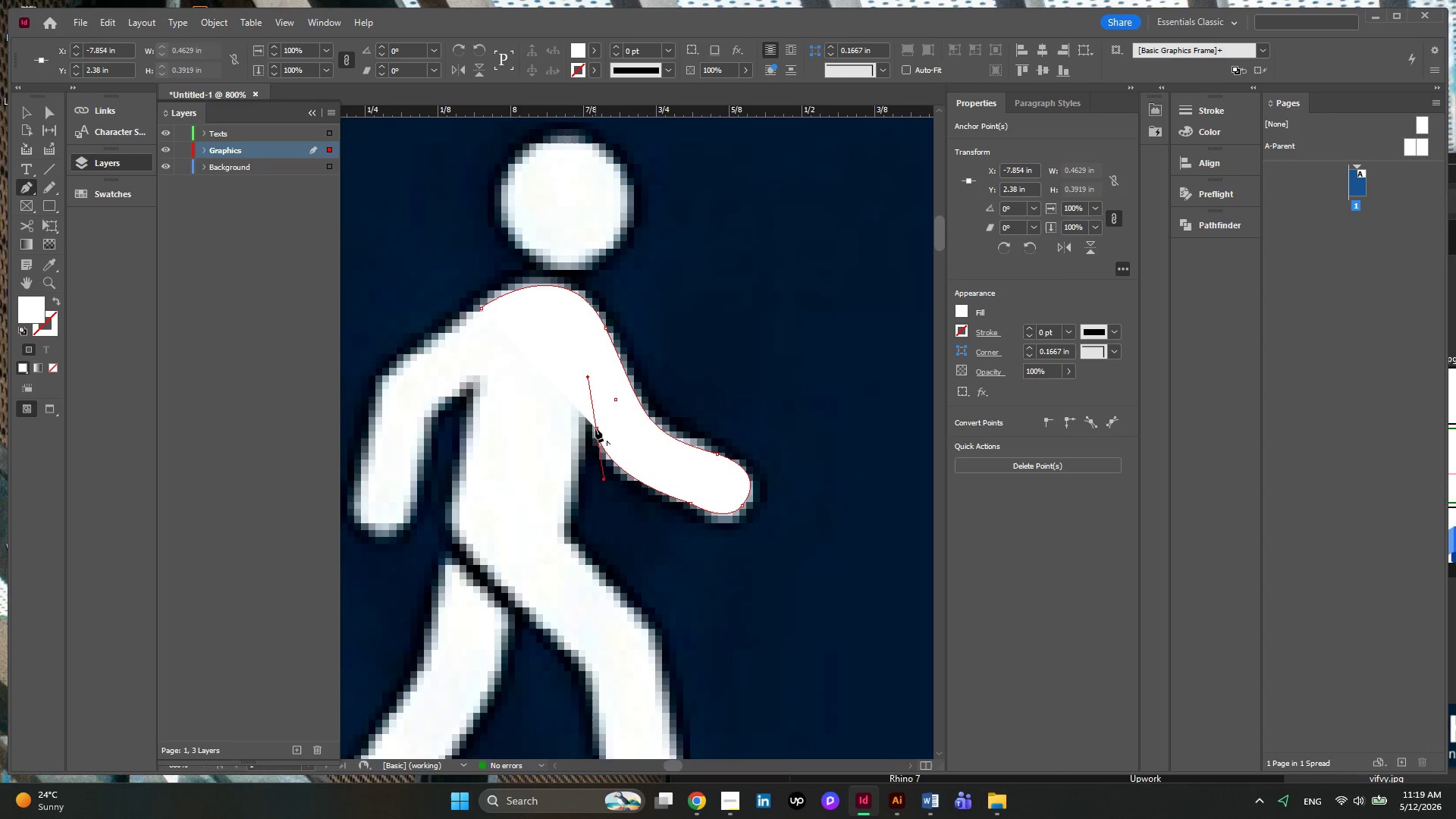 
left_click([595, 428])
 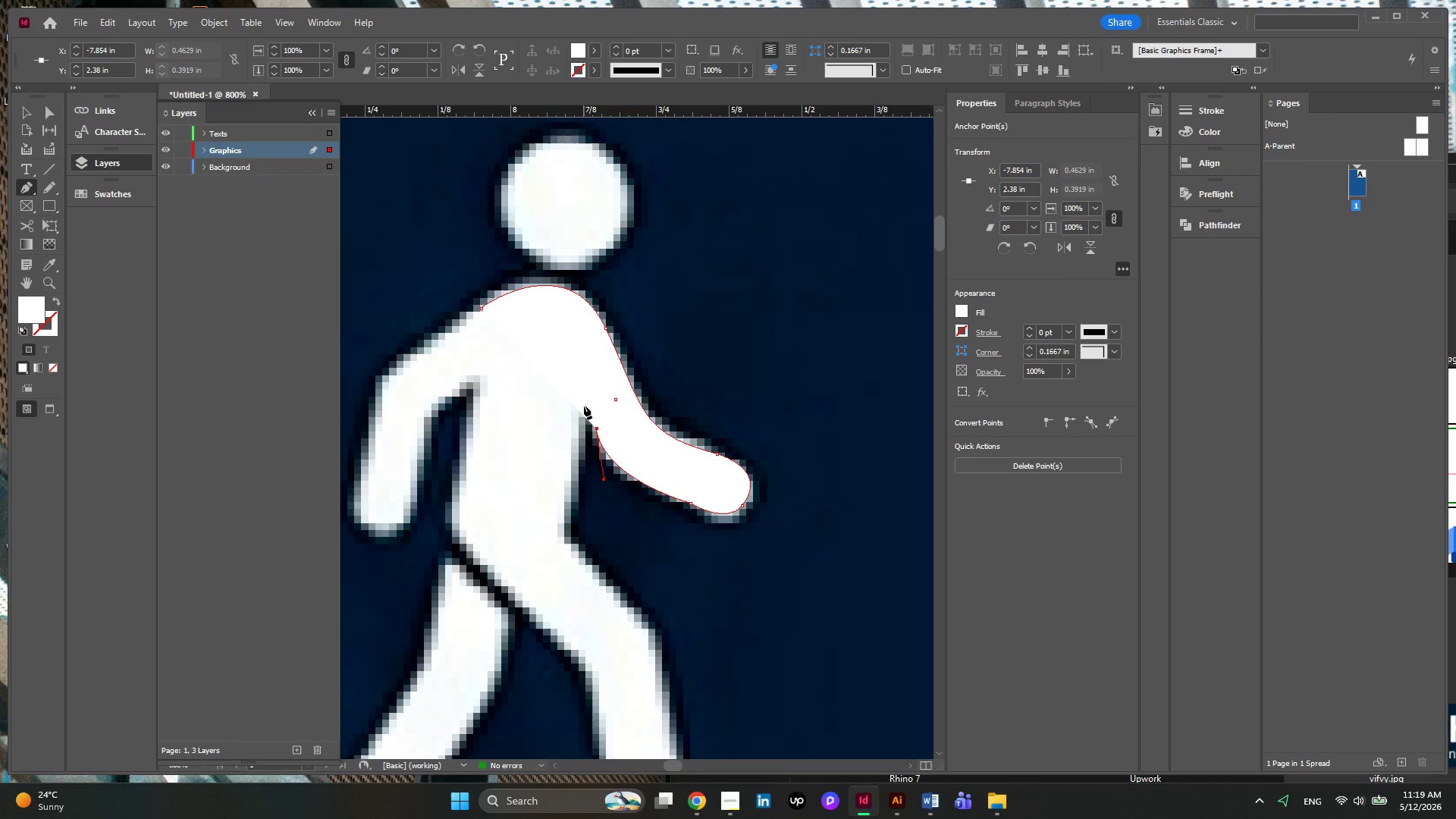 
left_click([584, 406])
 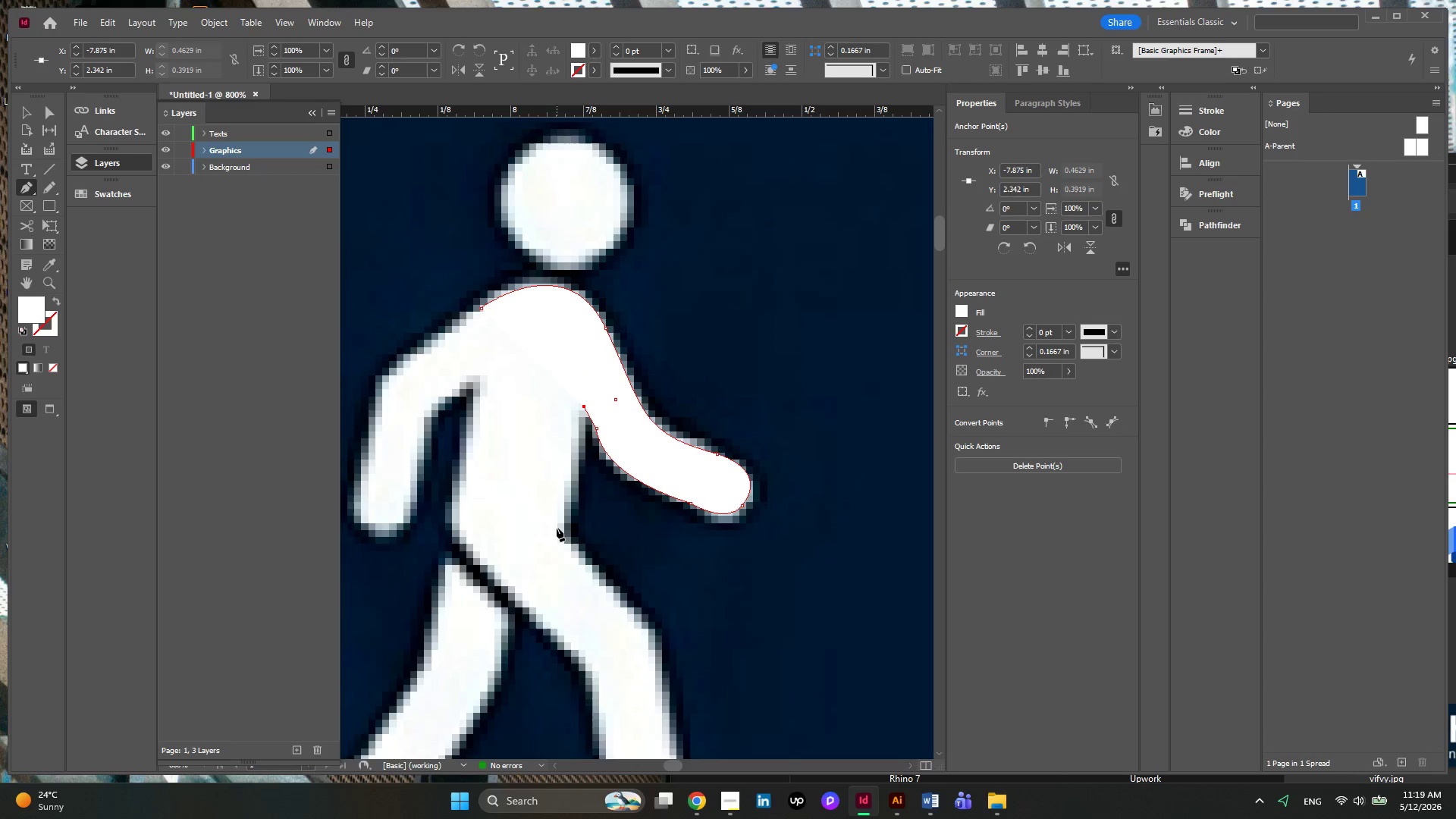 
left_click_drag(start_coordinate=[559, 536], to_coordinate=[541, 563])
 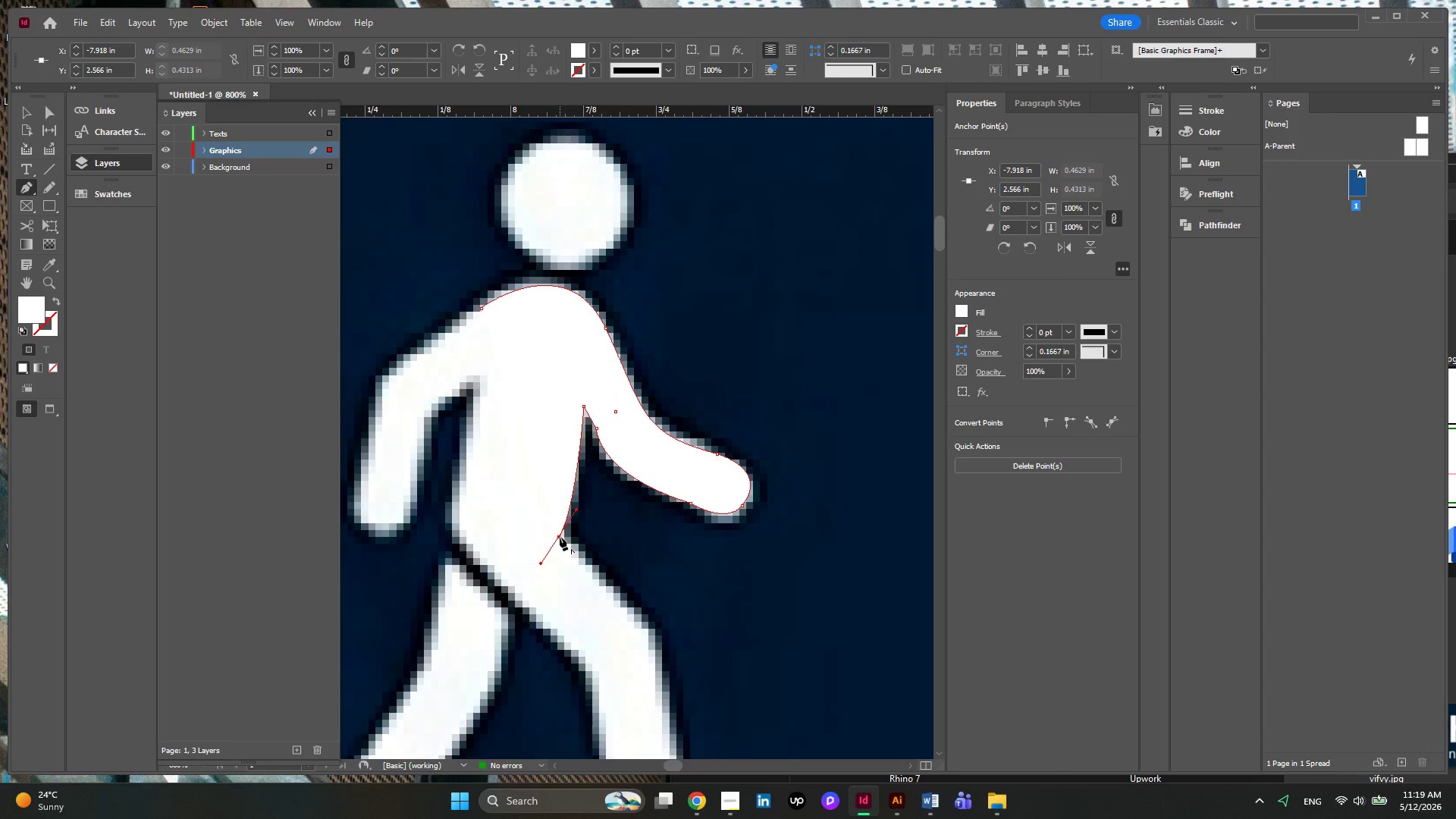 
left_click([560, 537])
 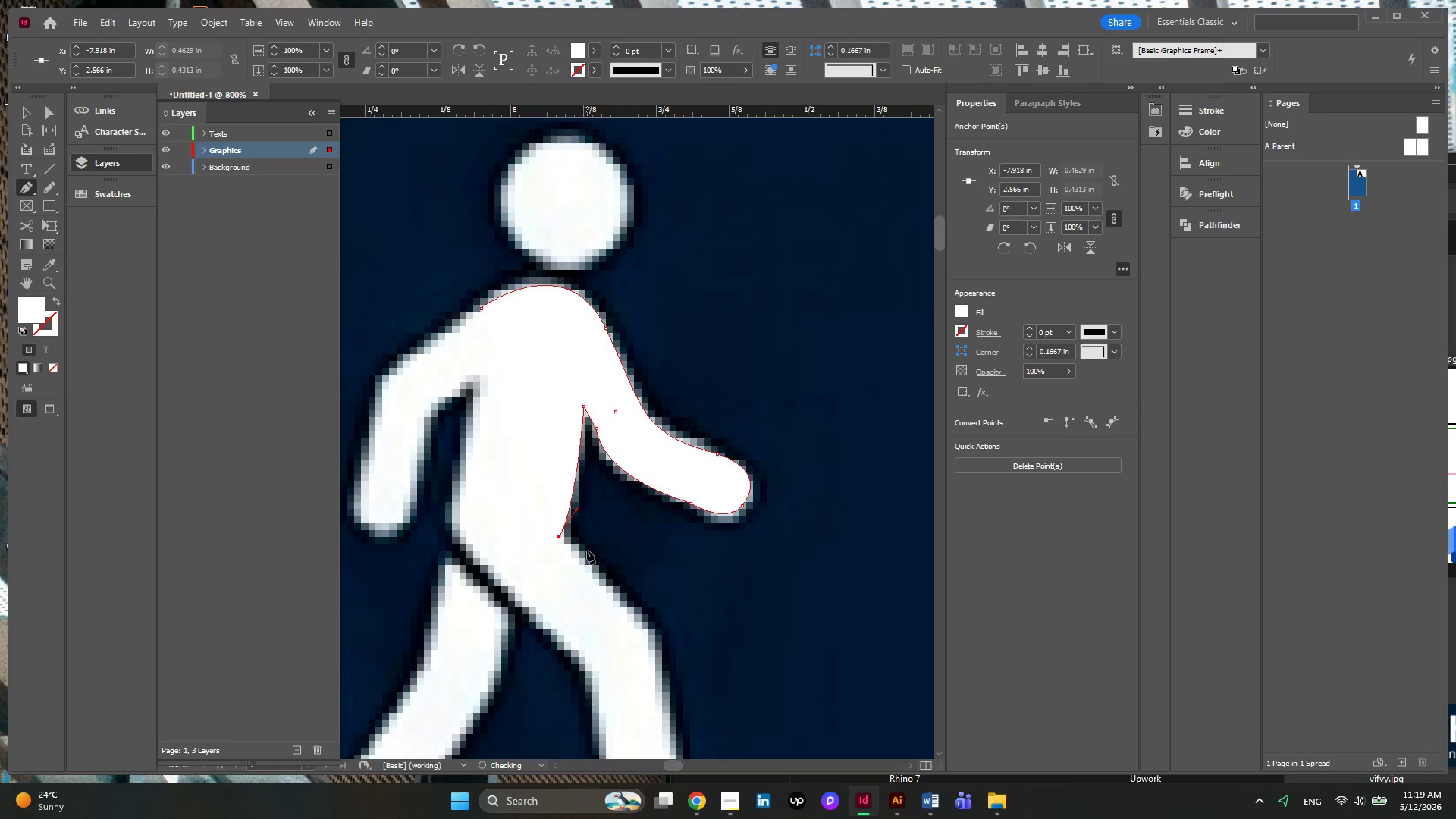 
scroll: coordinate [587, 551], scroll_direction: down, amount: 3.0
 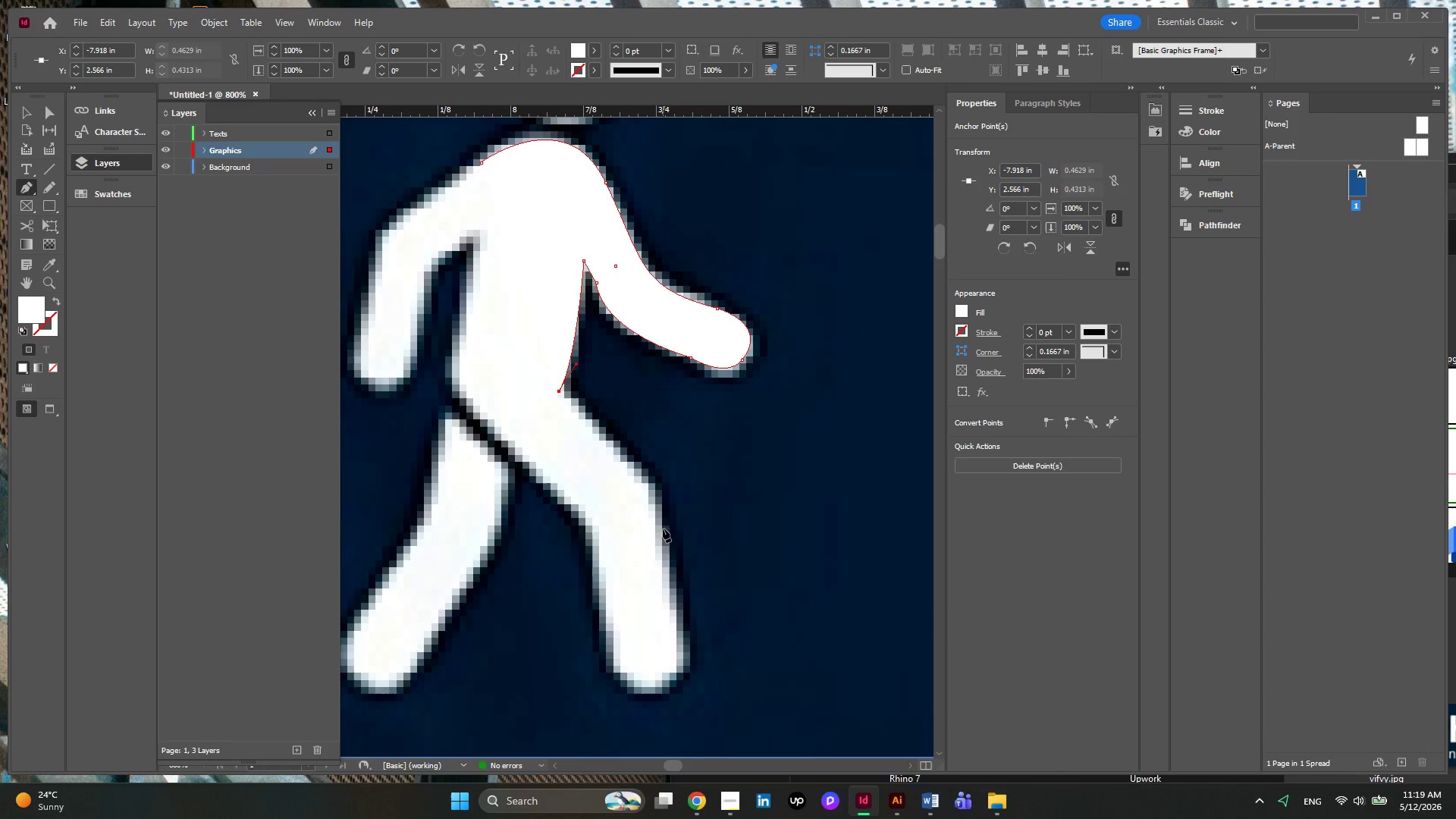 
left_click_drag(start_coordinate=[663, 538], to_coordinate=[659, 592])
 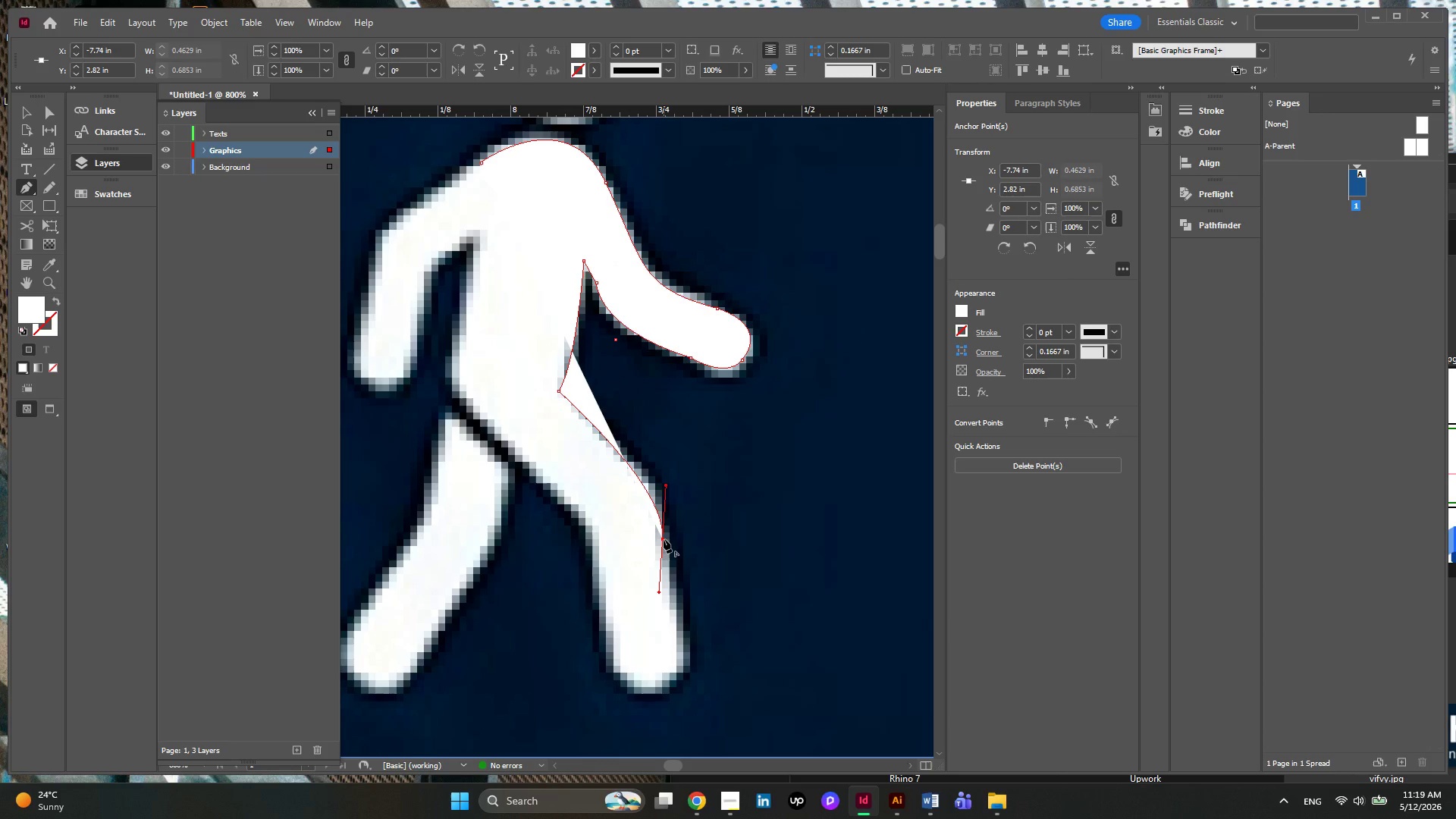 
left_click([664, 539])
 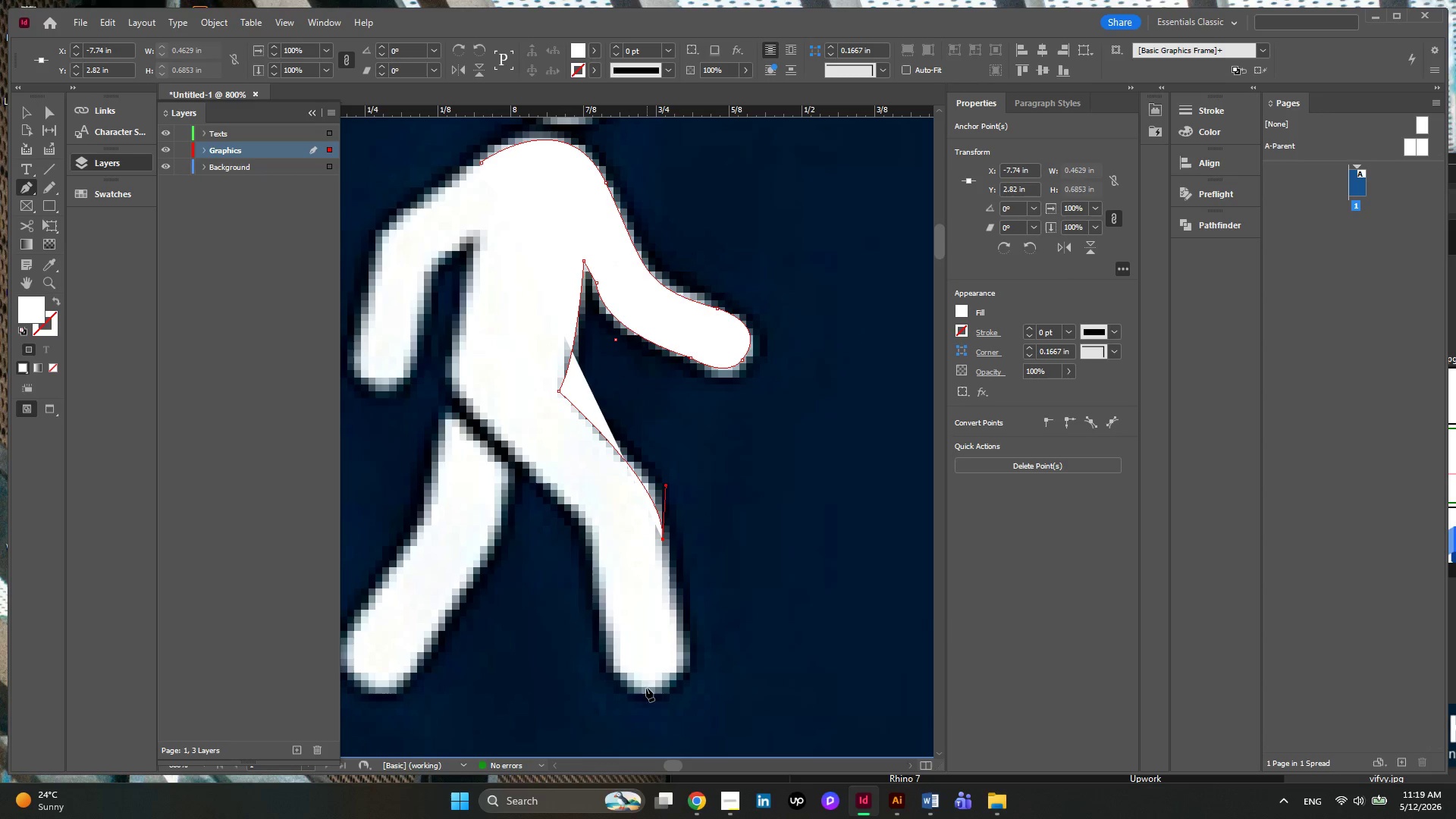 
left_click_drag(start_coordinate=[642, 689], to_coordinate=[576, 669])
 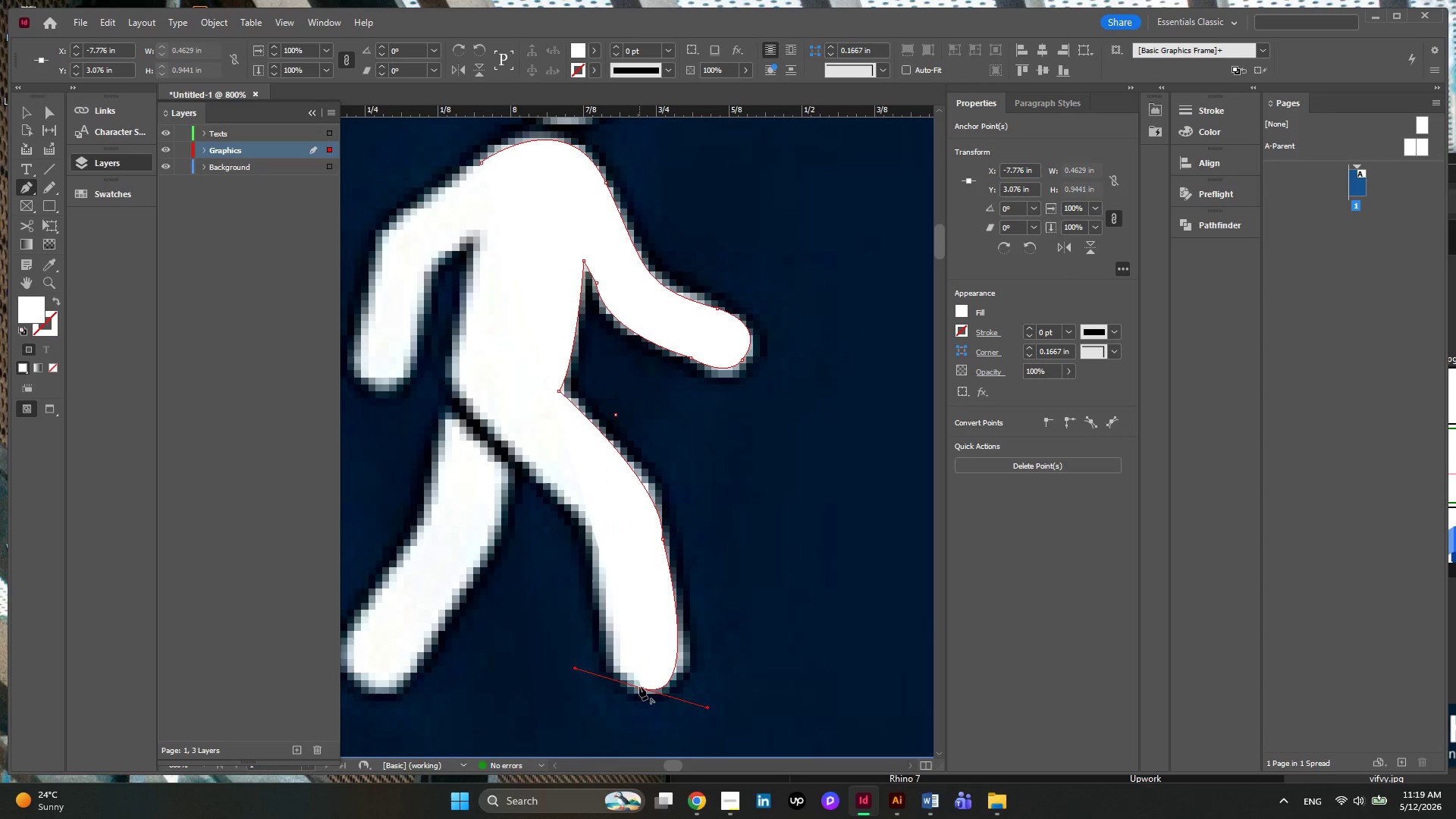 
wait(5.42)
 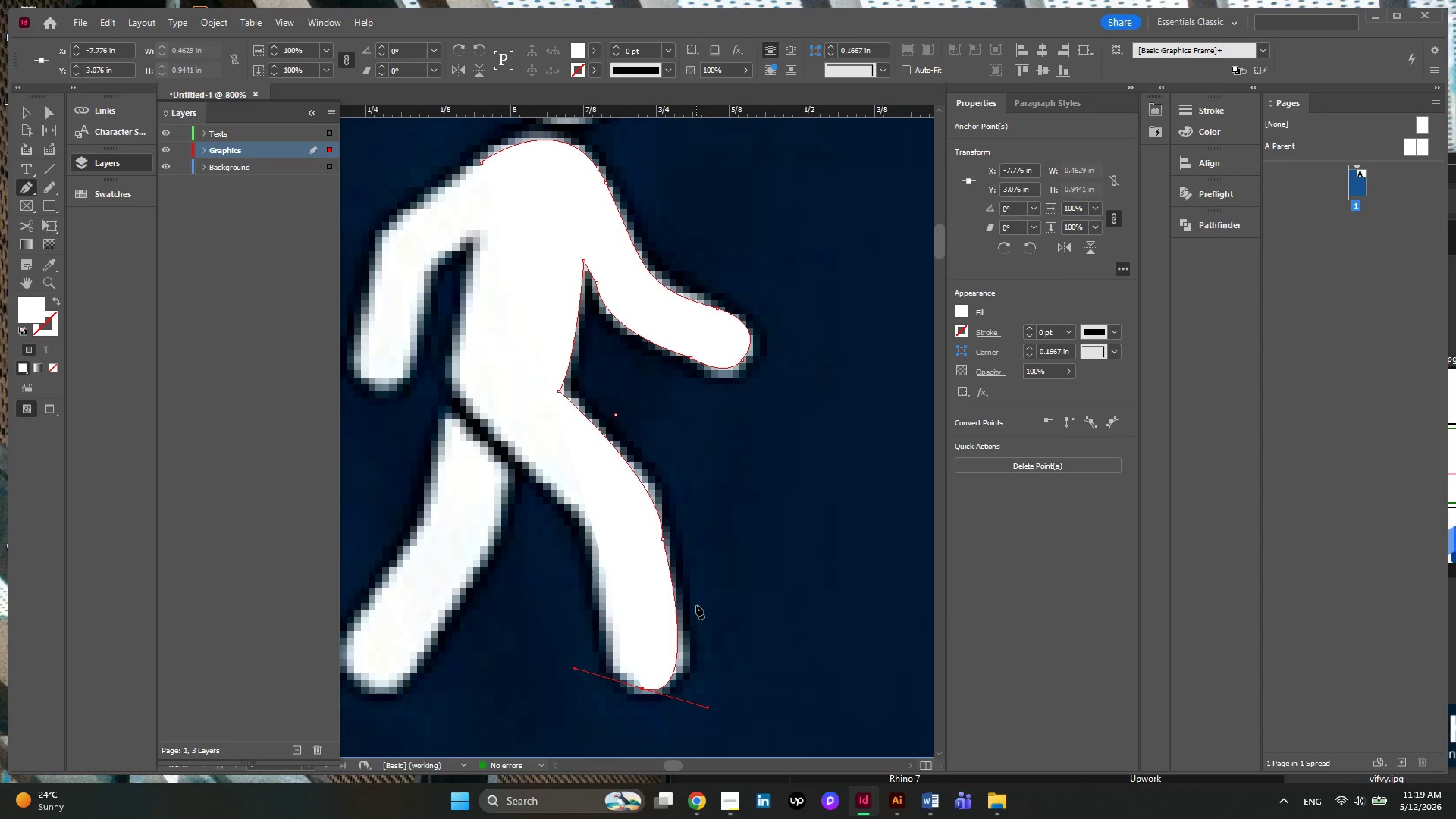 
left_click([643, 687])
 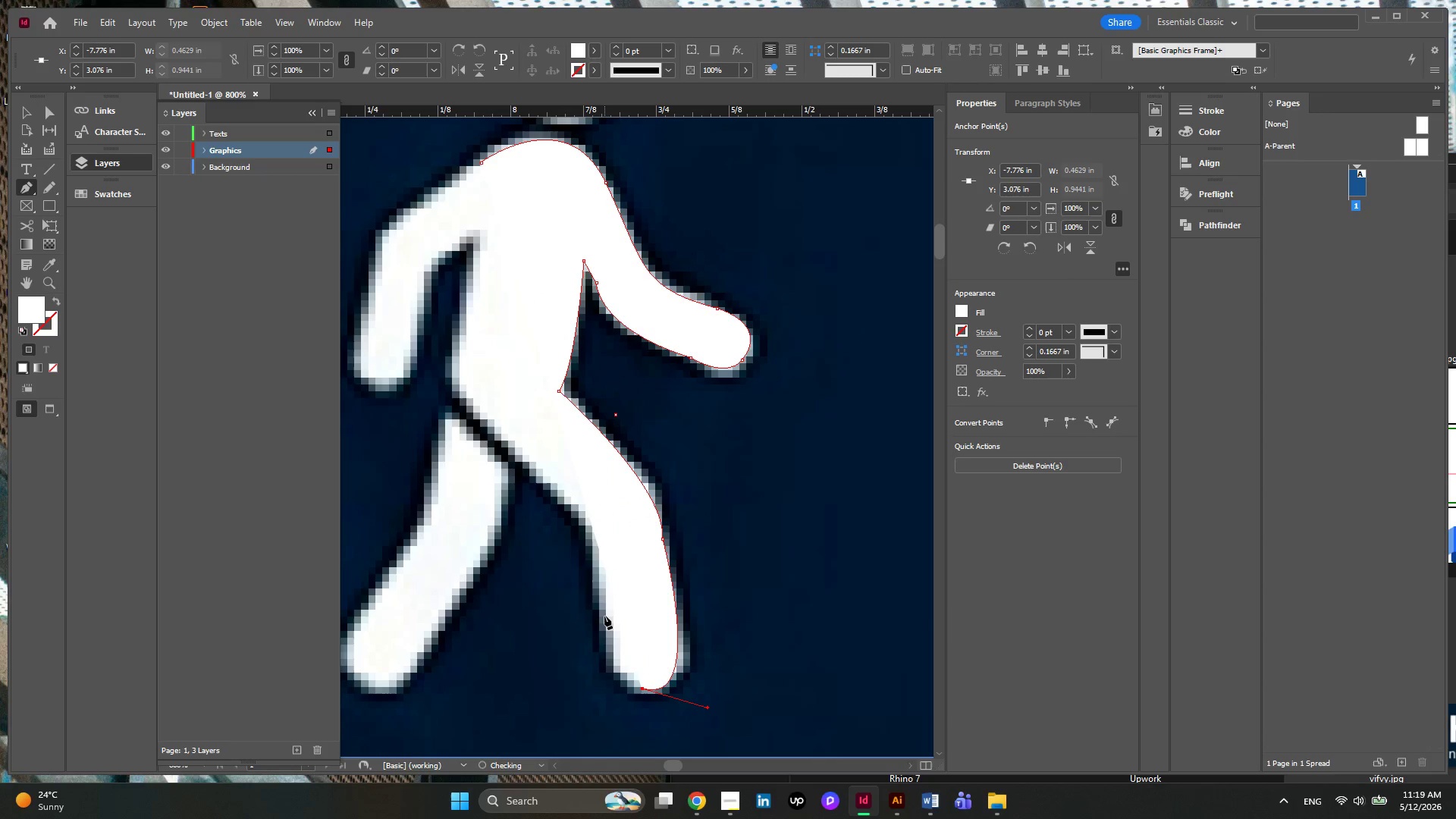 
left_click_drag(start_coordinate=[604, 616], to_coordinate=[592, 545])
 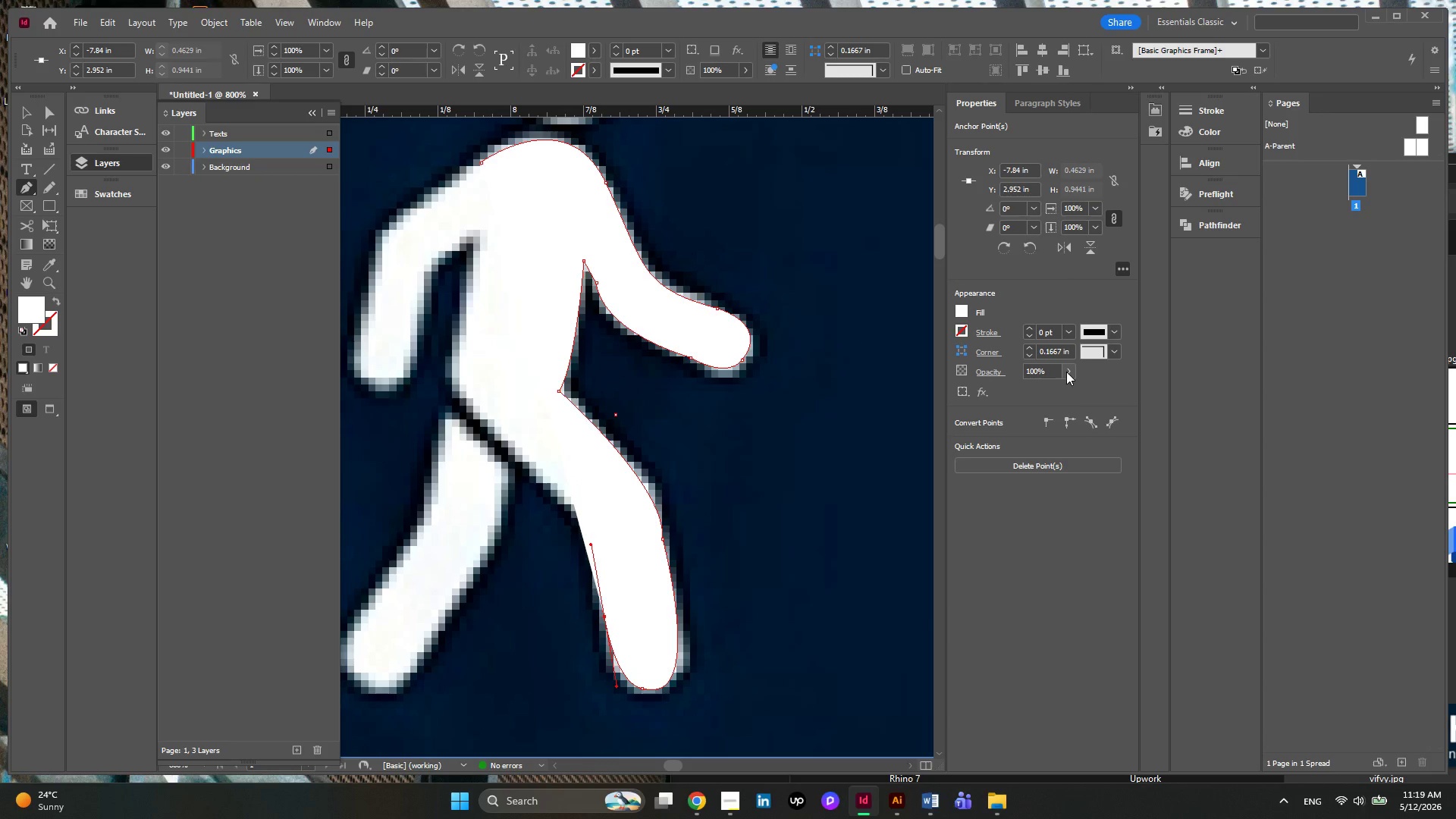 
double_click([1049, 385])
 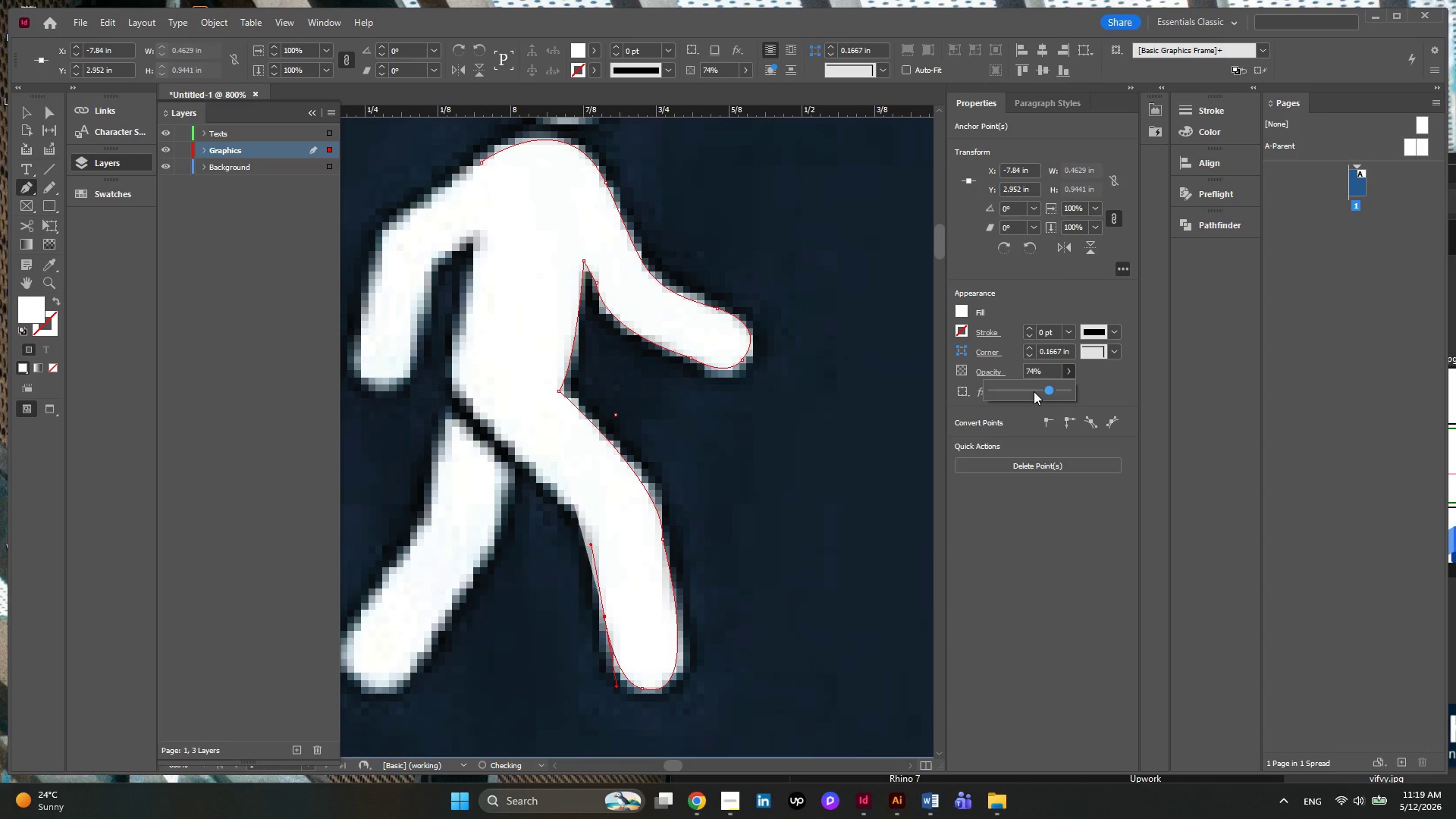 
left_click([1034, 391])
 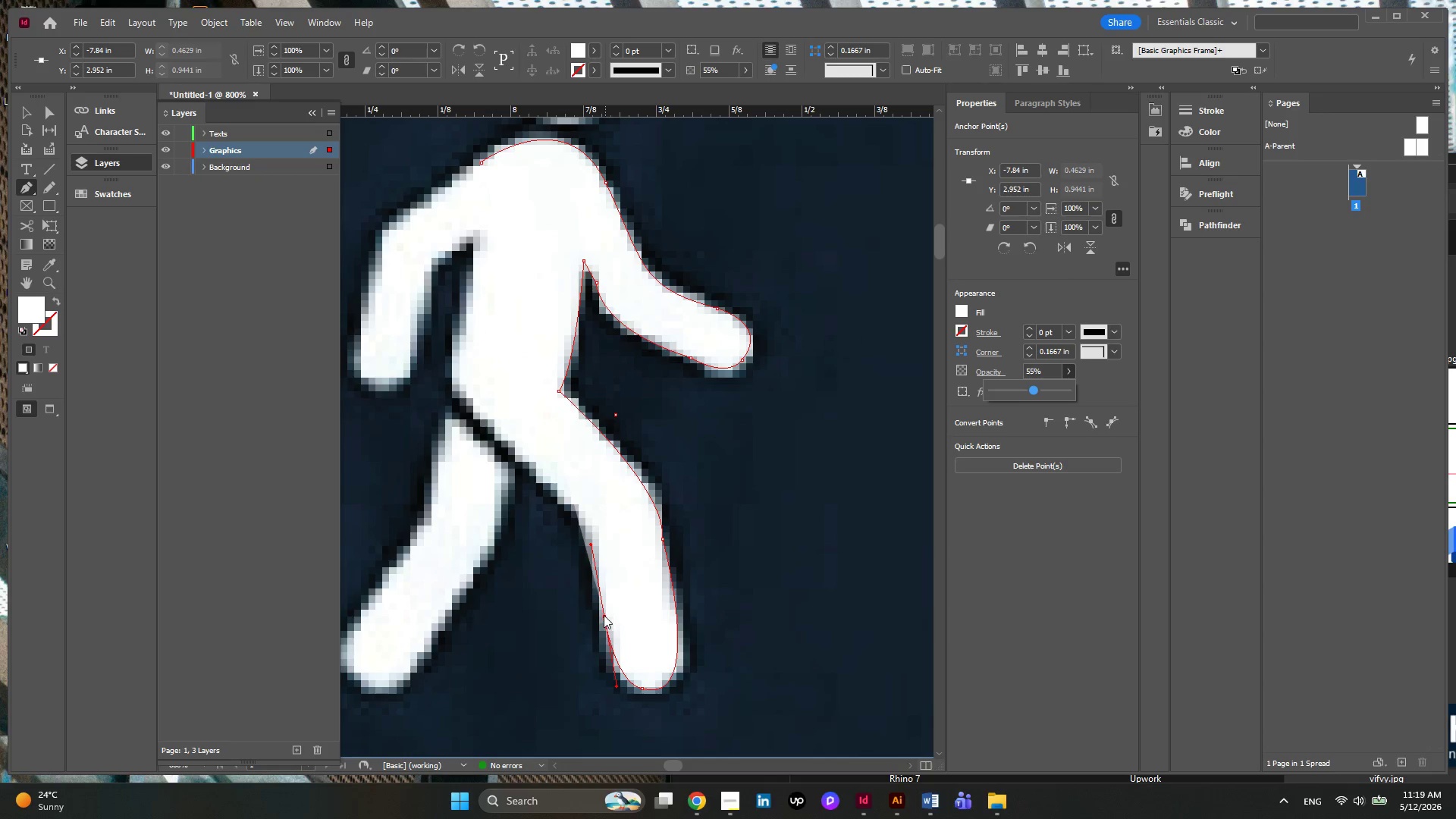 
left_click([604, 617])
 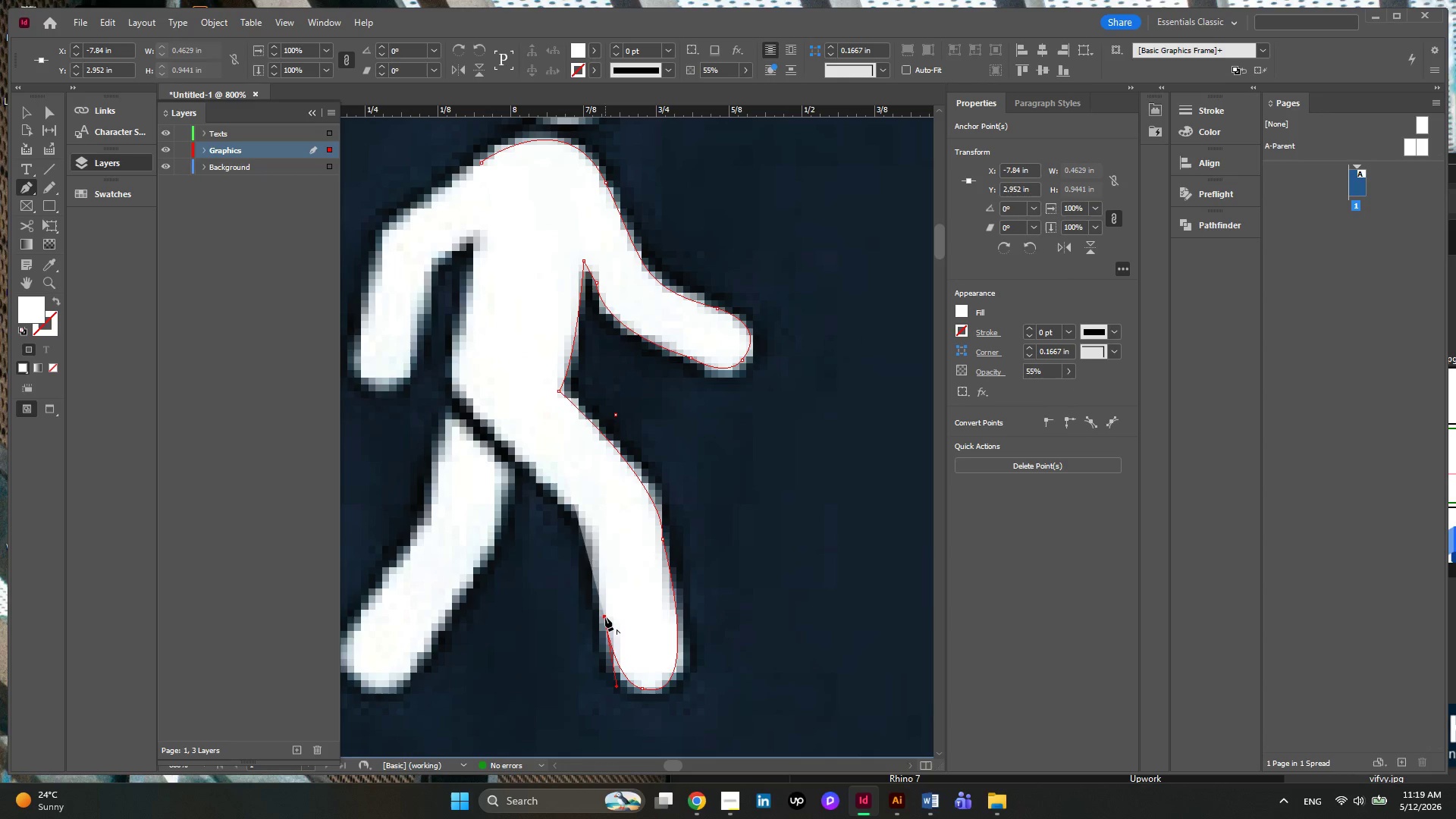 
left_click([605, 617])
 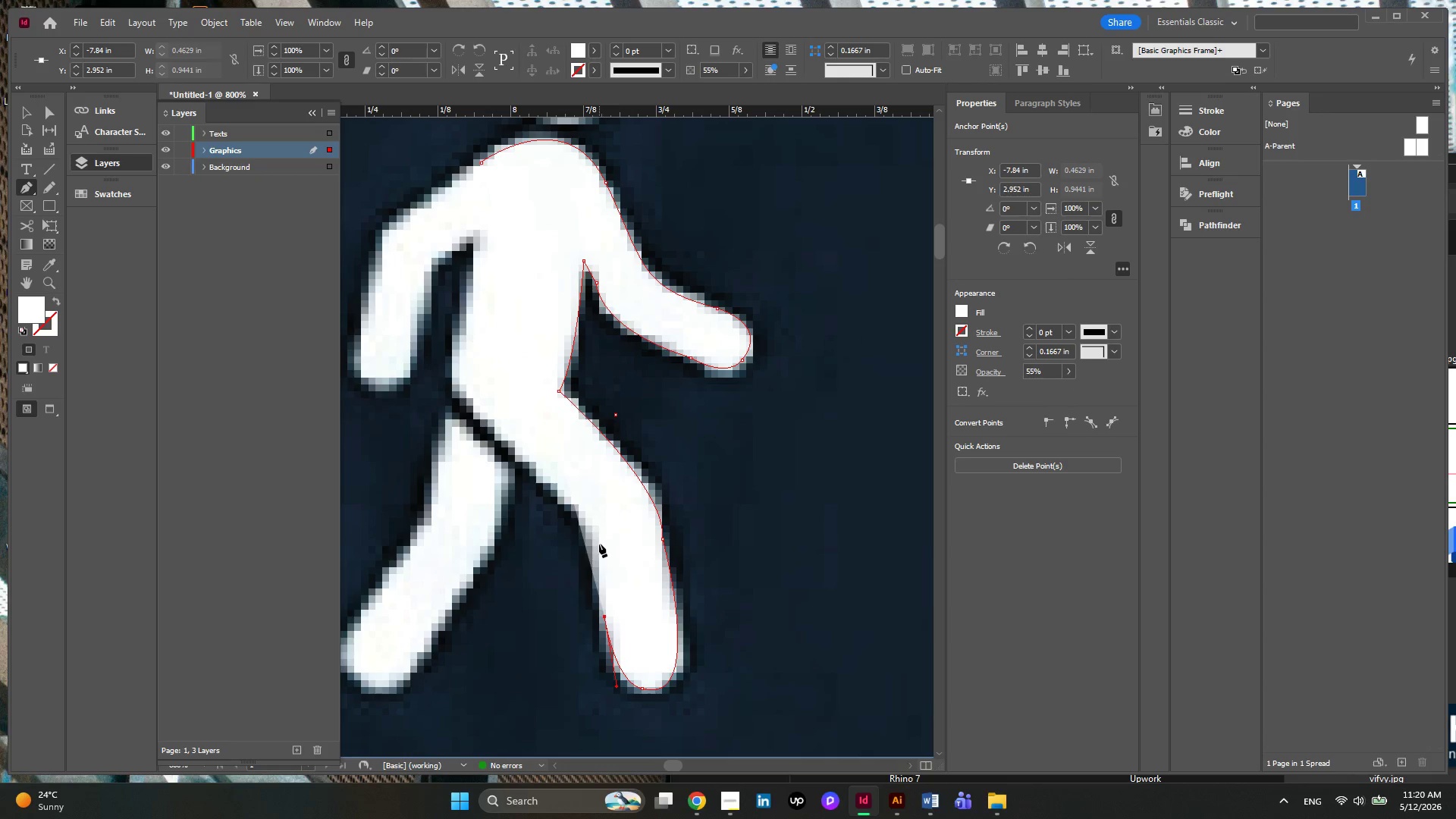 
left_click([599, 544])
 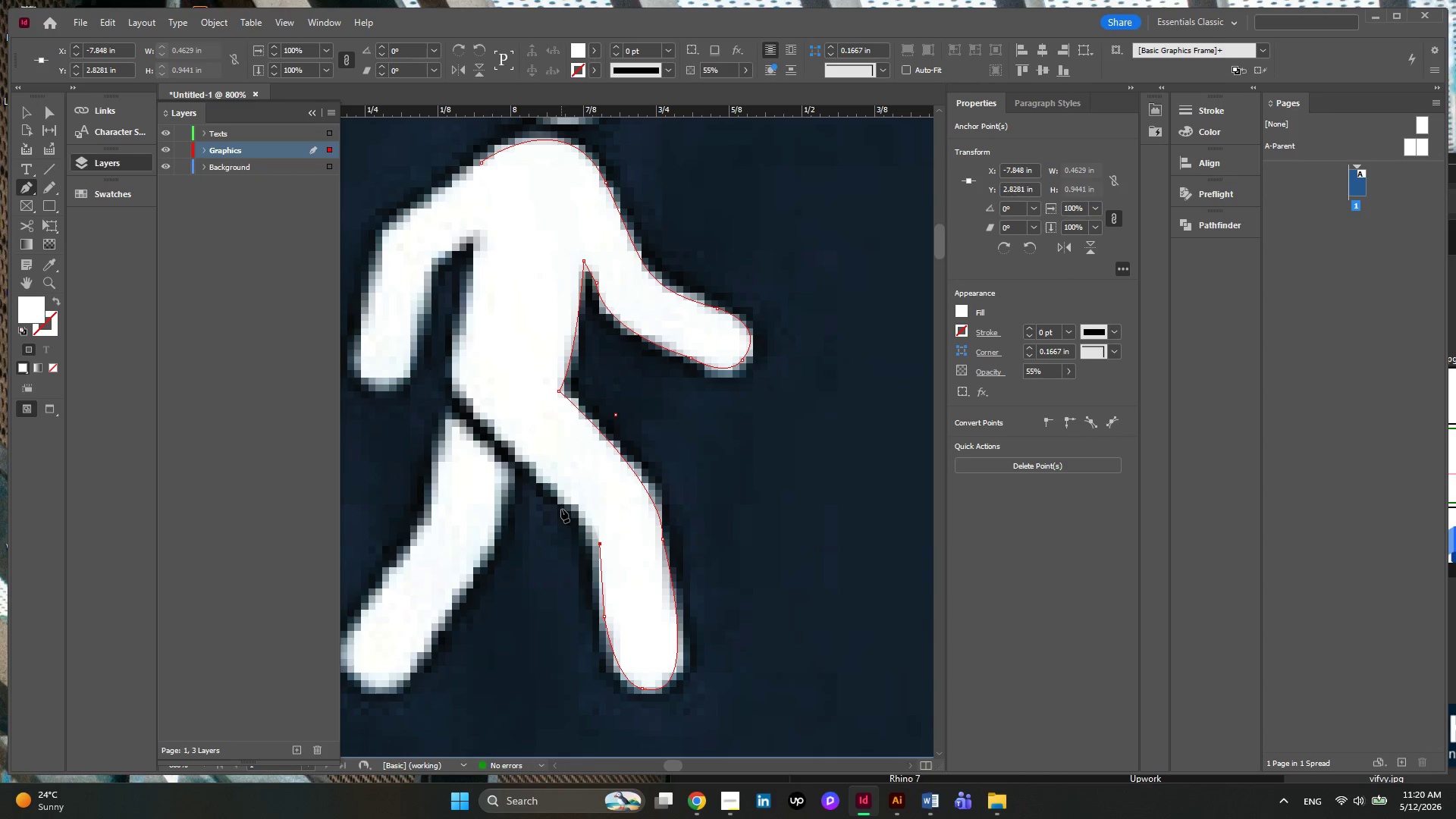 
left_click_drag(start_coordinate=[566, 503], to_coordinate=[529, 474])
 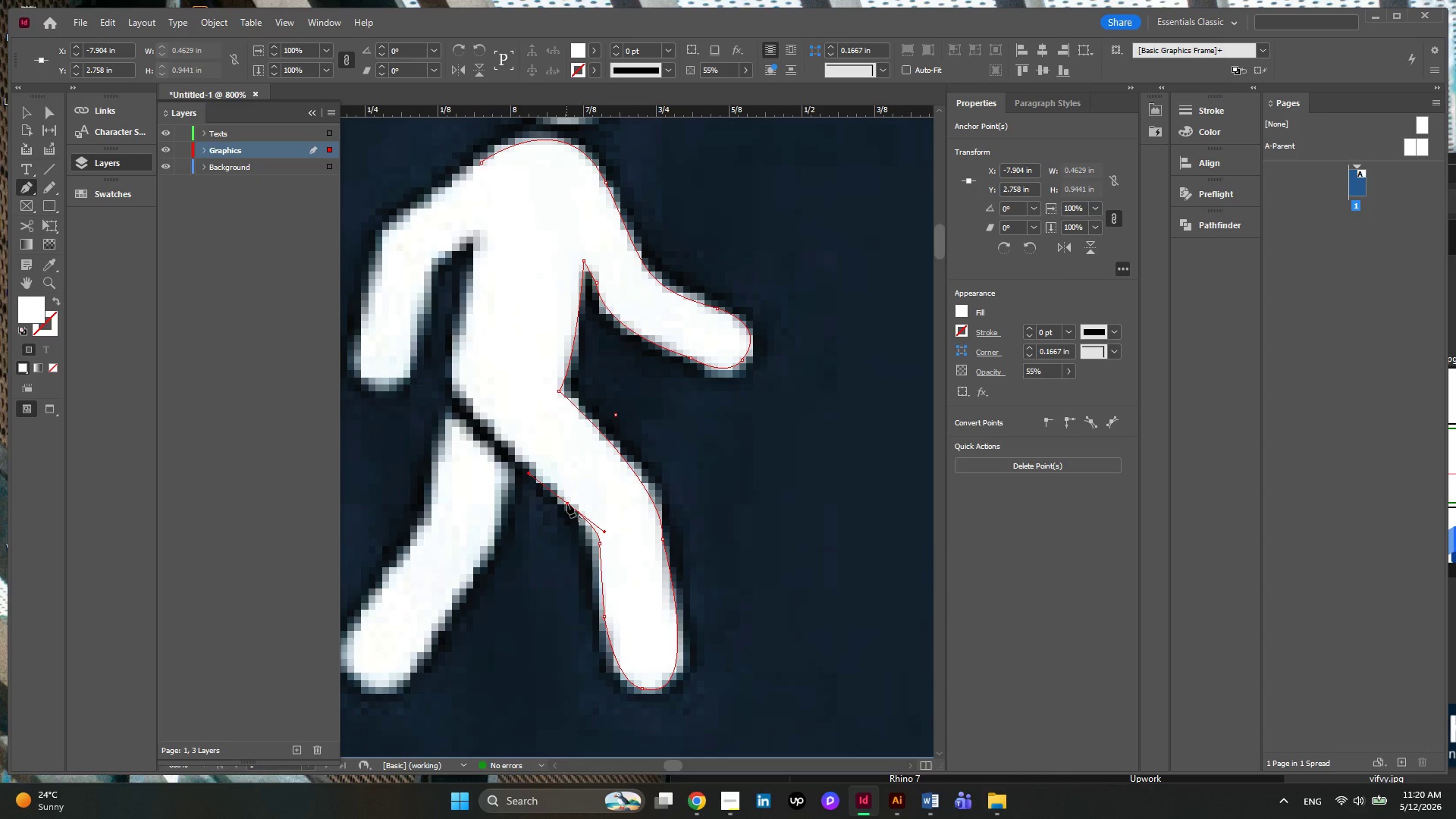 
left_click([567, 504])
 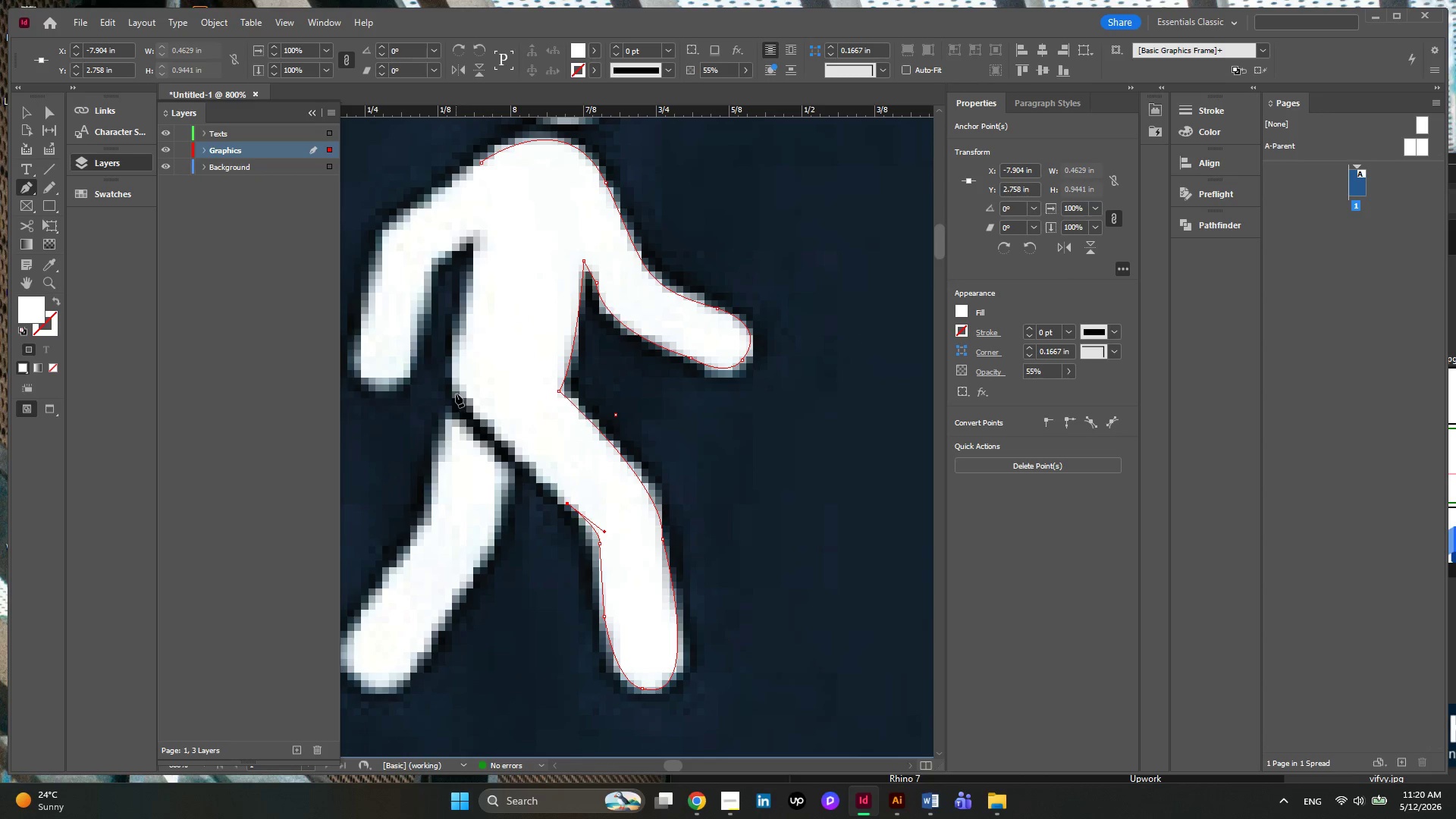 
left_click([453, 389])
 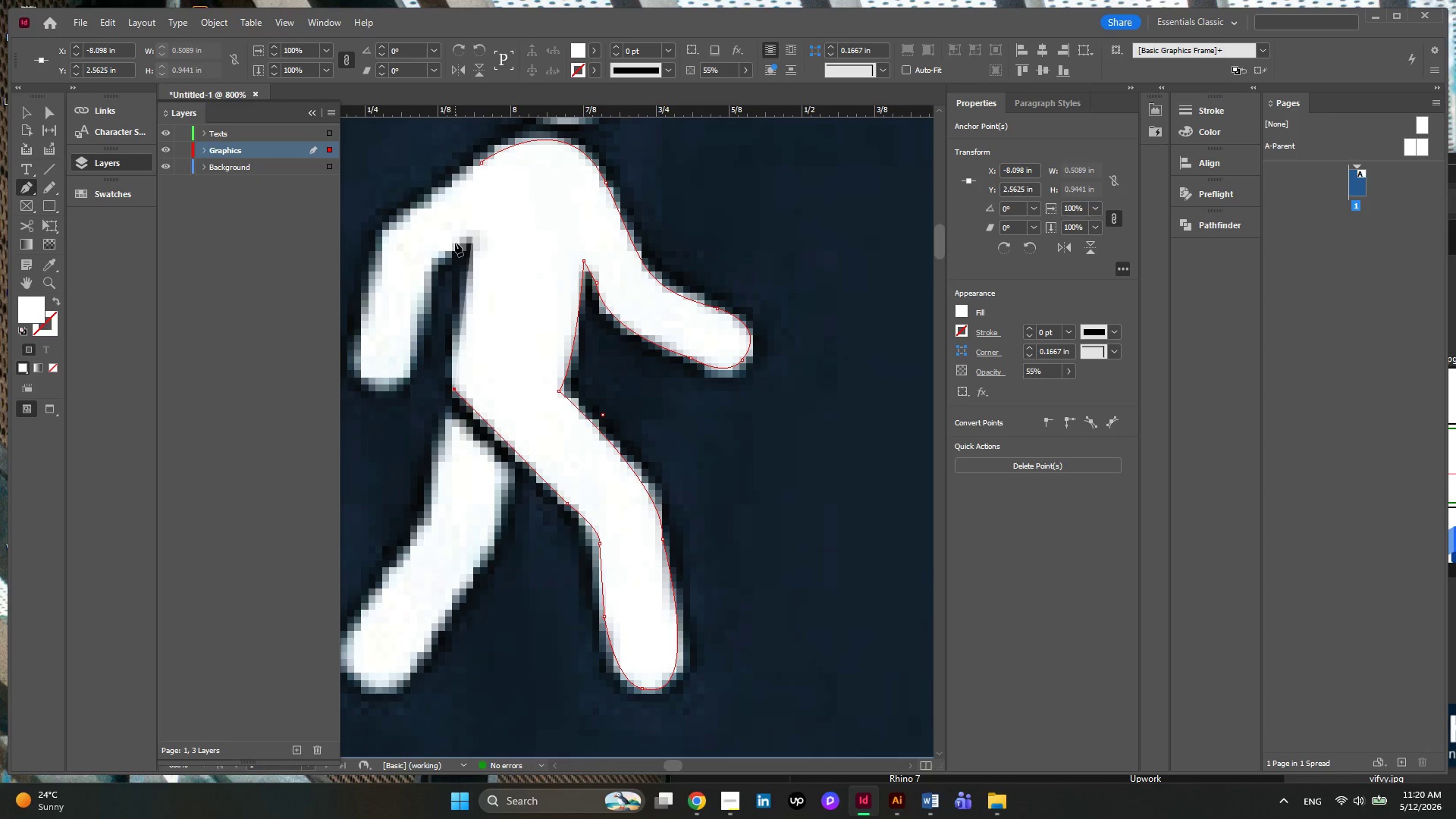 
left_click_drag(start_coordinate=[447, 252], to_coordinate=[391, 324])
 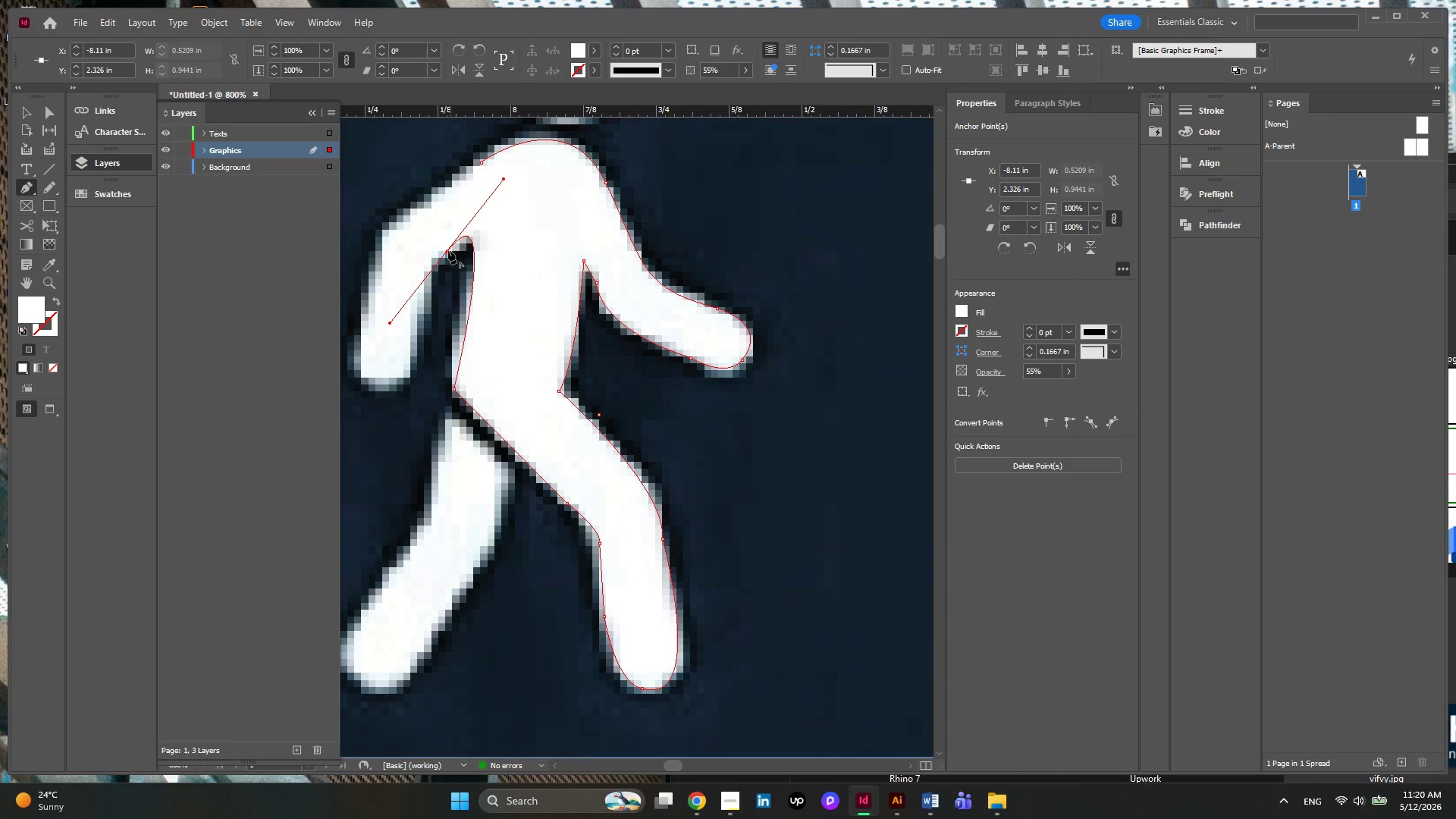 
left_click([447, 254])
 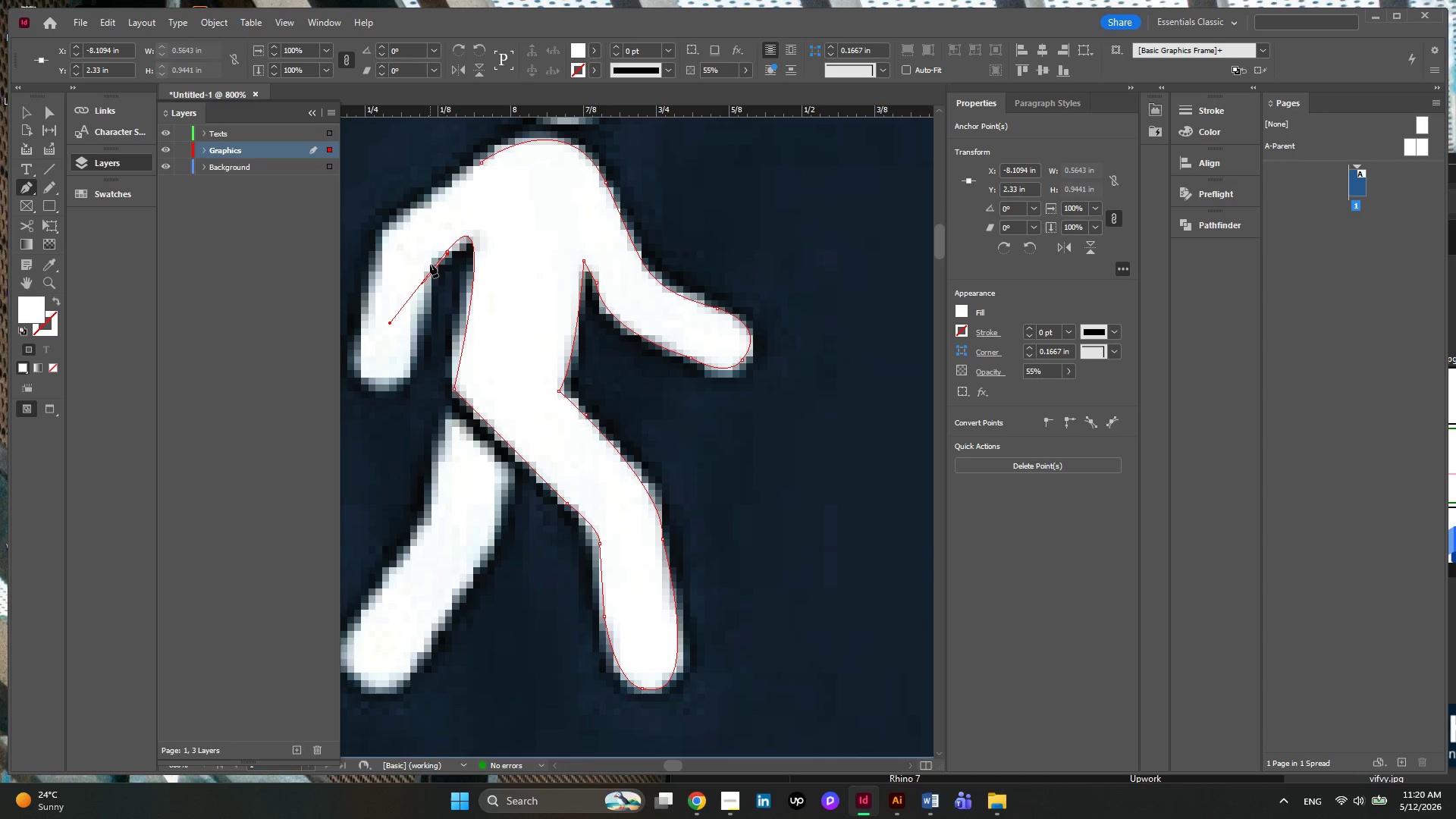 
left_click([430, 264])
 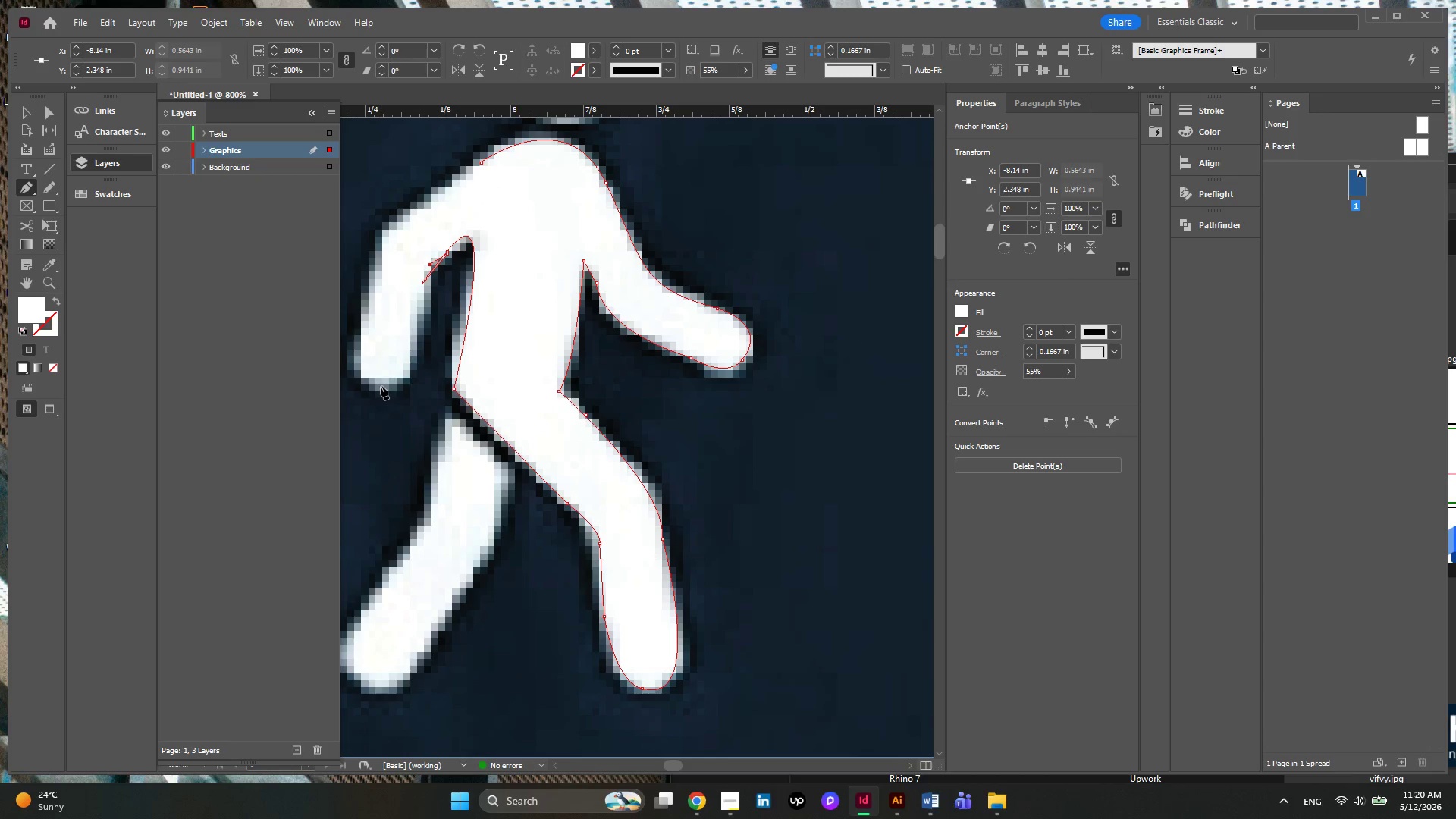 
left_click_drag(start_coordinate=[378, 384], to_coordinate=[340, 367])
 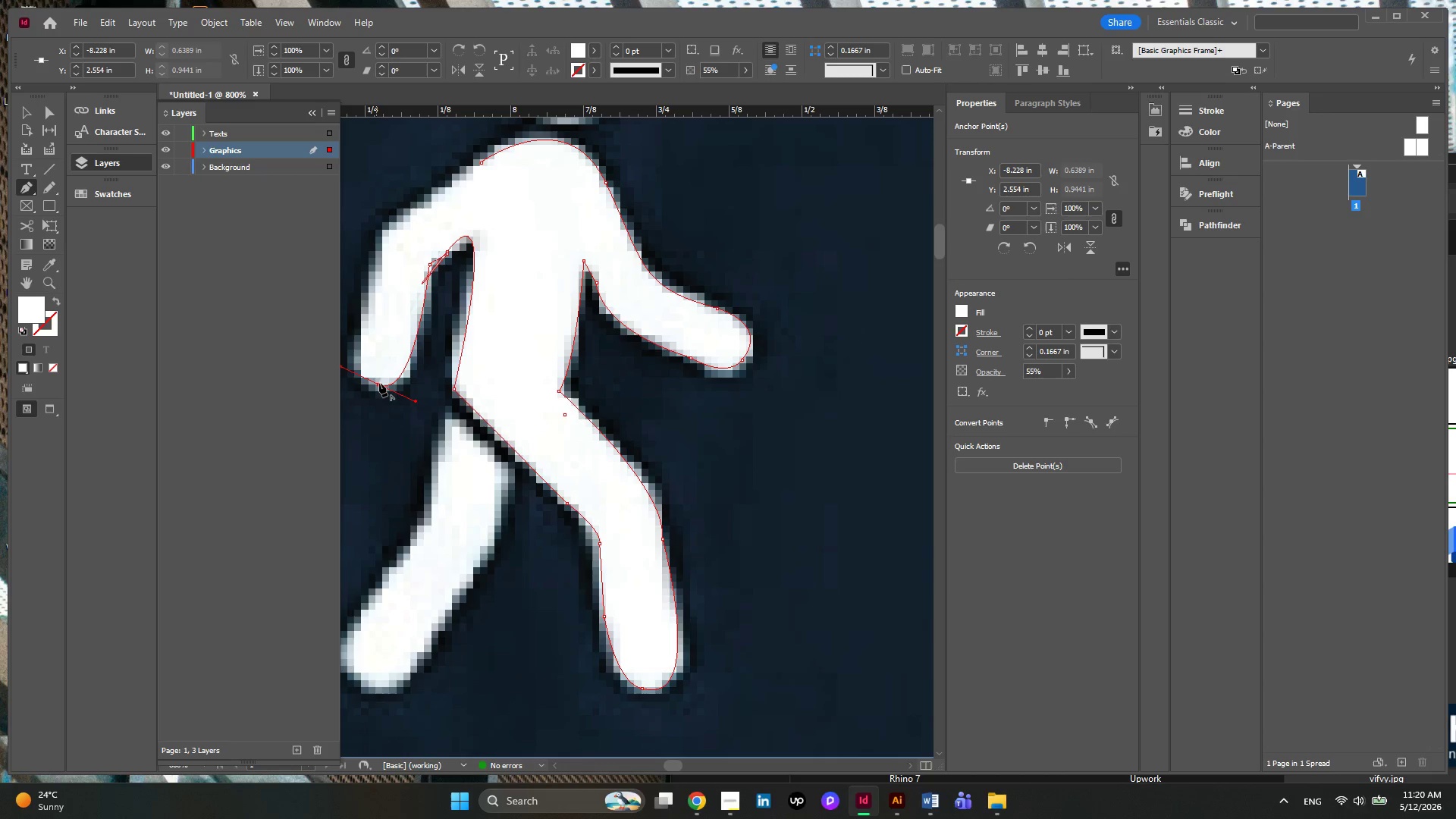 
left_click([379, 383])
 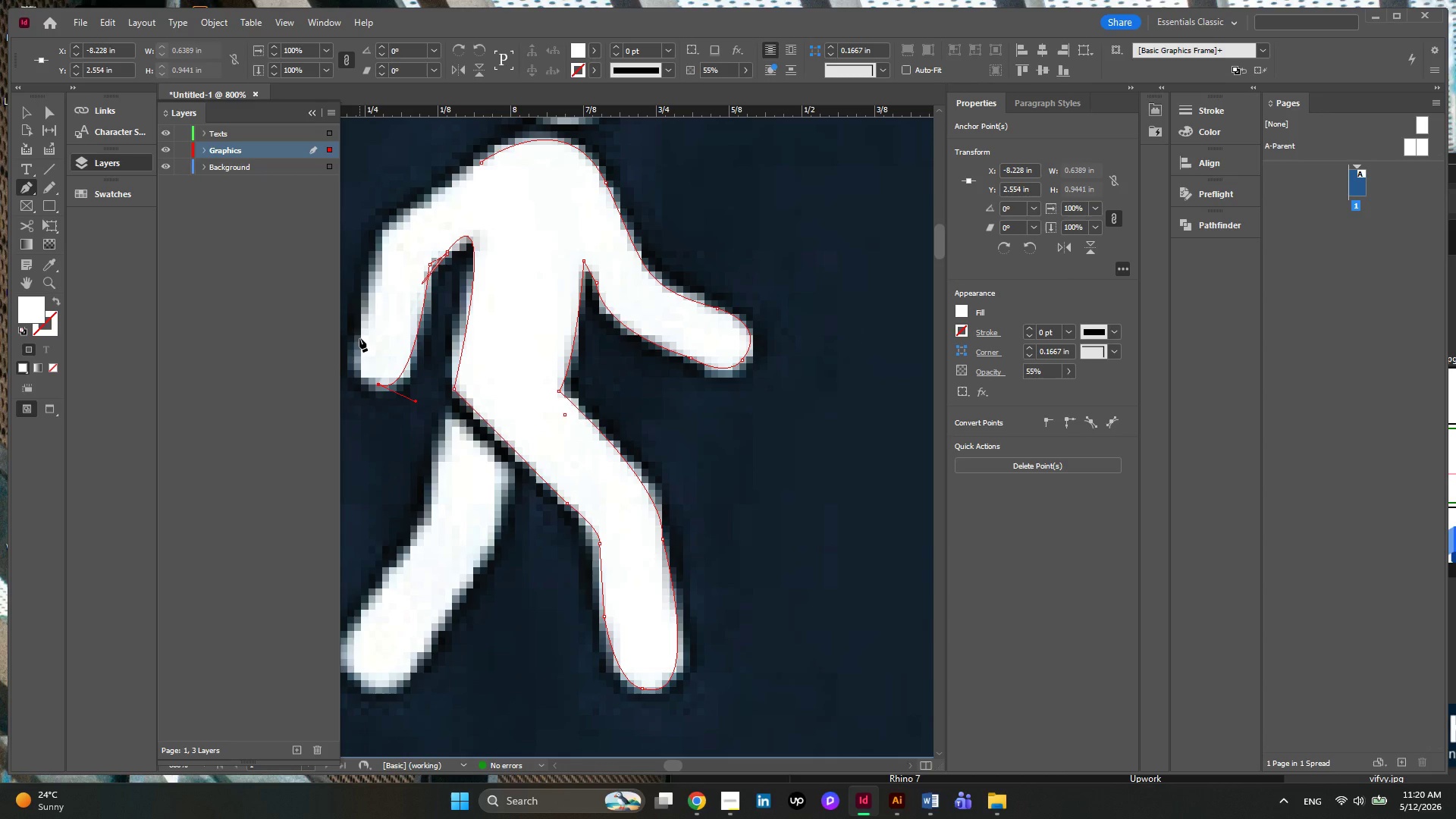 
left_click_drag(start_coordinate=[359, 338], to_coordinate=[361, 297])
 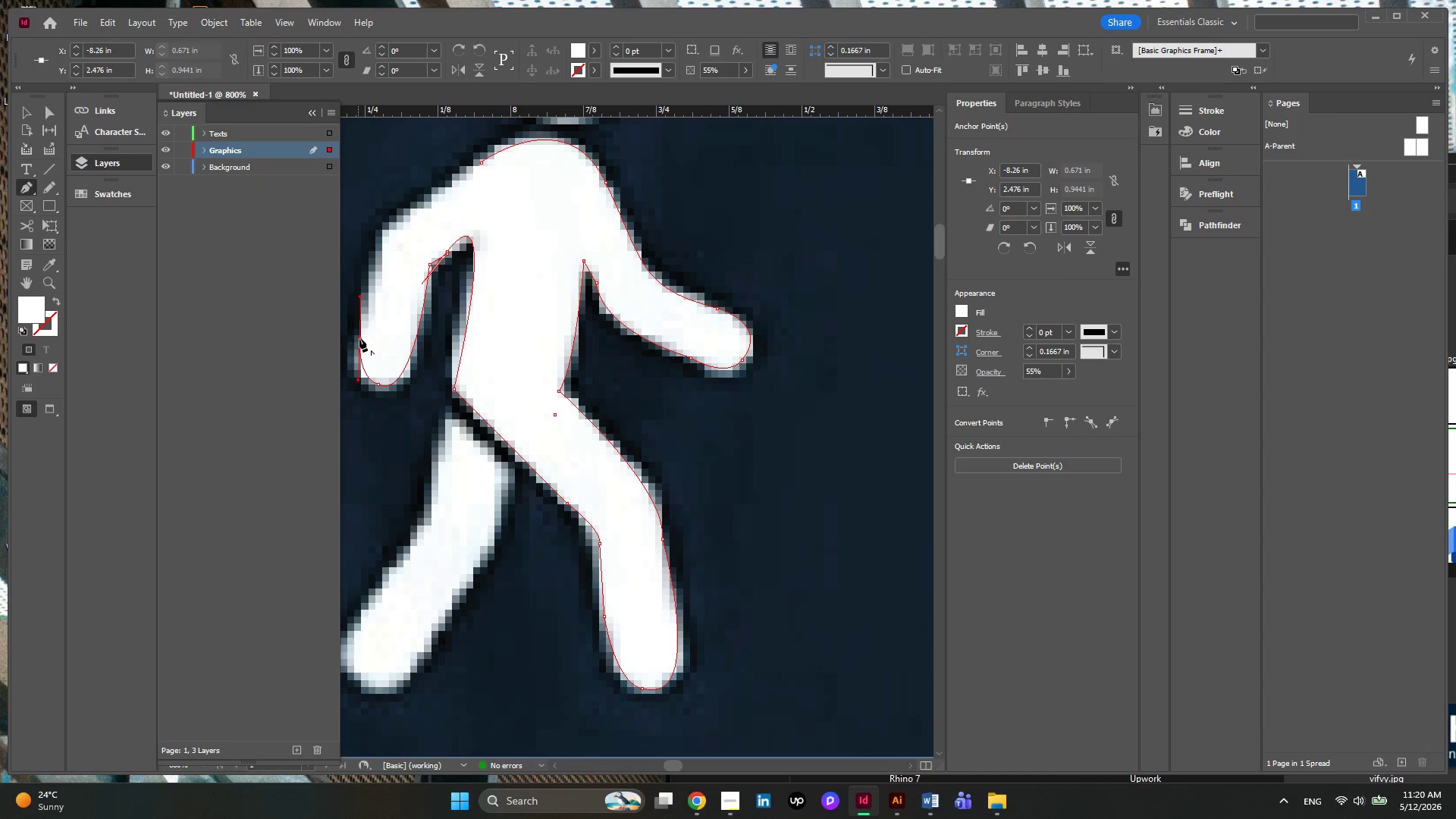 
left_click([359, 338])
 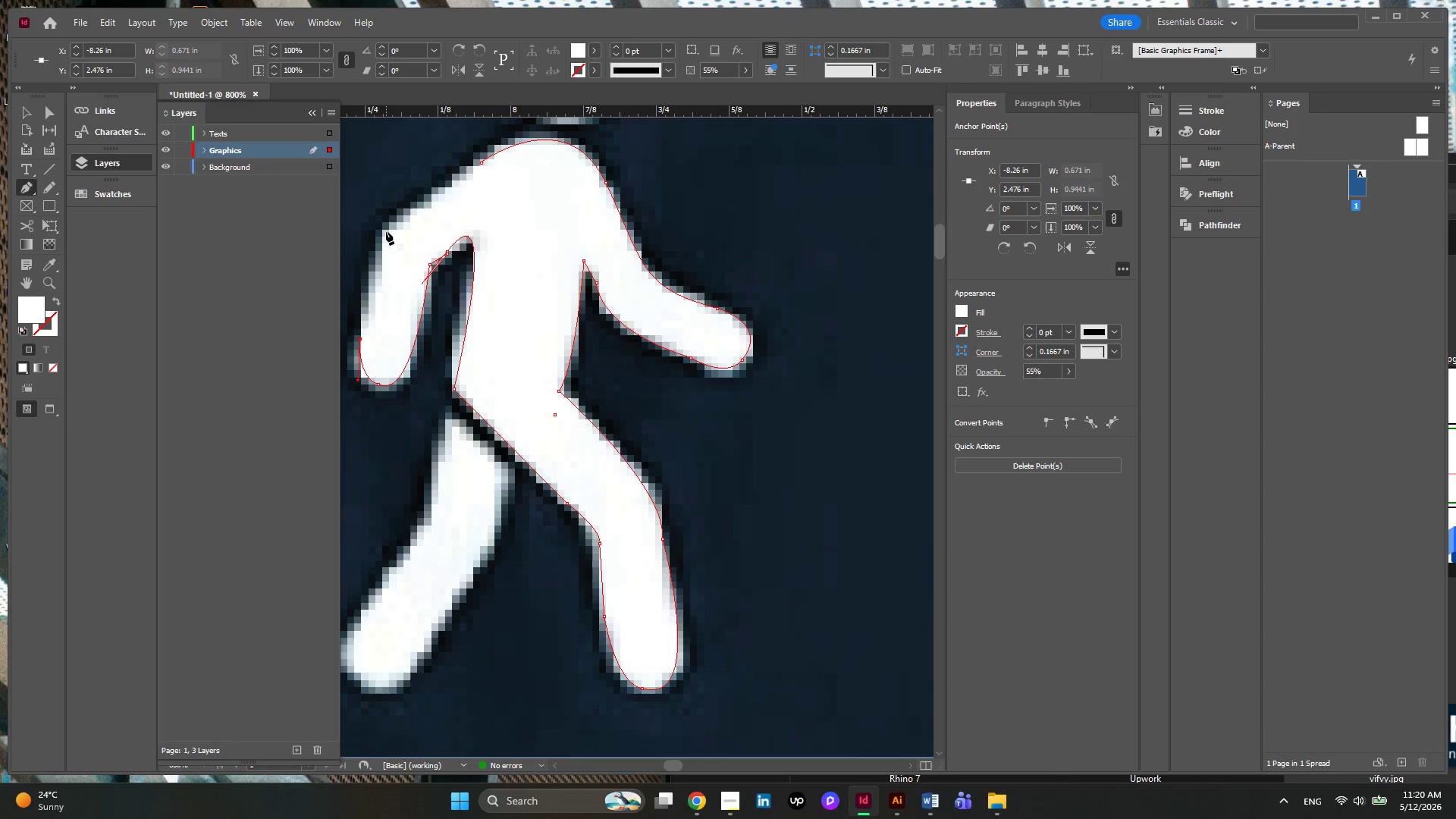 
left_click([386, 232])
 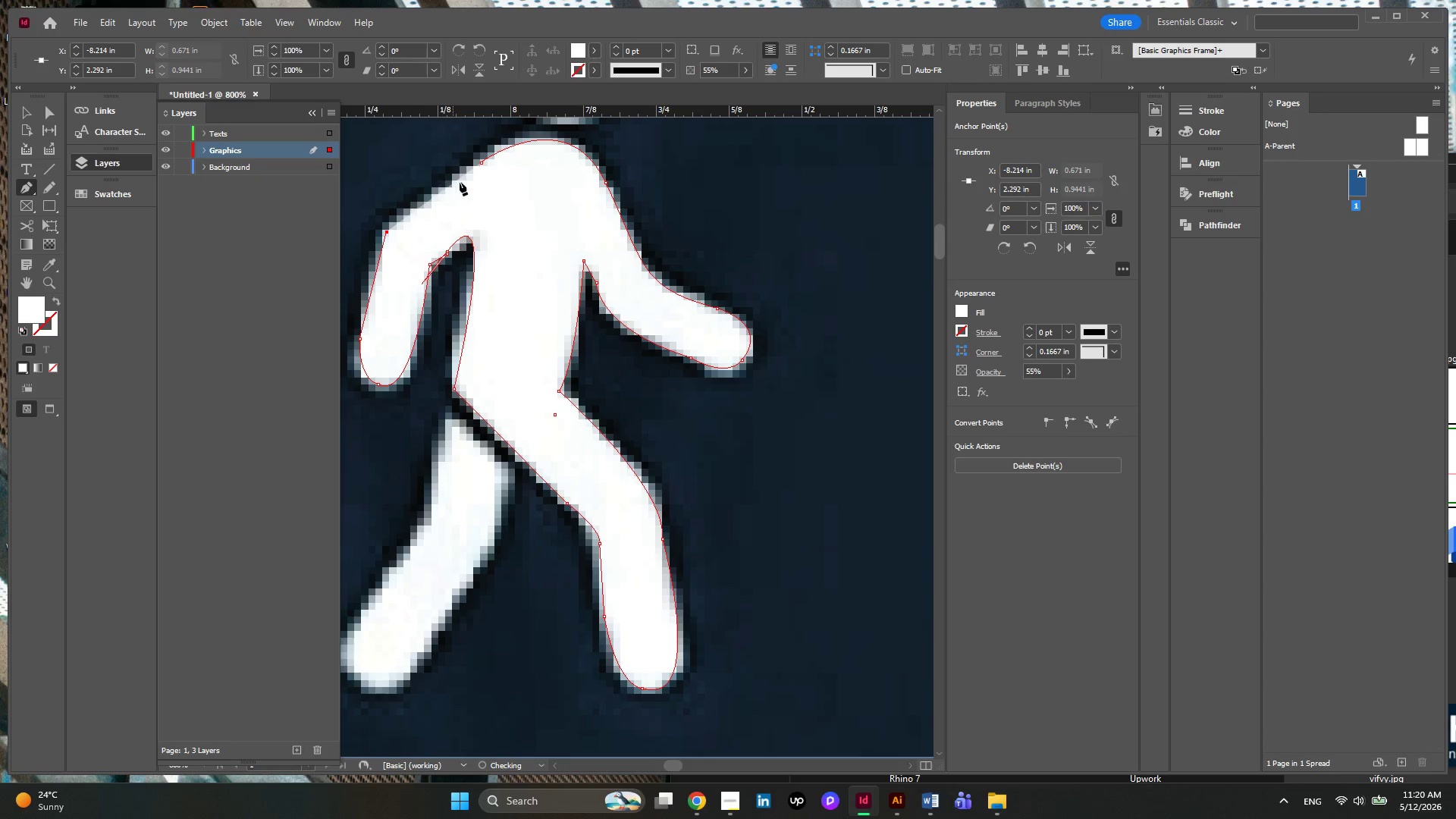 
scroll: coordinate [463, 181], scroll_direction: up, amount: 4.0
 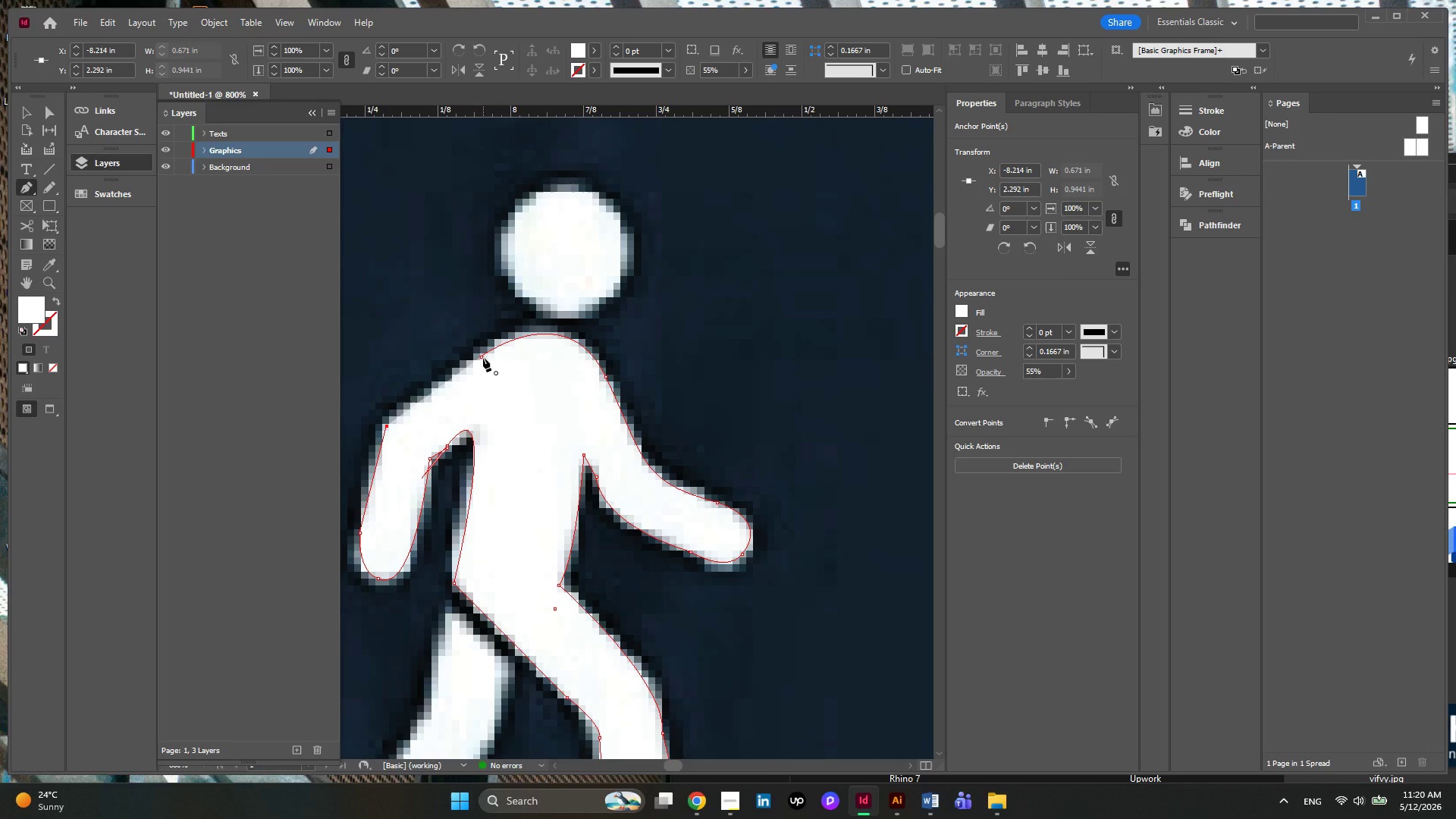 
left_click([482, 358])
 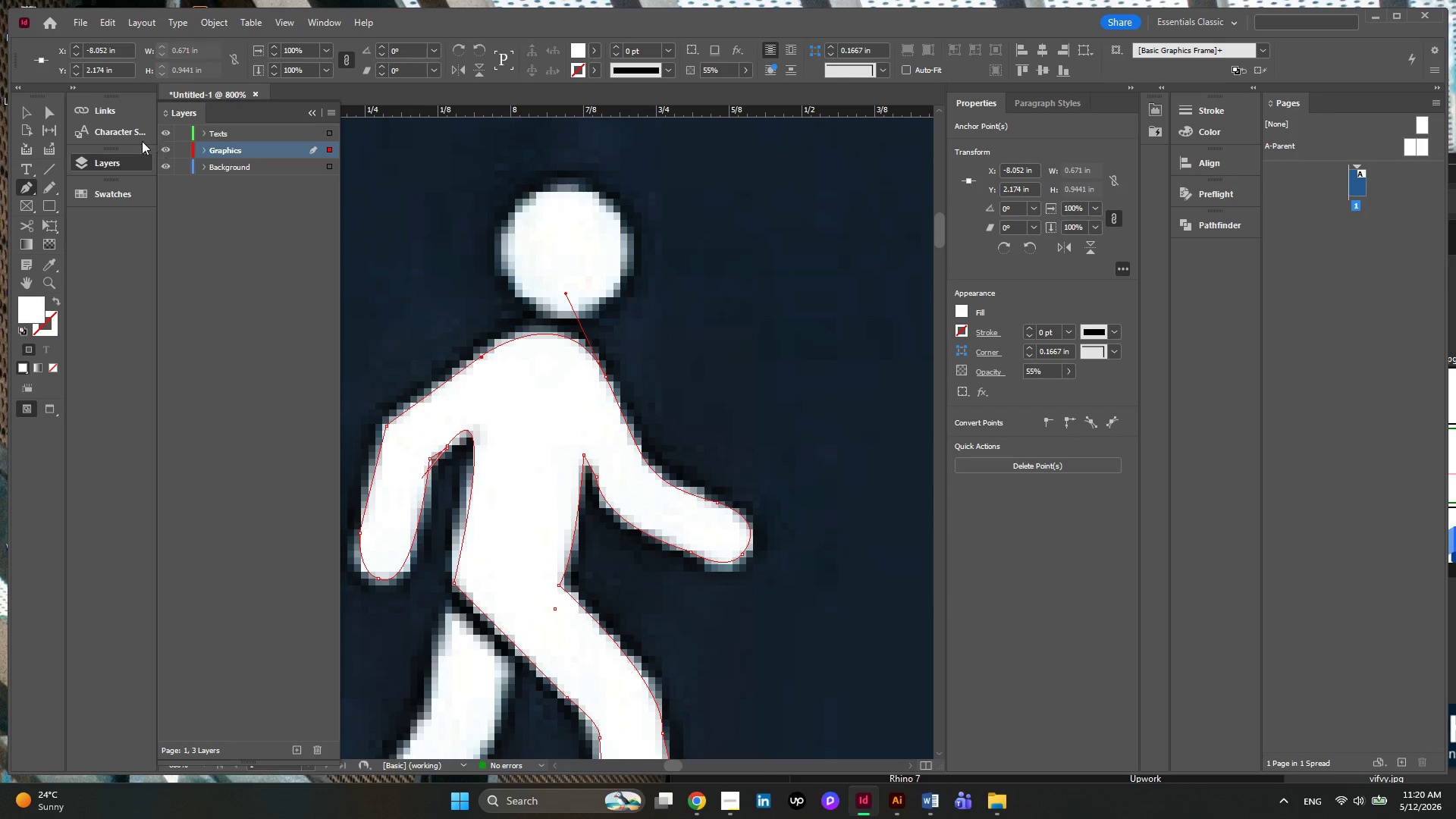 
left_click([49, 106])
 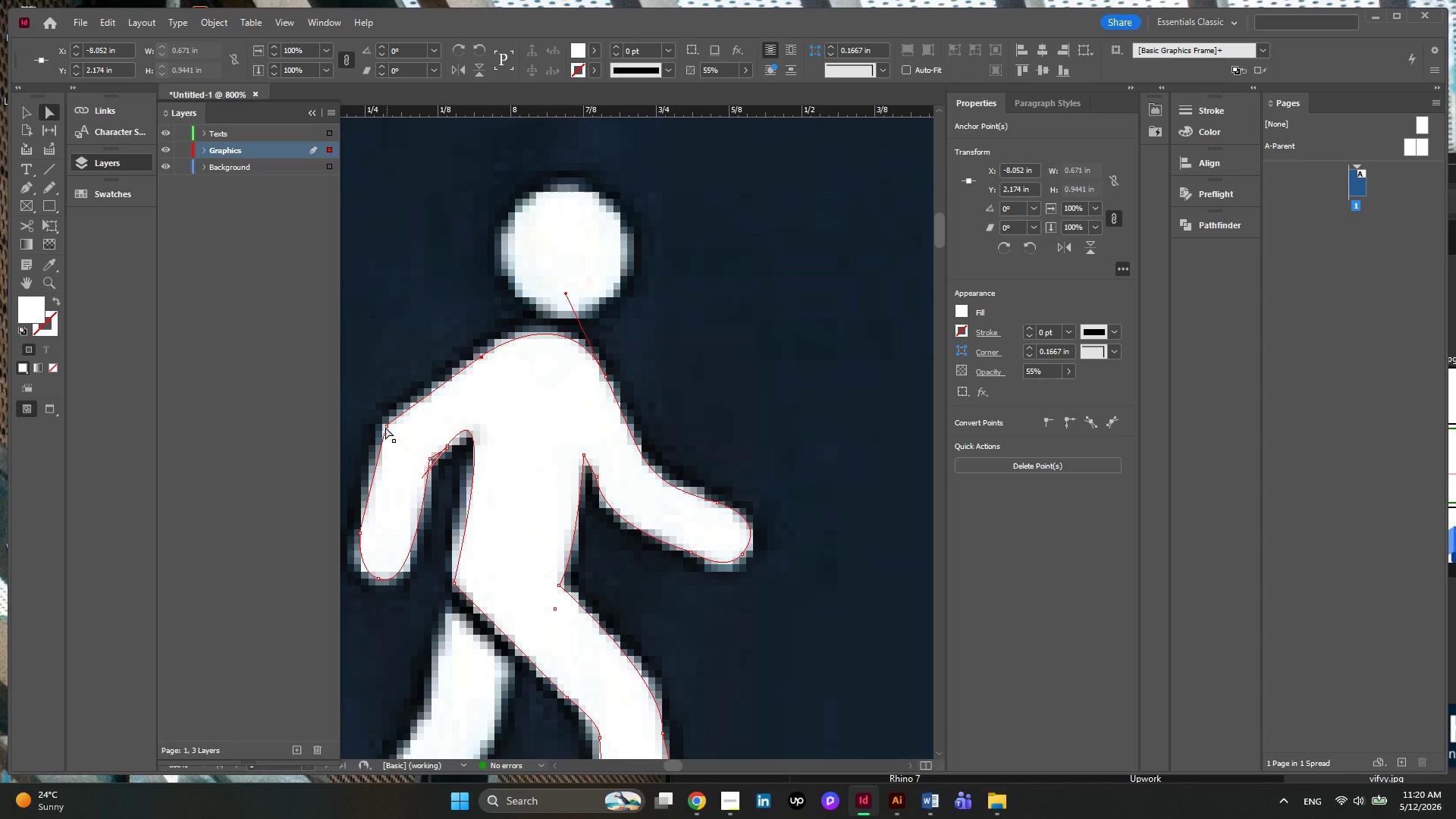 
left_click([389, 426])
 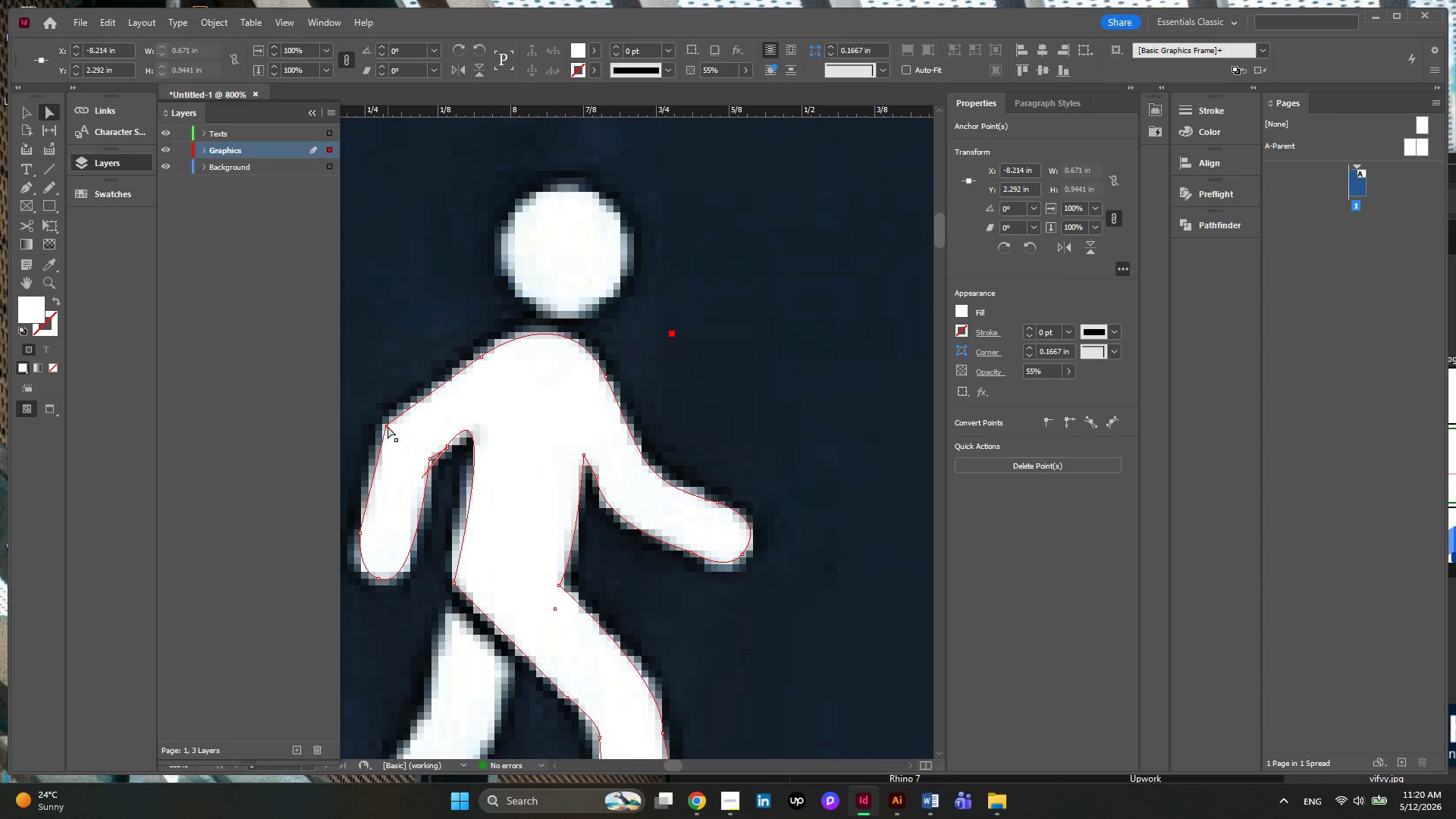 
double_click([388, 426])
 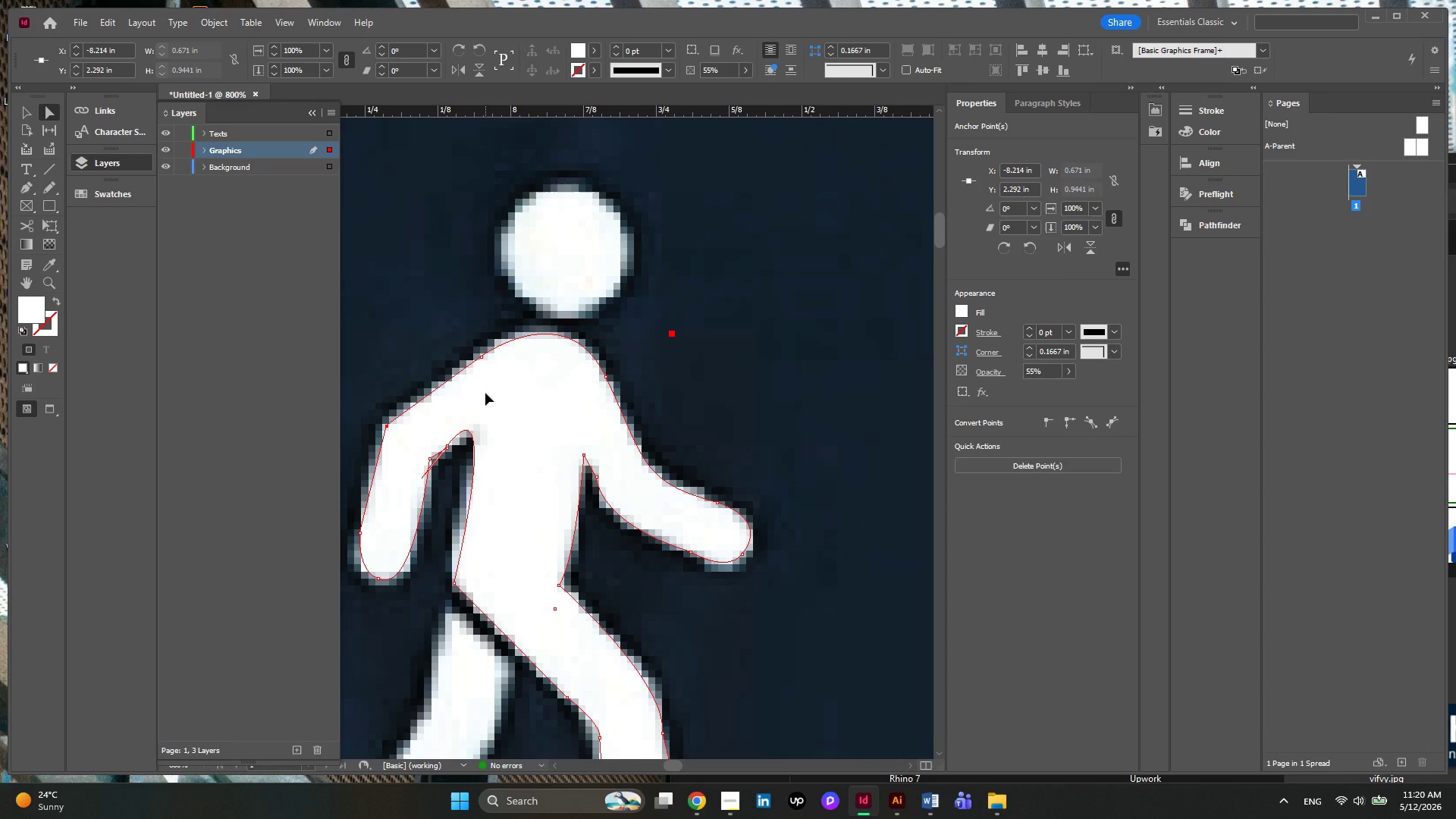 
scroll: coordinate [485, 393], scroll_direction: up, amount: 3.0
 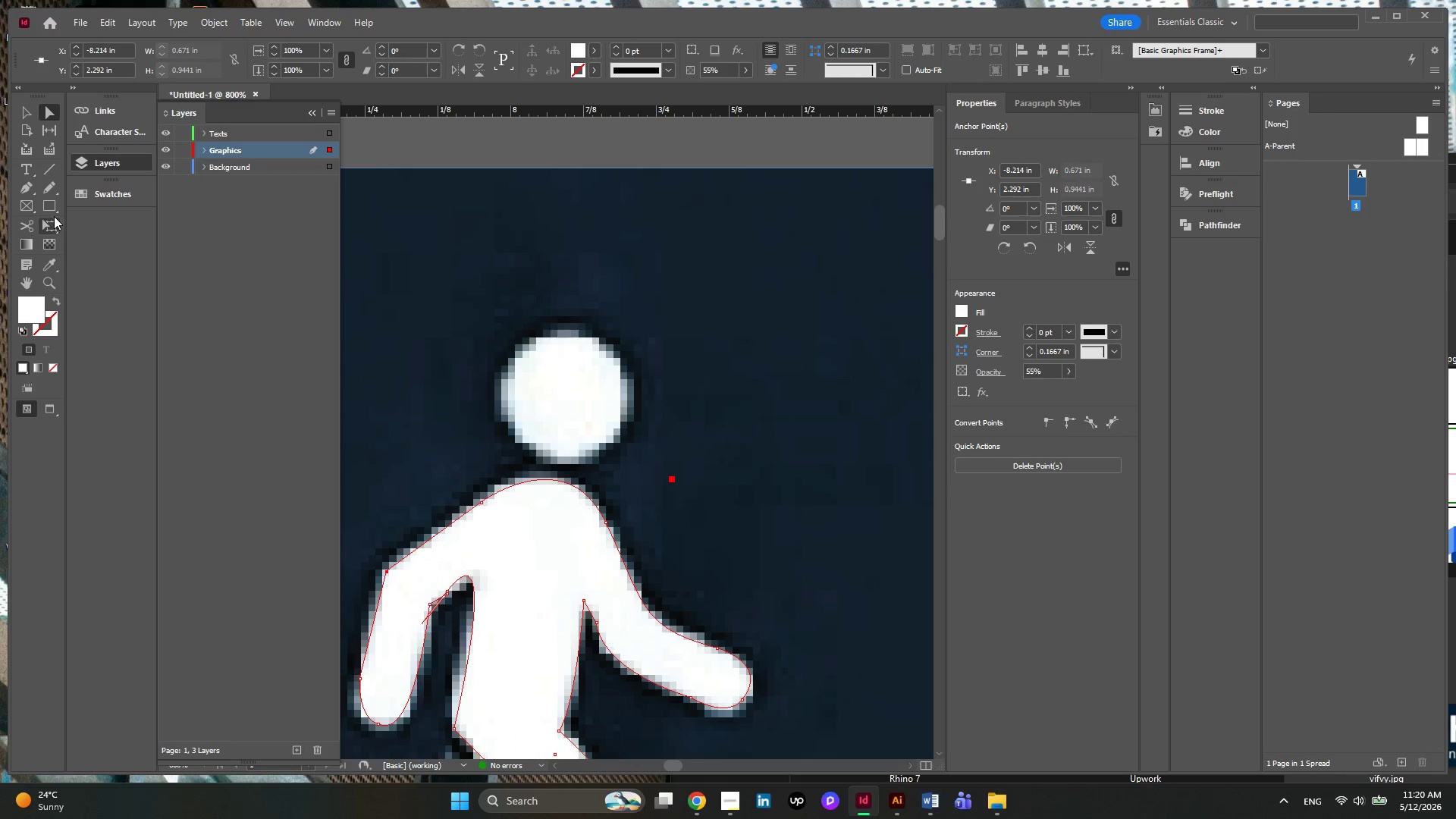 
right_click([54, 209])
 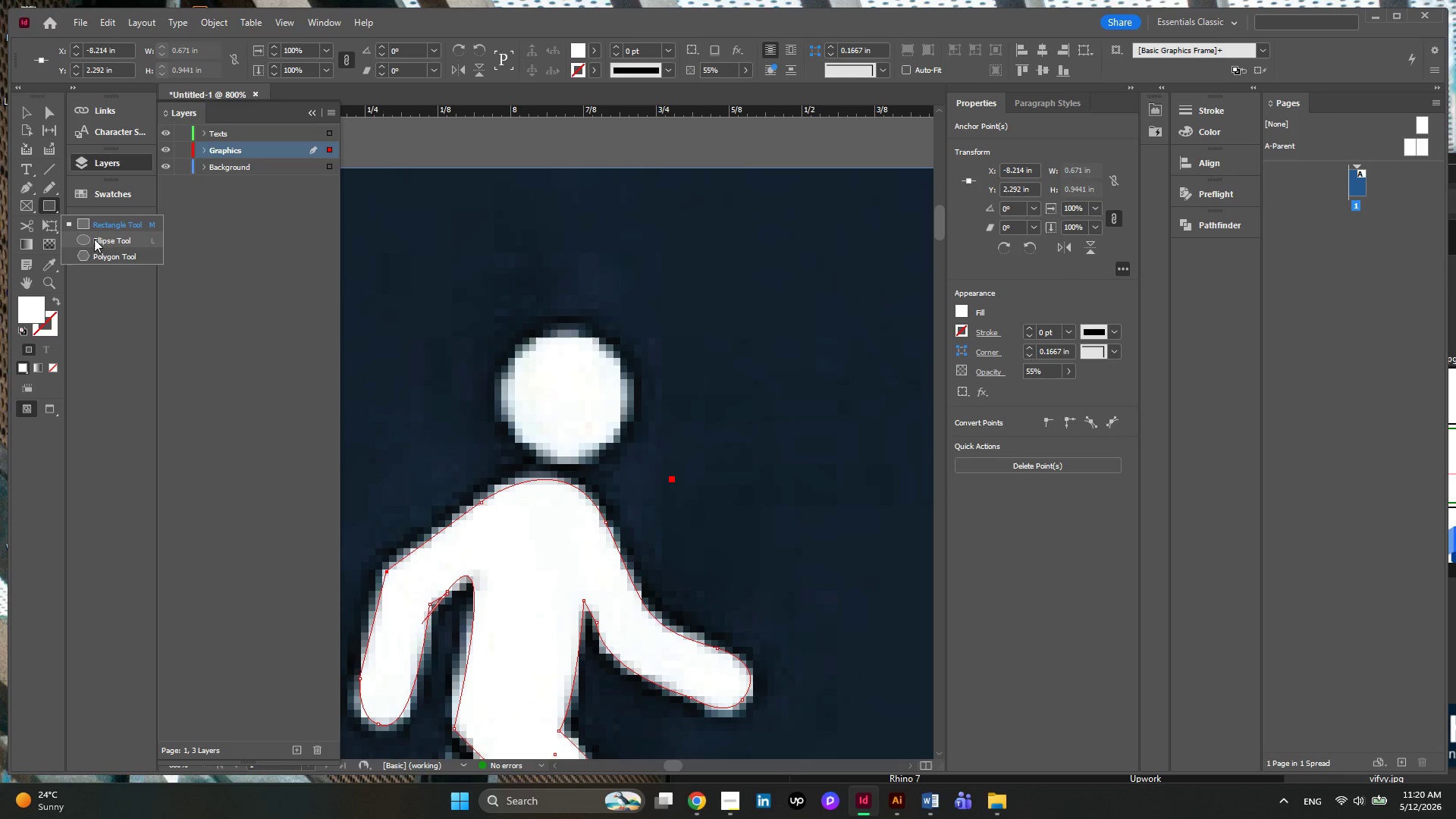 
left_click([79, 236])
 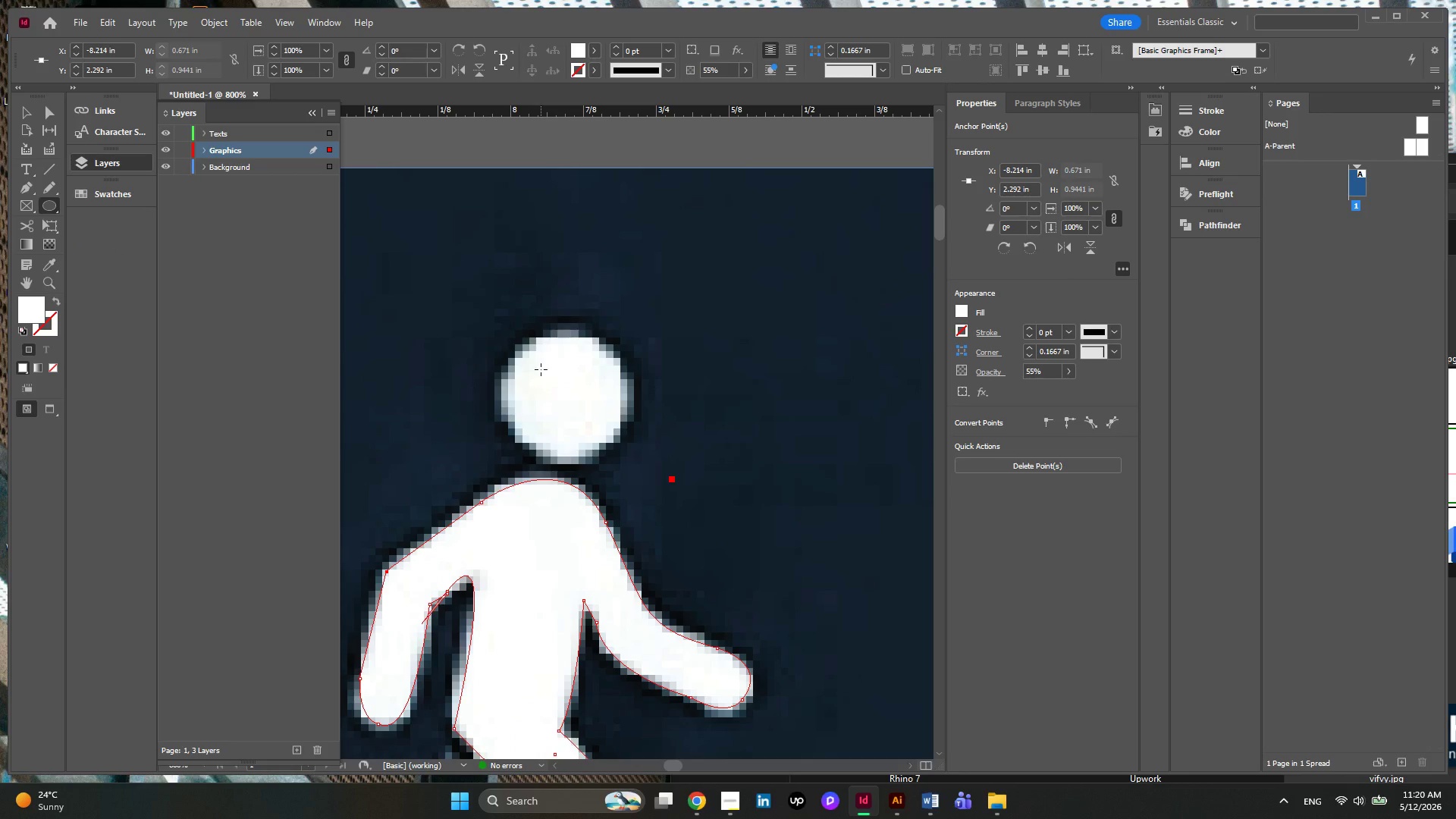 
left_click_drag(start_coordinate=[526, 347], to_coordinate=[647, 468])
 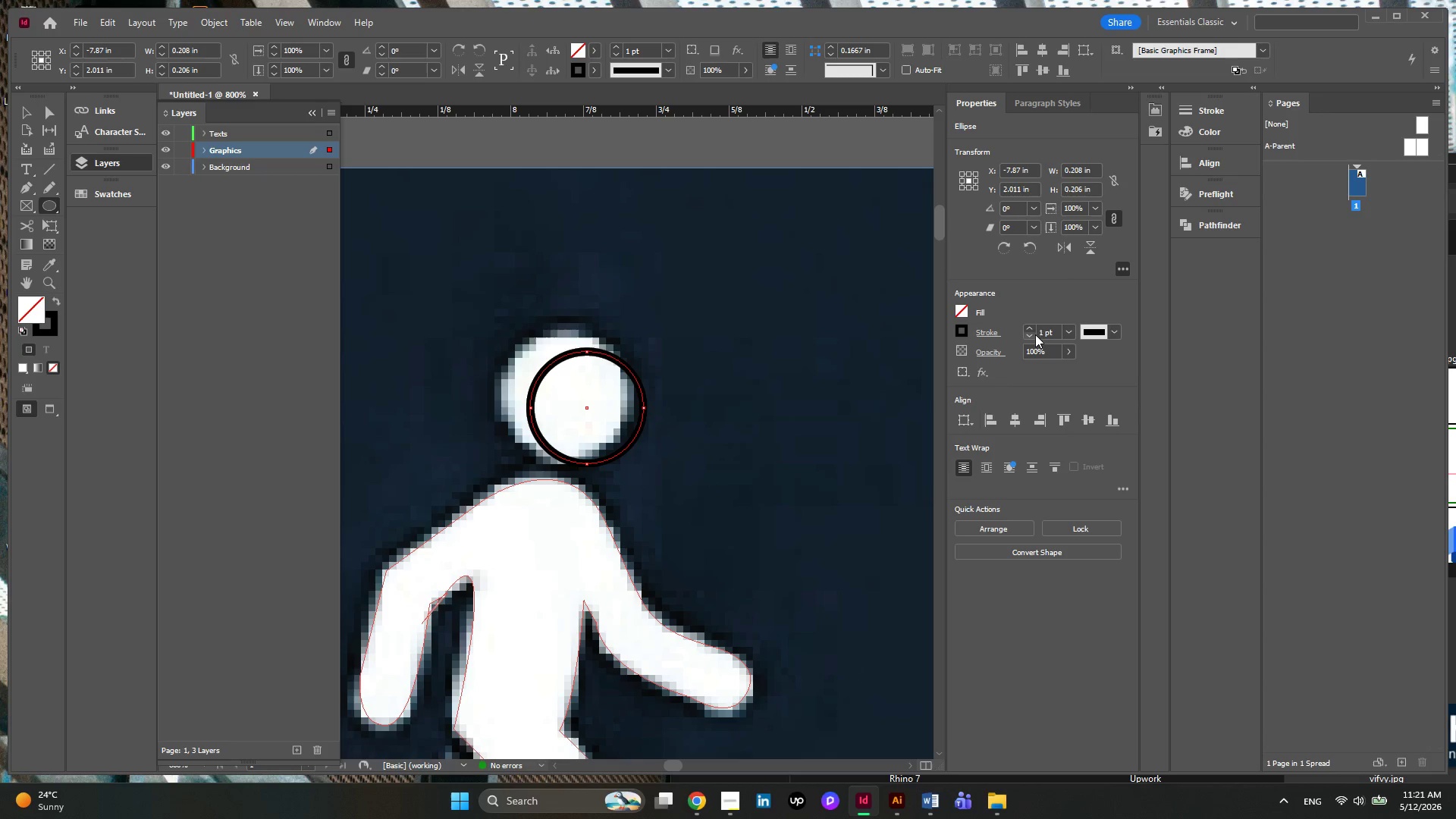 
double_click([1033, 334])
 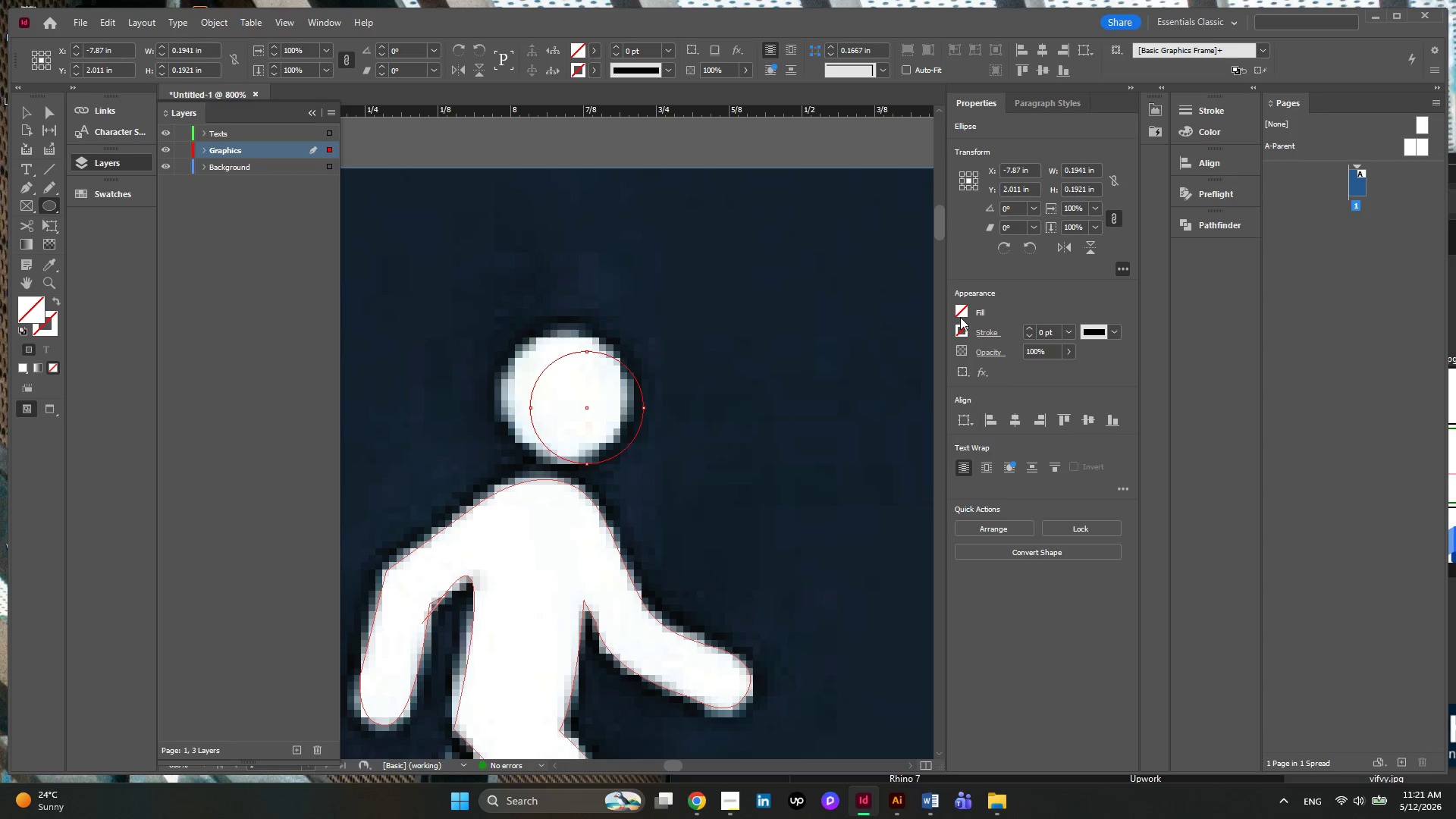 
left_click([959, 313])
 